 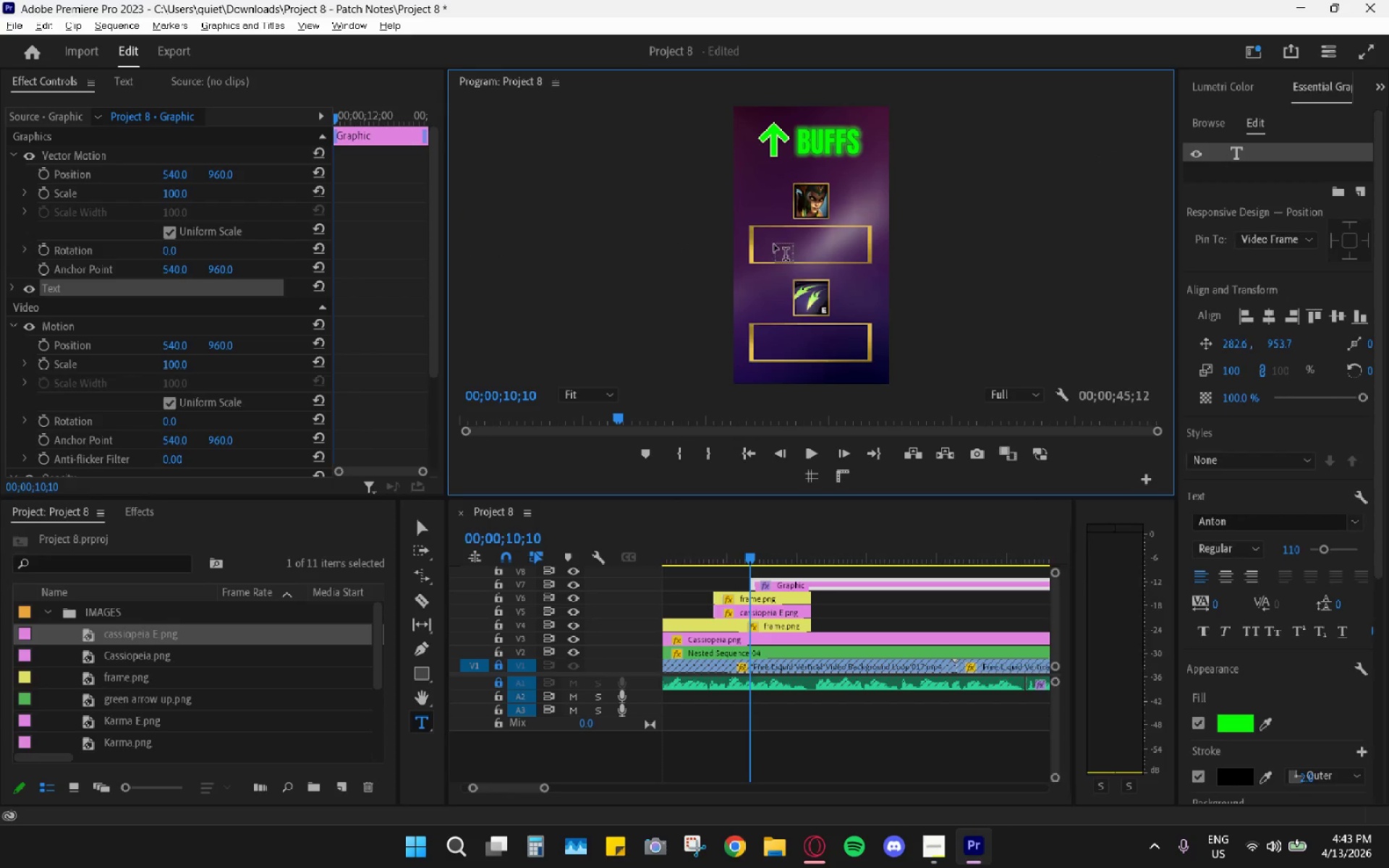 
key(Control+V)
 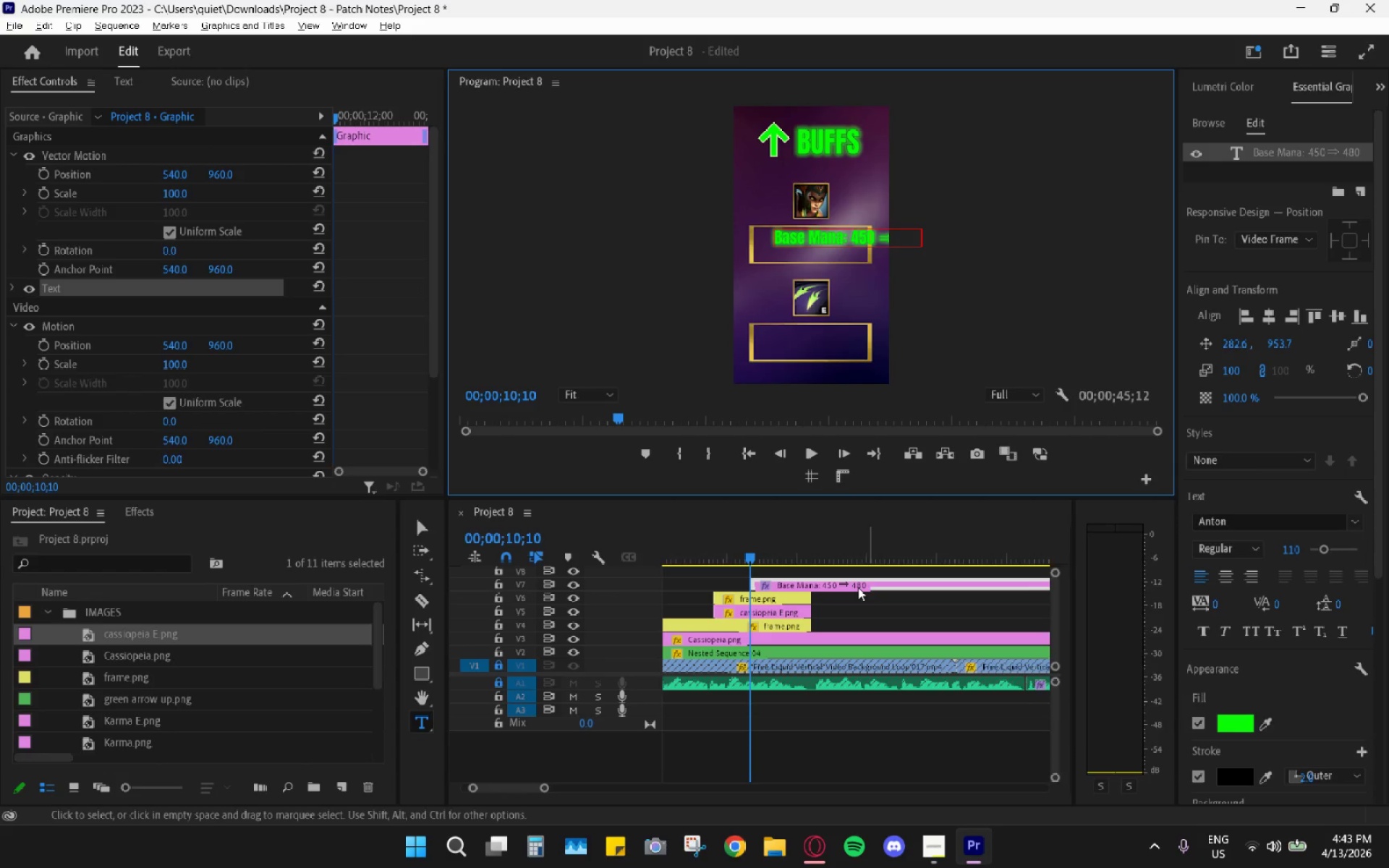 
left_click_drag(start_coordinate=[754, 581], to_coordinate=[993, 588])
 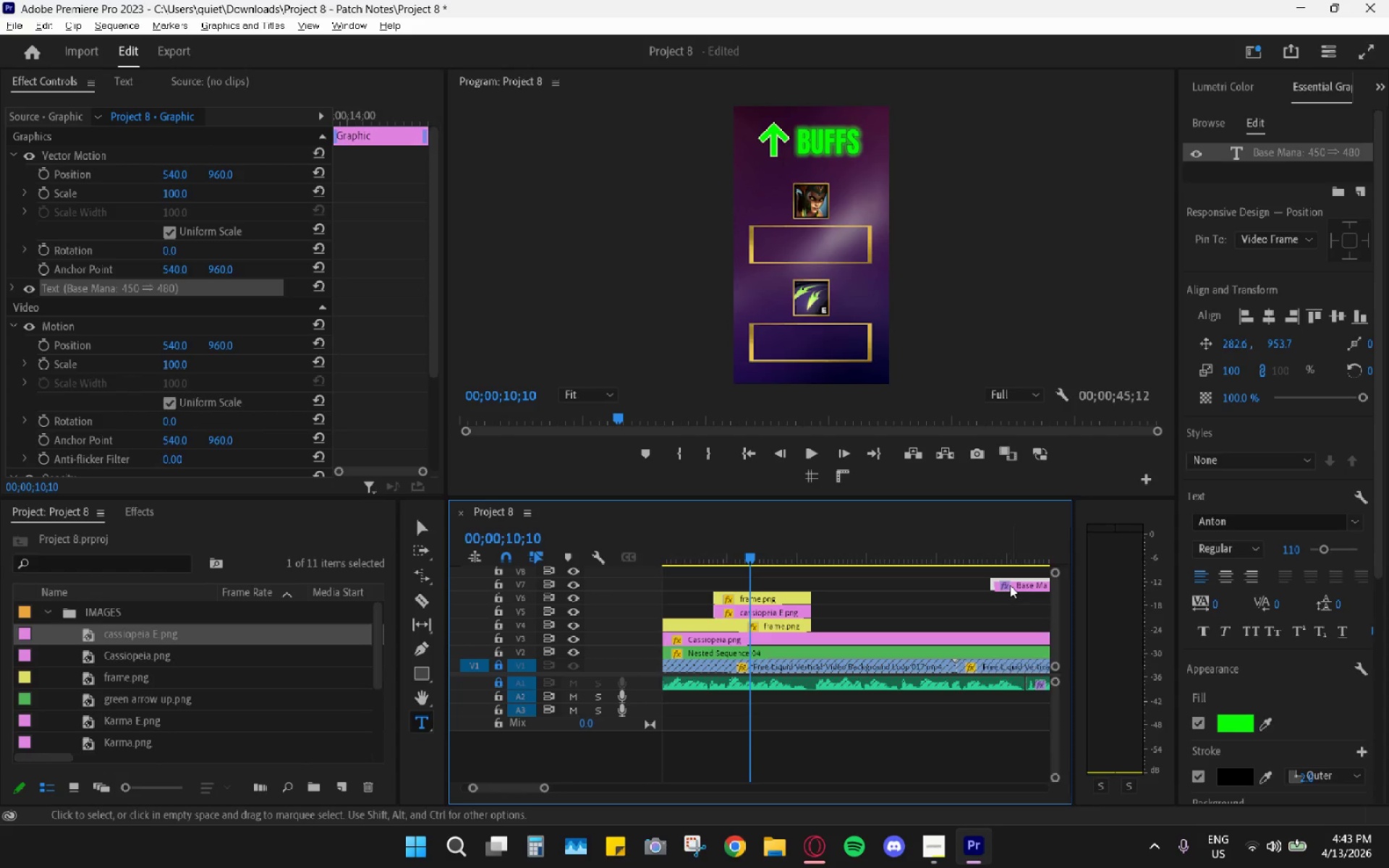 
left_click_drag(start_coordinate=[1010, 584], to_coordinate=[757, 584])
 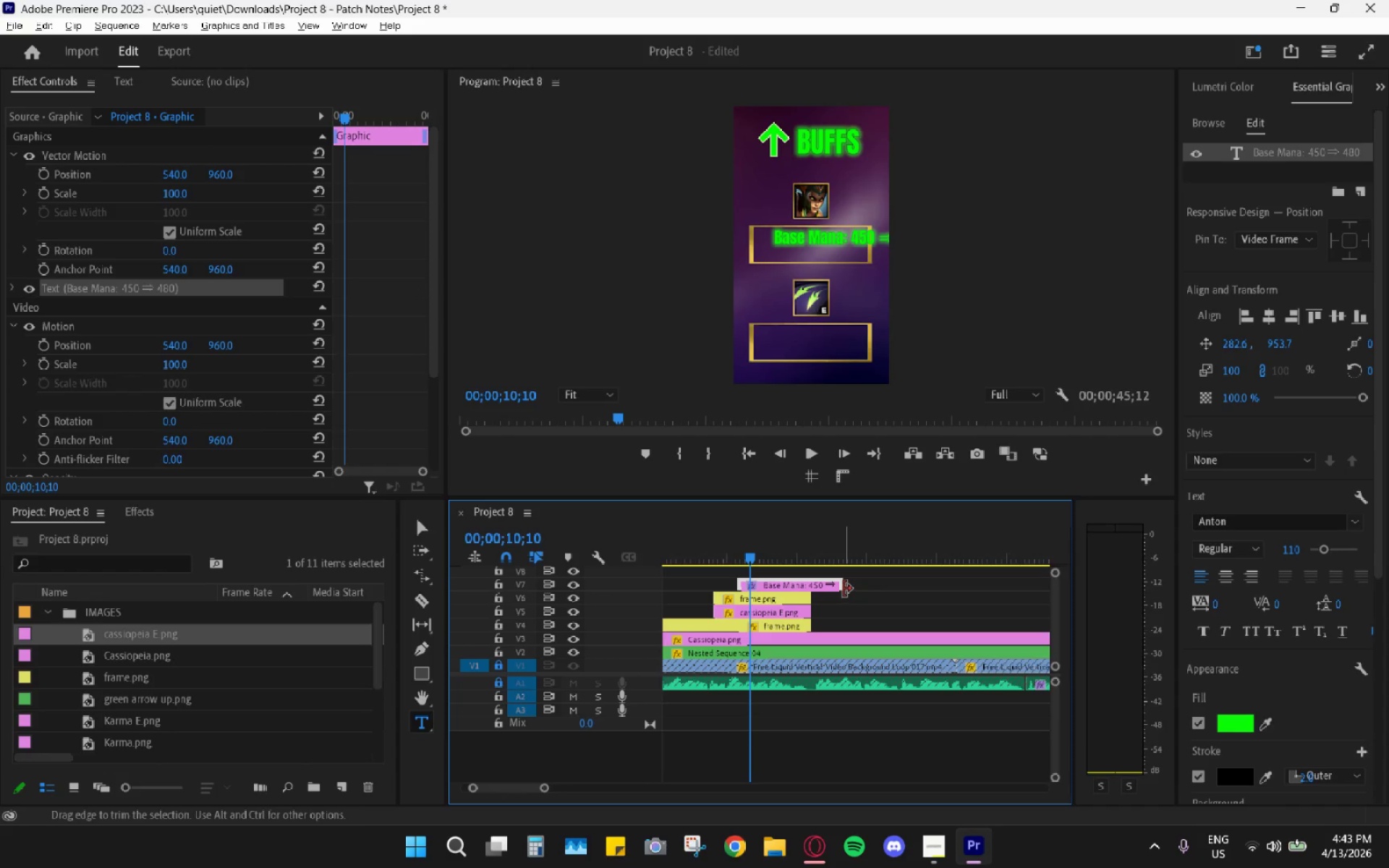 
left_click_drag(start_coordinate=[844, 588], to_coordinate=[810, 590])
 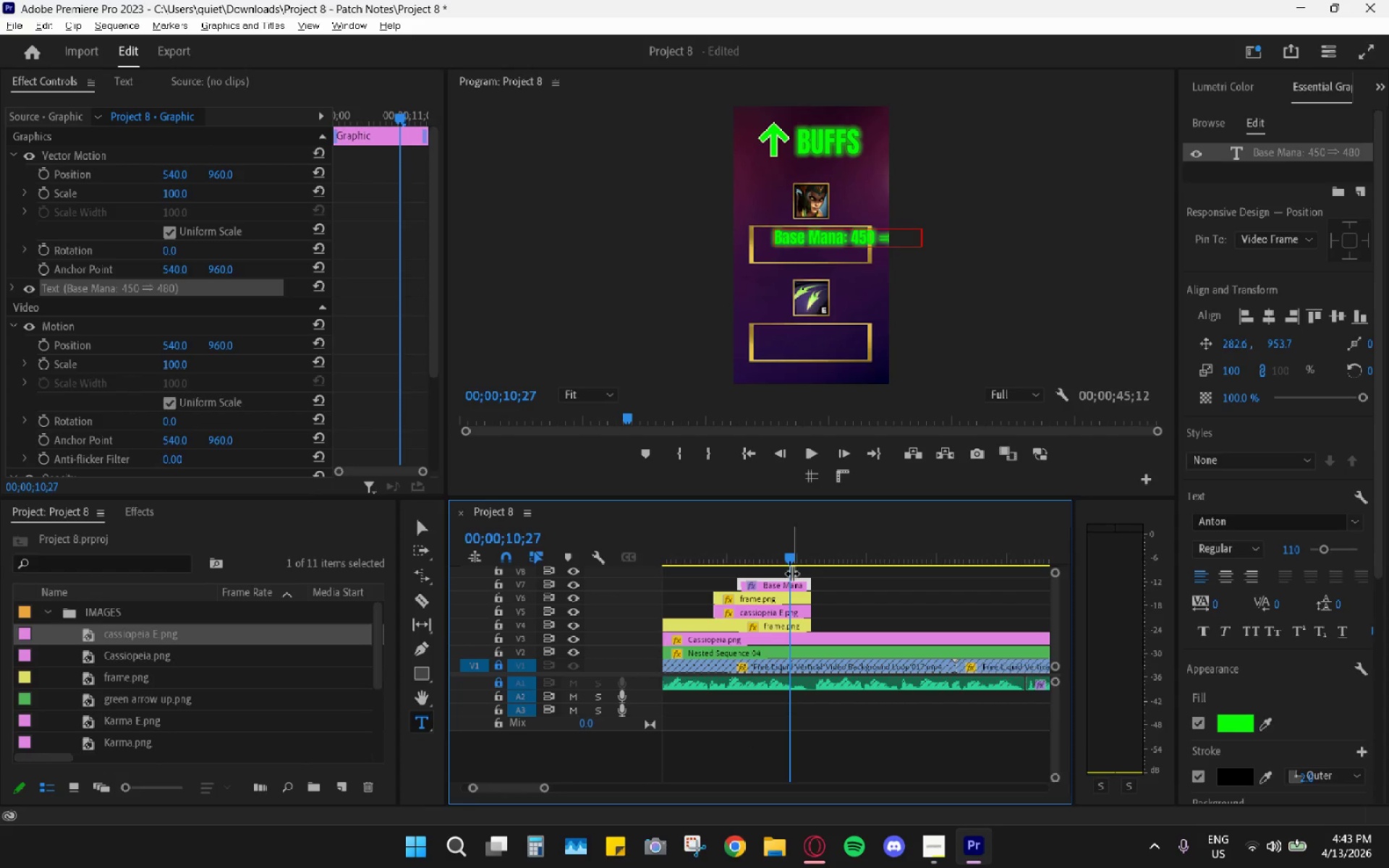 
double_click([794, 587])
 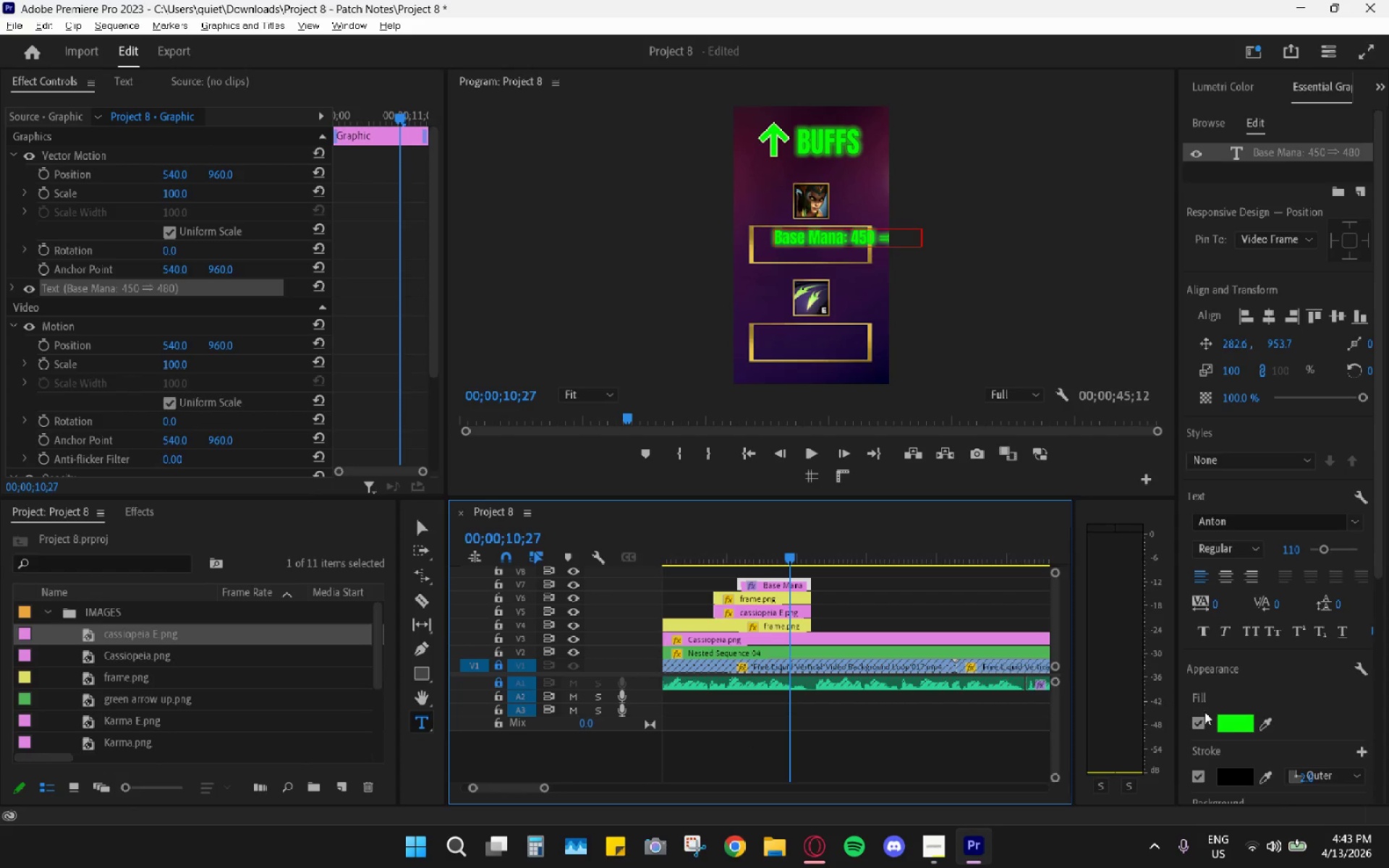 
left_click_drag(start_coordinate=[1231, 723], to_coordinate=[1226, 723])
 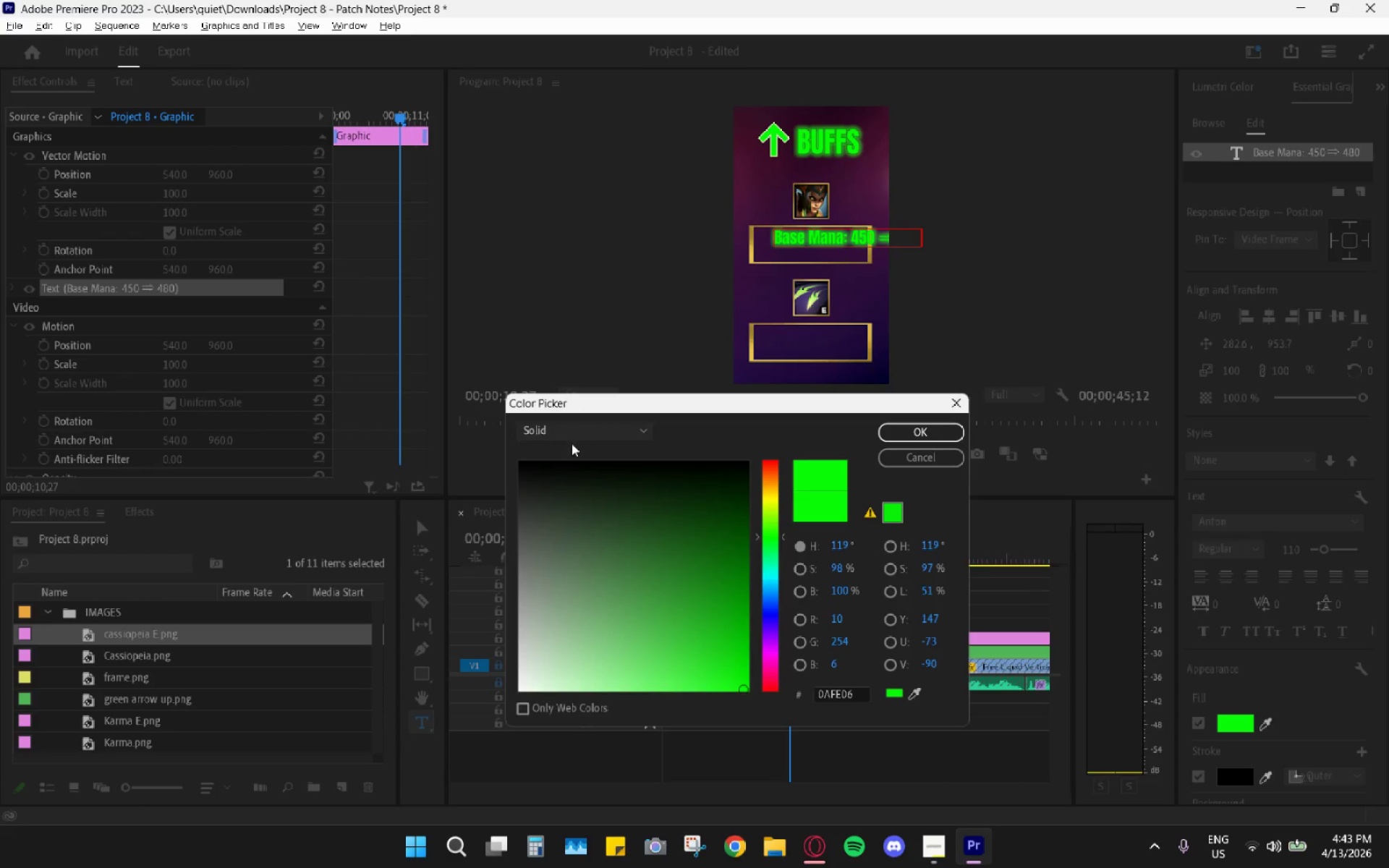 
left_click_drag(start_coordinate=[573, 480], to_coordinate=[506, 826])
 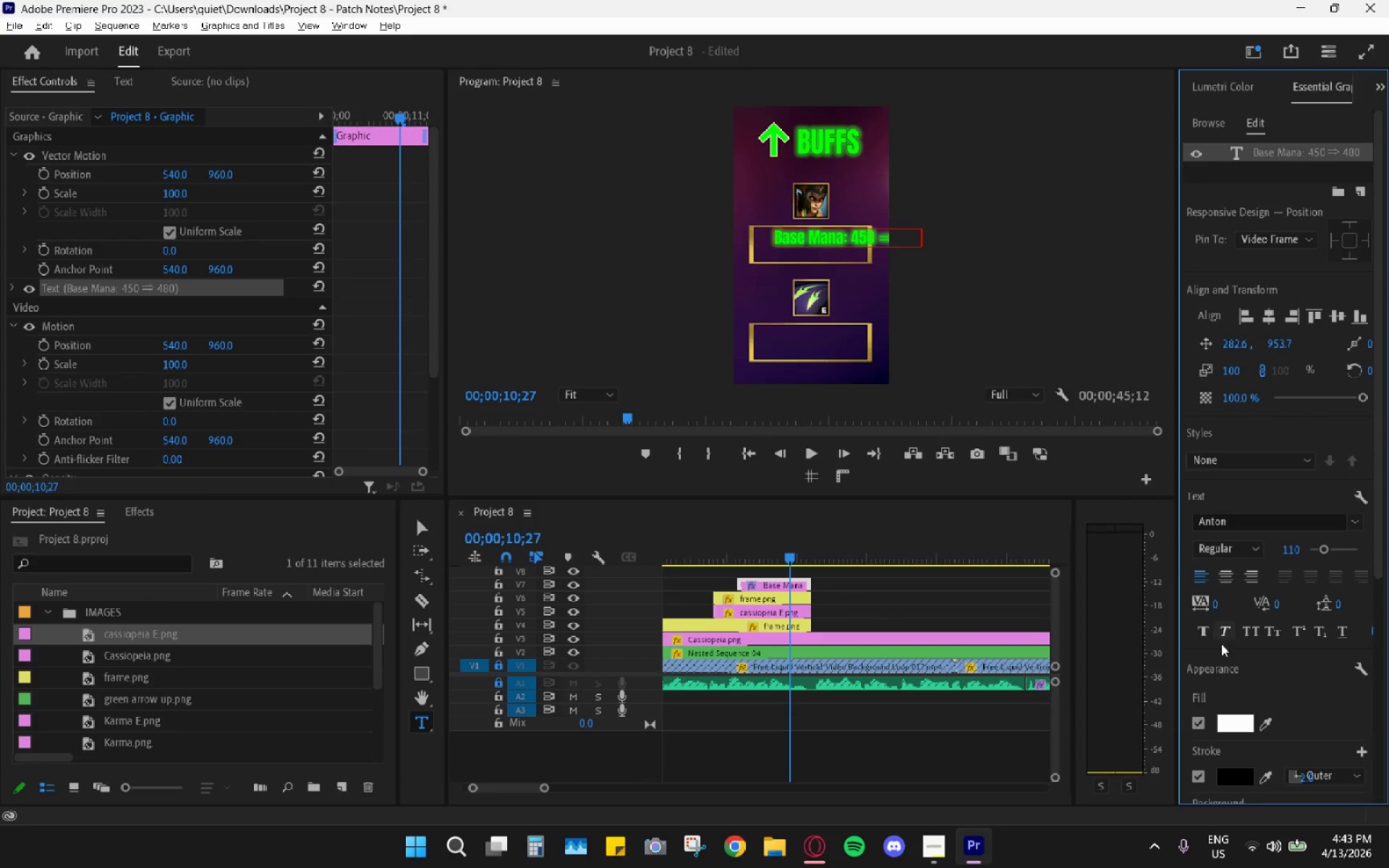 
left_click([930, 595])
 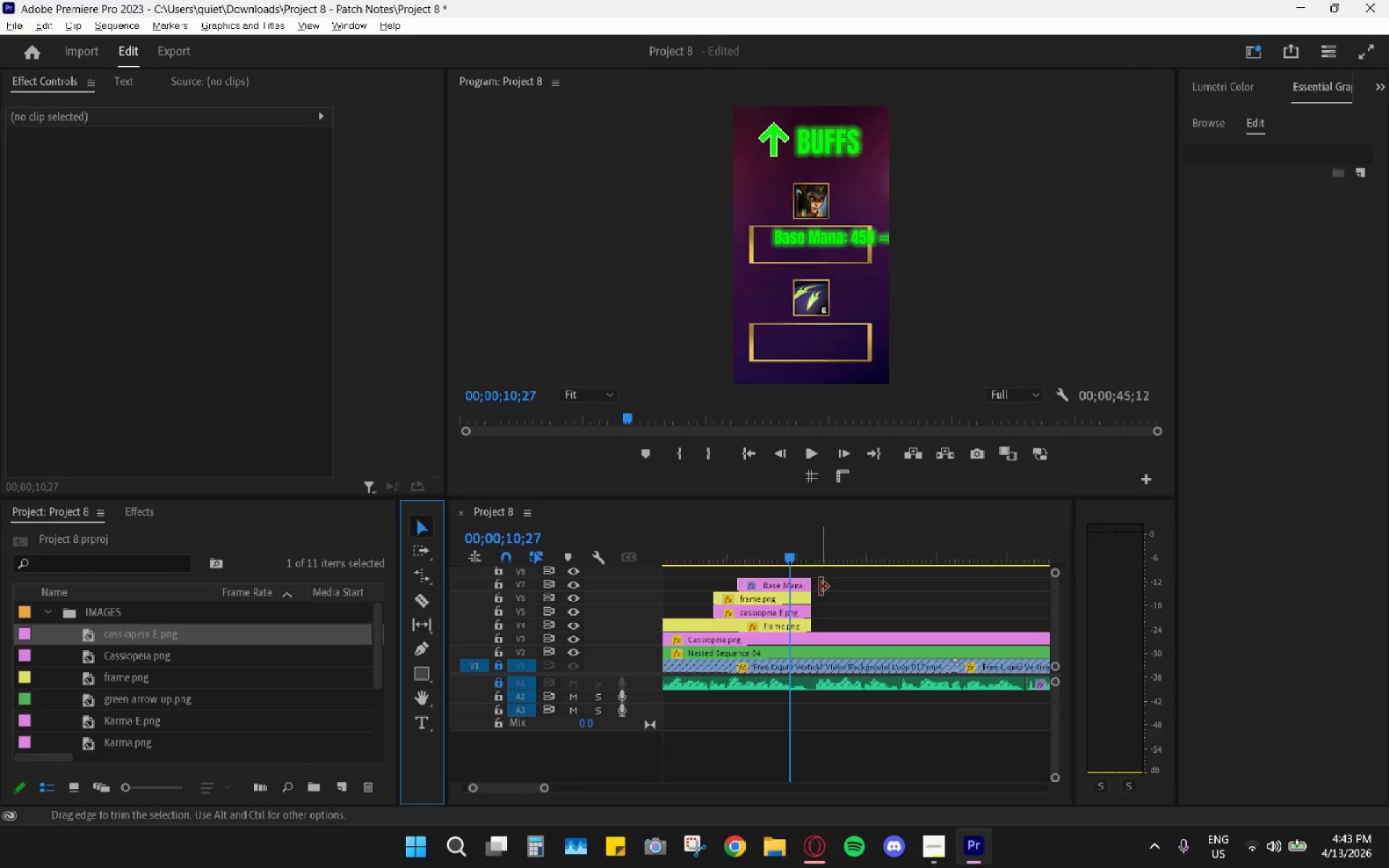 
left_click([794, 583])
 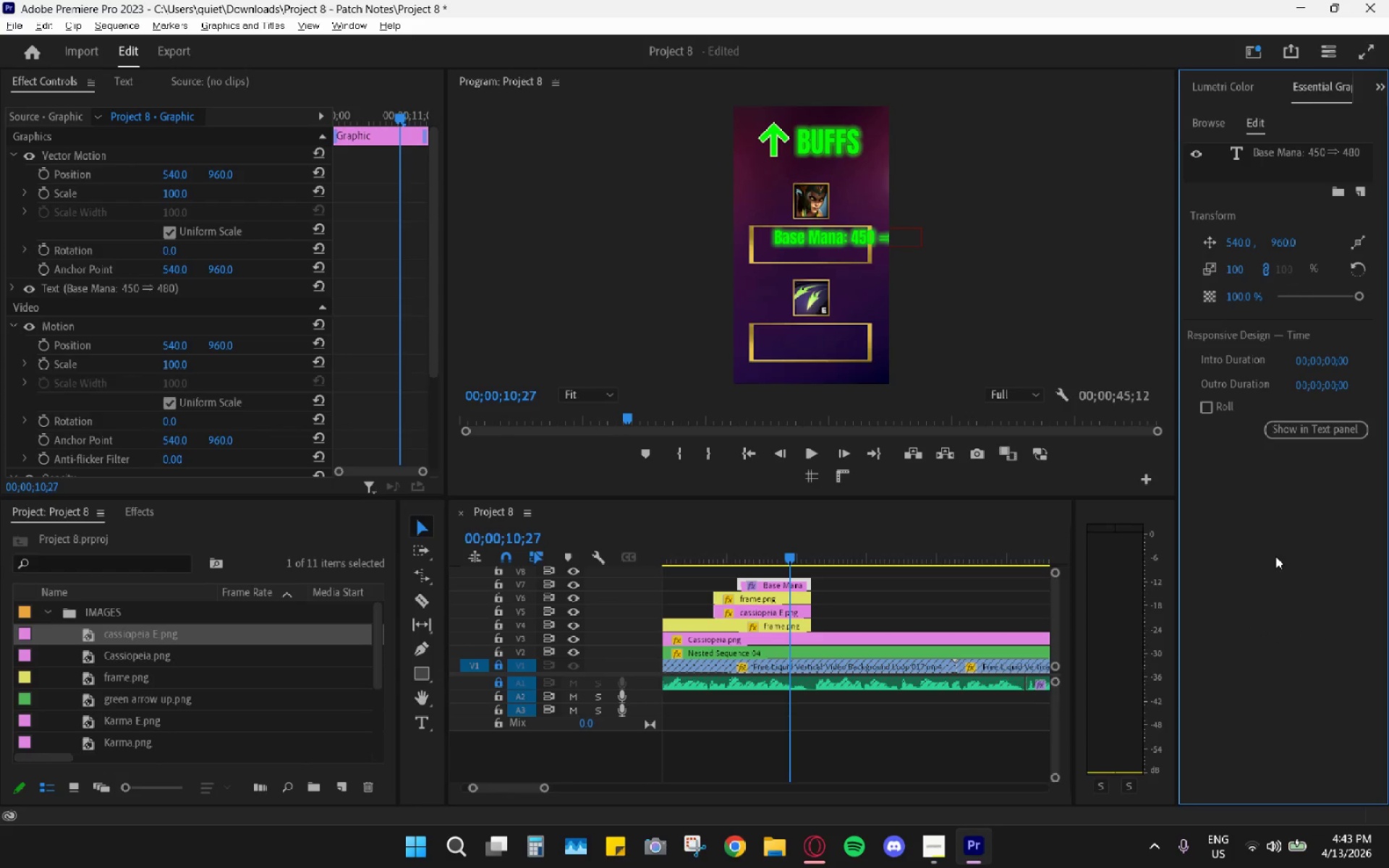 
left_click([1312, 152])
 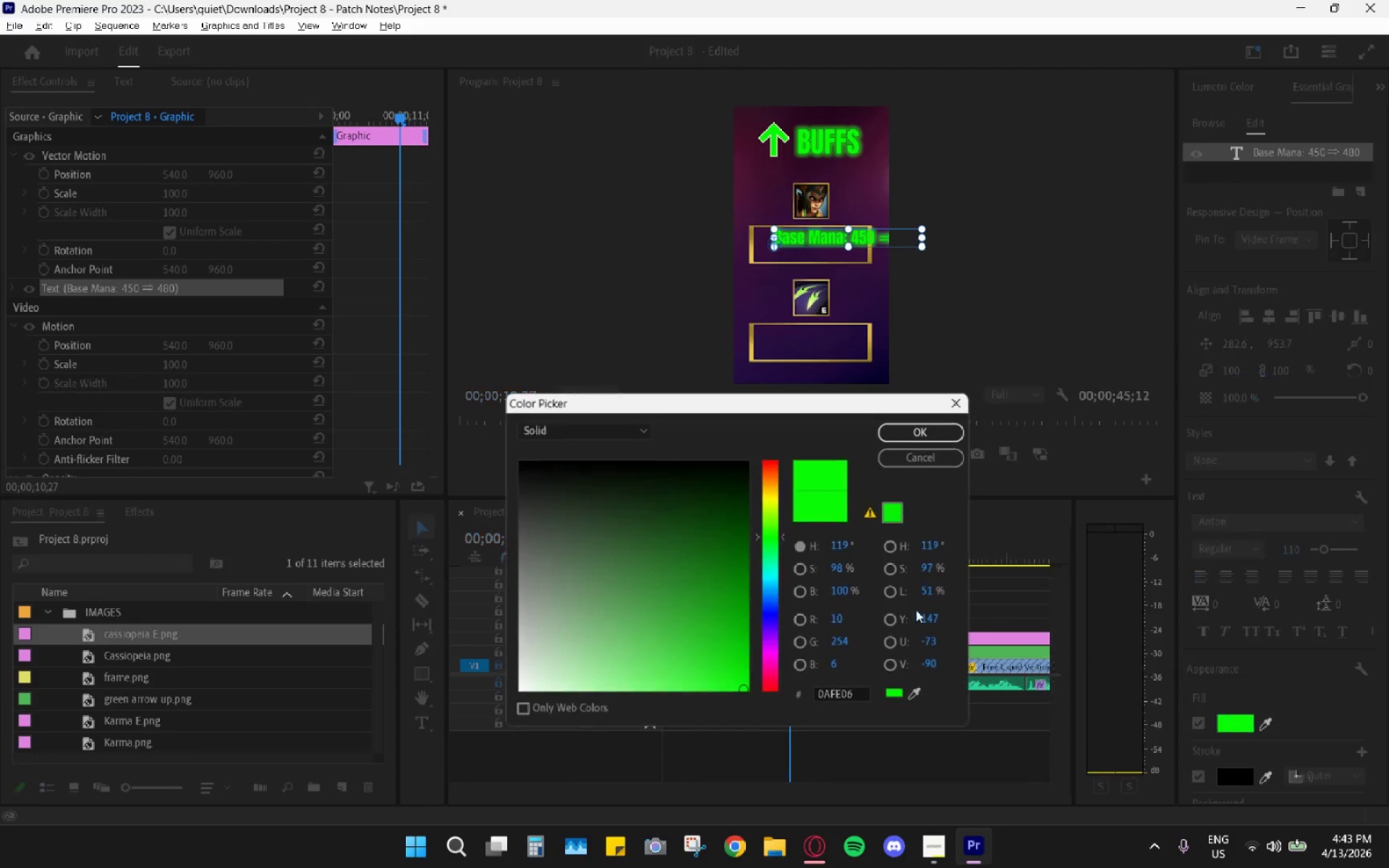 
left_click_drag(start_coordinate=[675, 558], to_coordinate=[301, 814])
 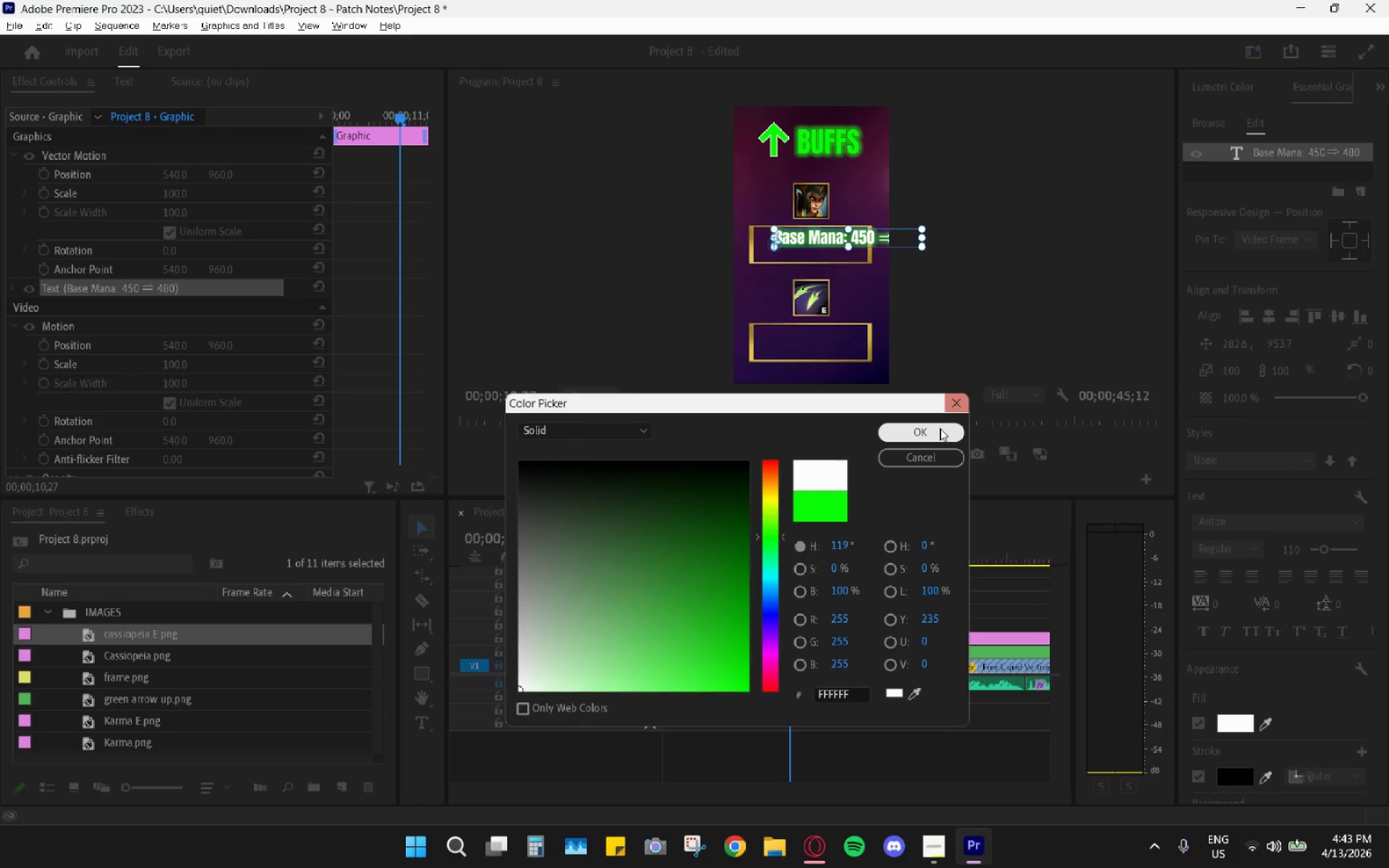 
left_click_drag(start_coordinate=[940, 428], to_coordinate=[930, 438])
 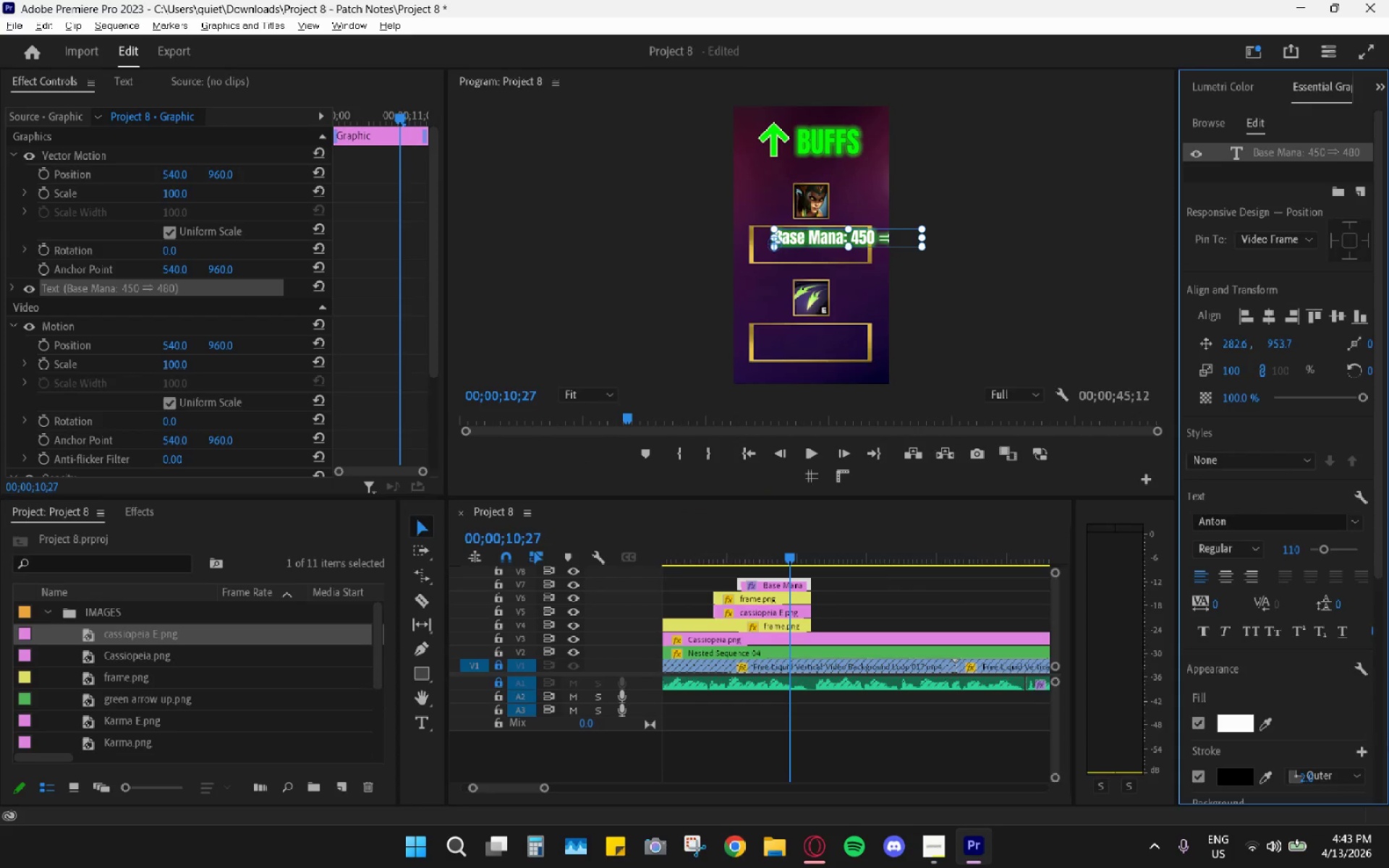 
scroll: coordinate [1286, 786], scroll_direction: down, amount: 5.0
 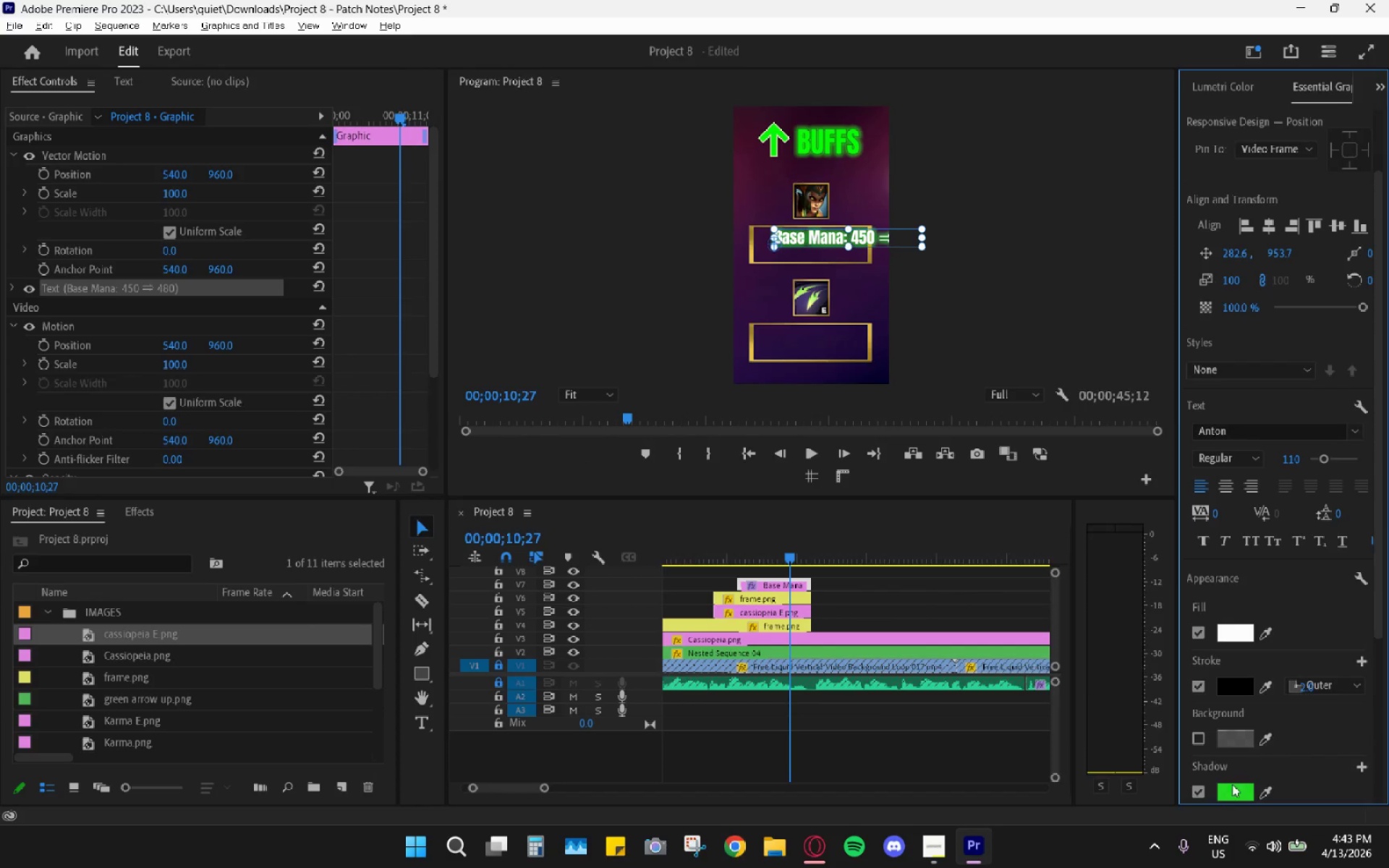 
left_click([1230, 788])
 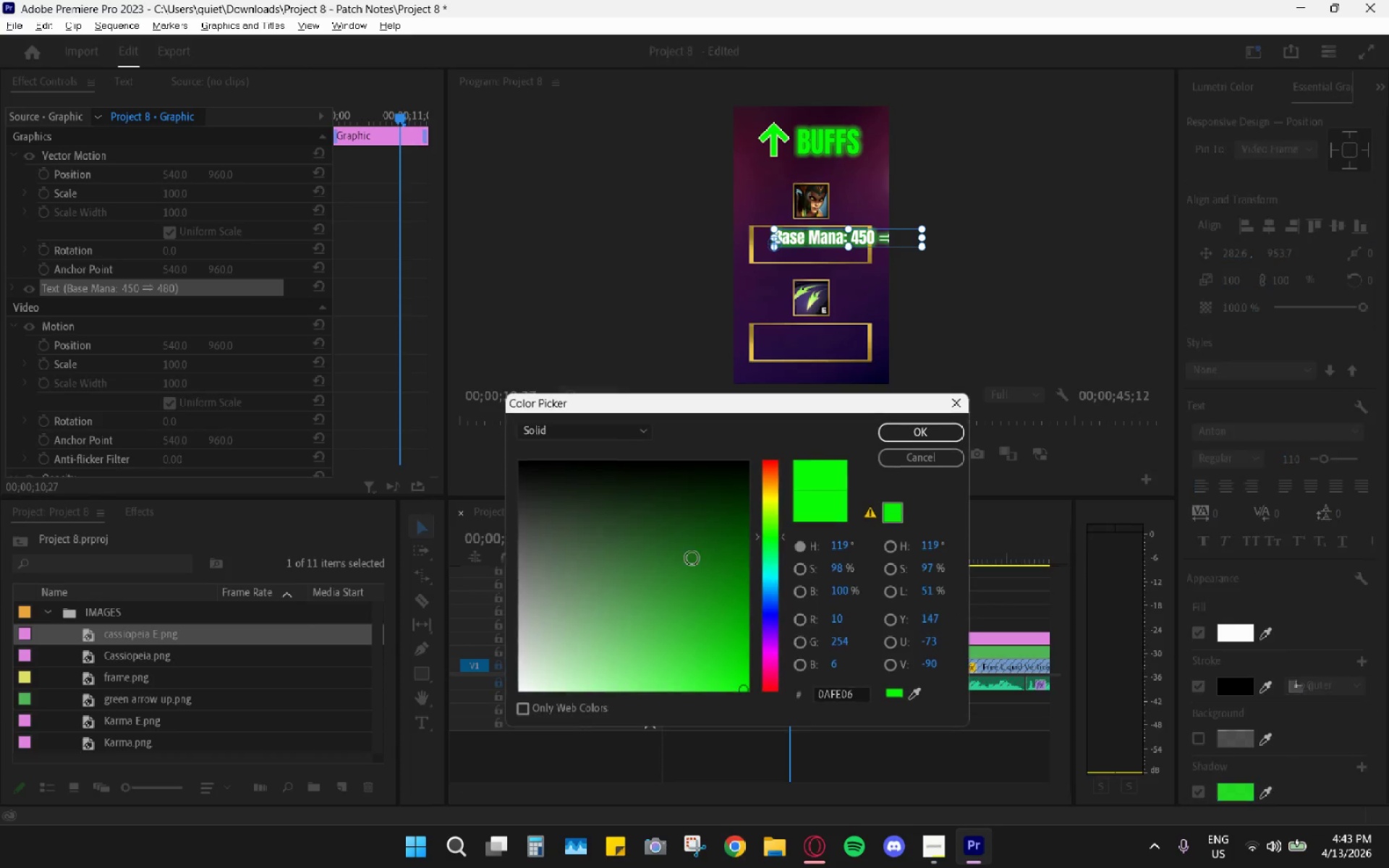 
left_click_drag(start_coordinate=[681, 562], to_coordinate=[444, 733])
 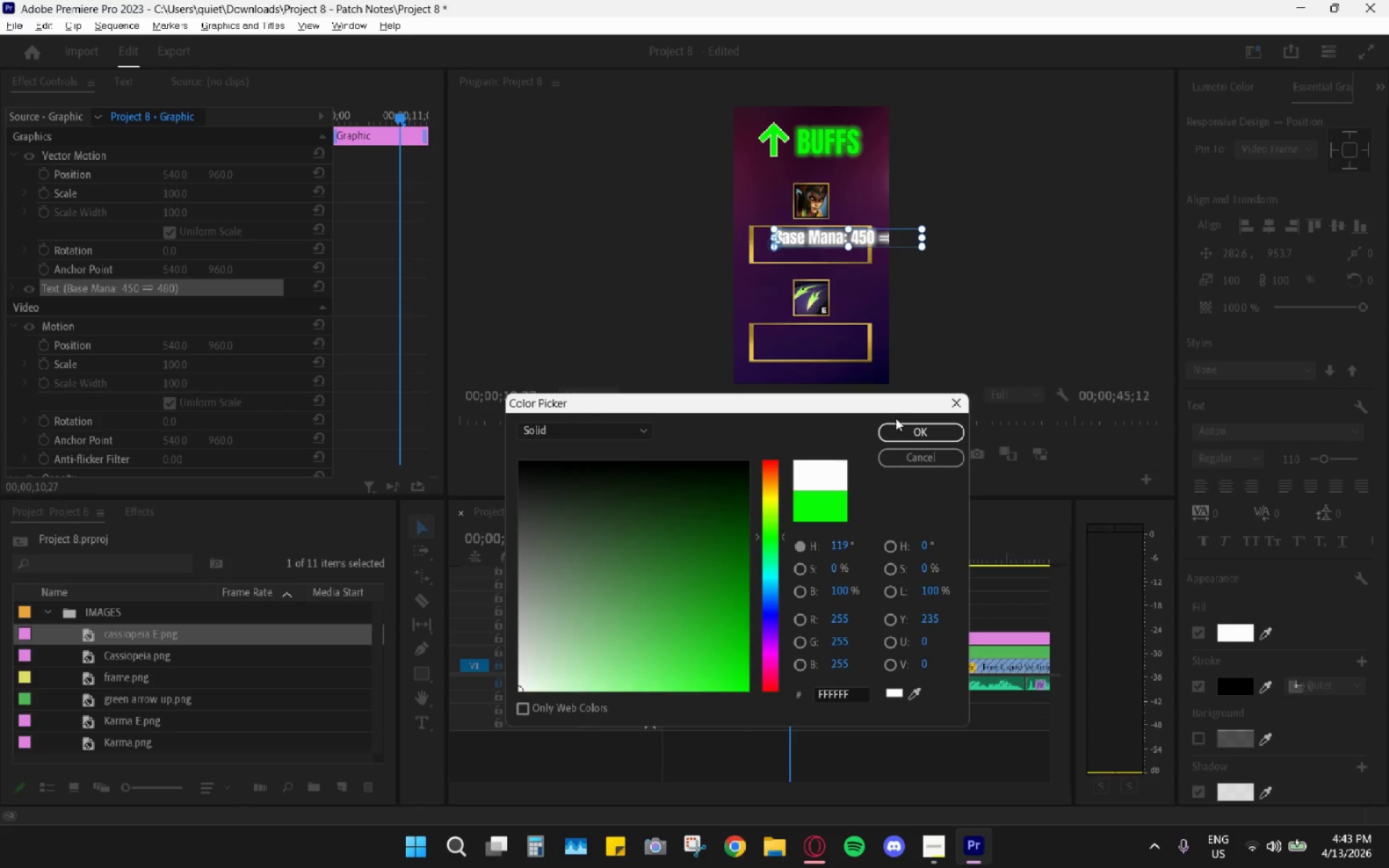 
left_click([904, 429])
 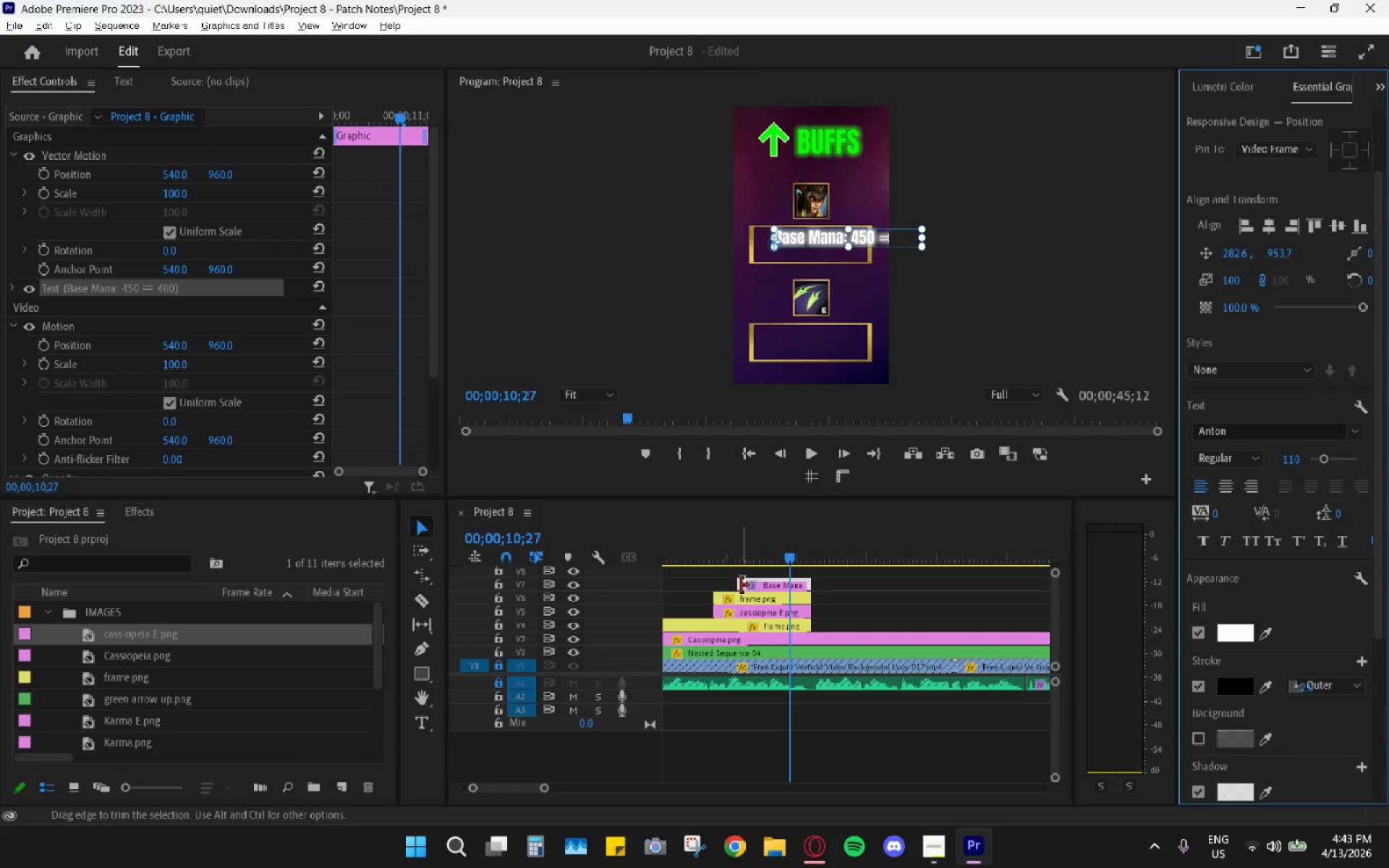 
left_click_drag(start_coordinate=[741, 585], to_coordinate=[726, 579])
 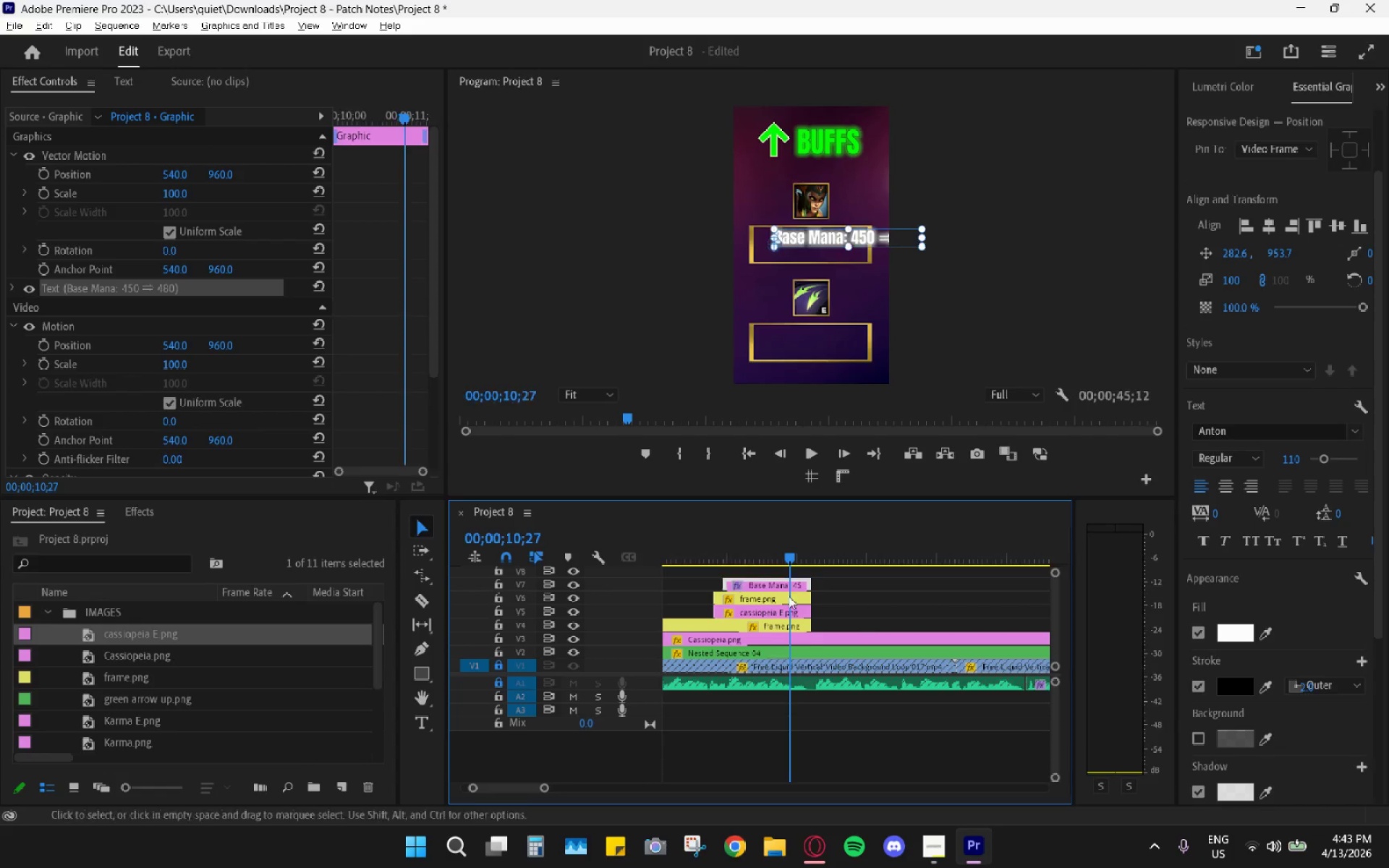 
scroll: coordinate [807, 600], scroll_direction: up, amount: 3.0
 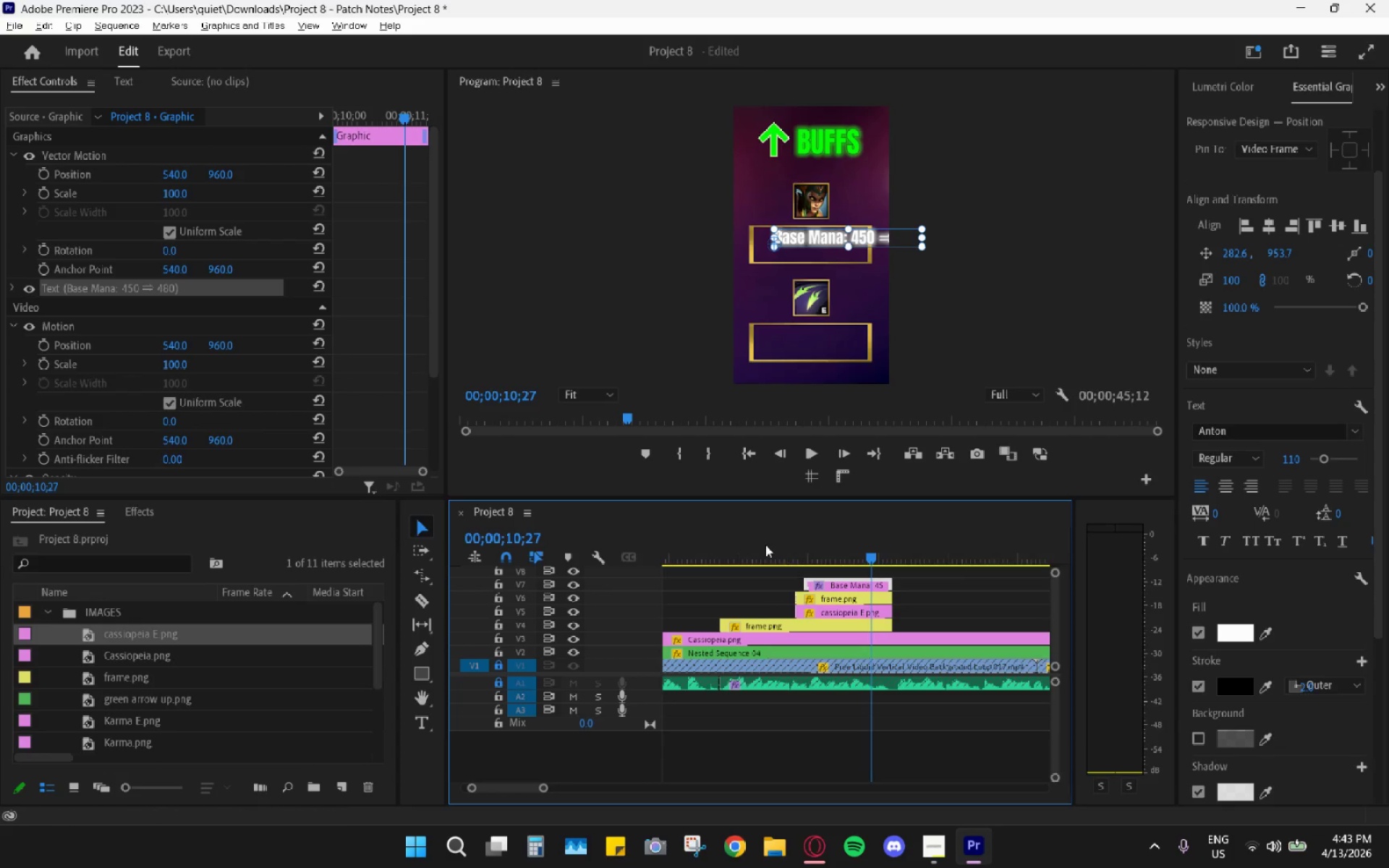 
left_click_drag(start_coordinate=[763, 542], to_coordinate=[744, 542])
 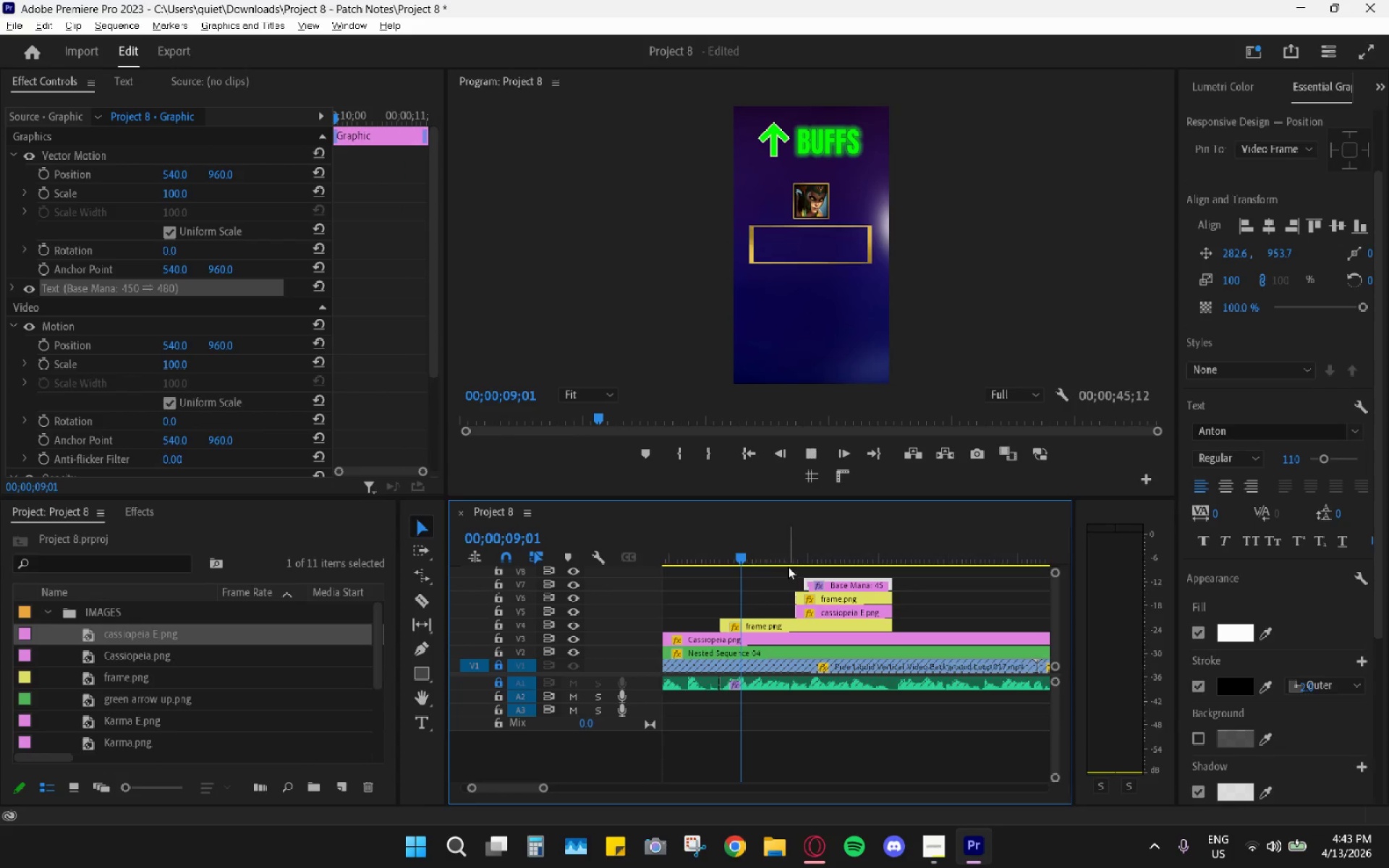 
key(Space)
 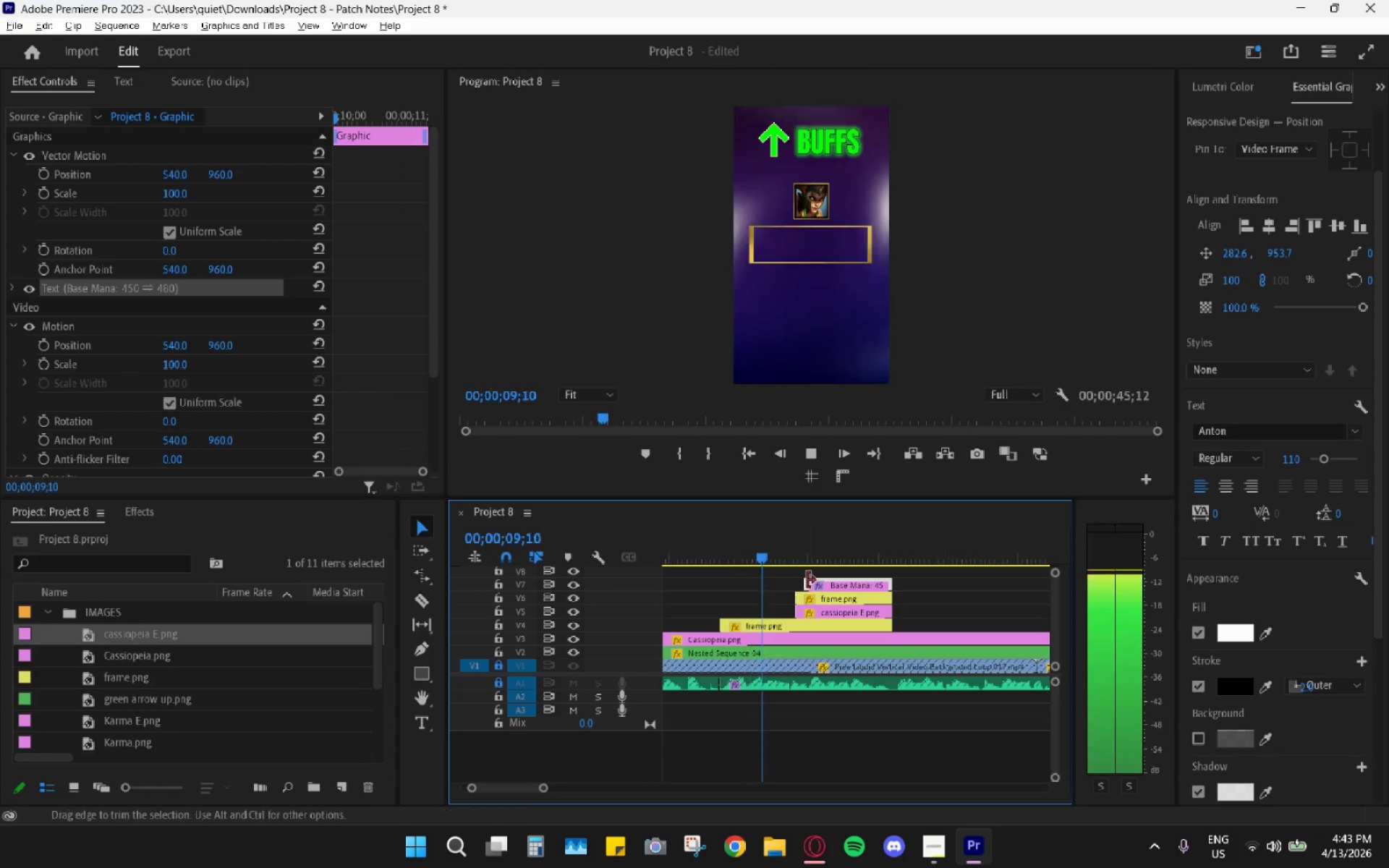 
key(Space)
 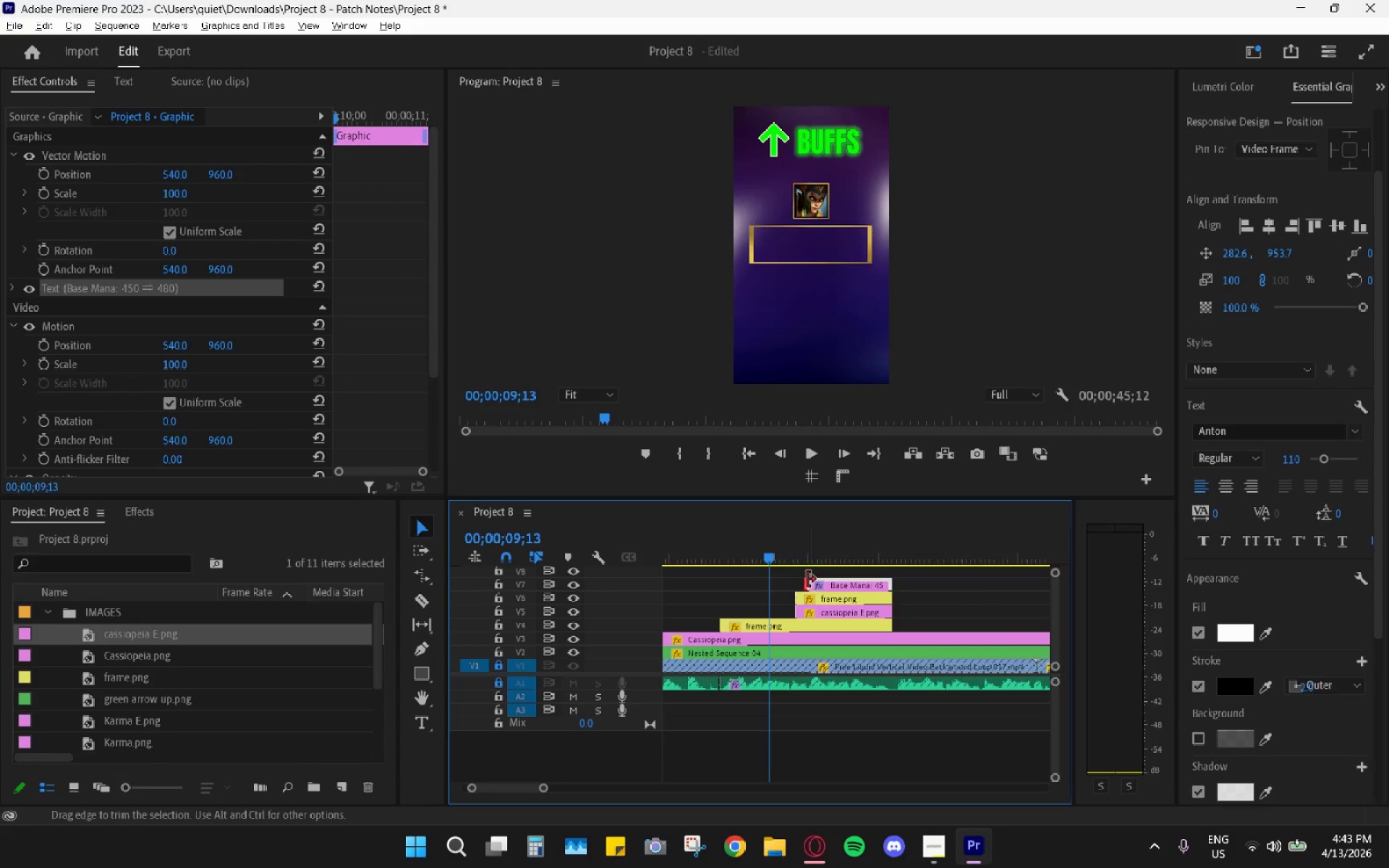 
left_click_drag(start_coordinate=[807, 580], to_coordinate=[719, 578])
 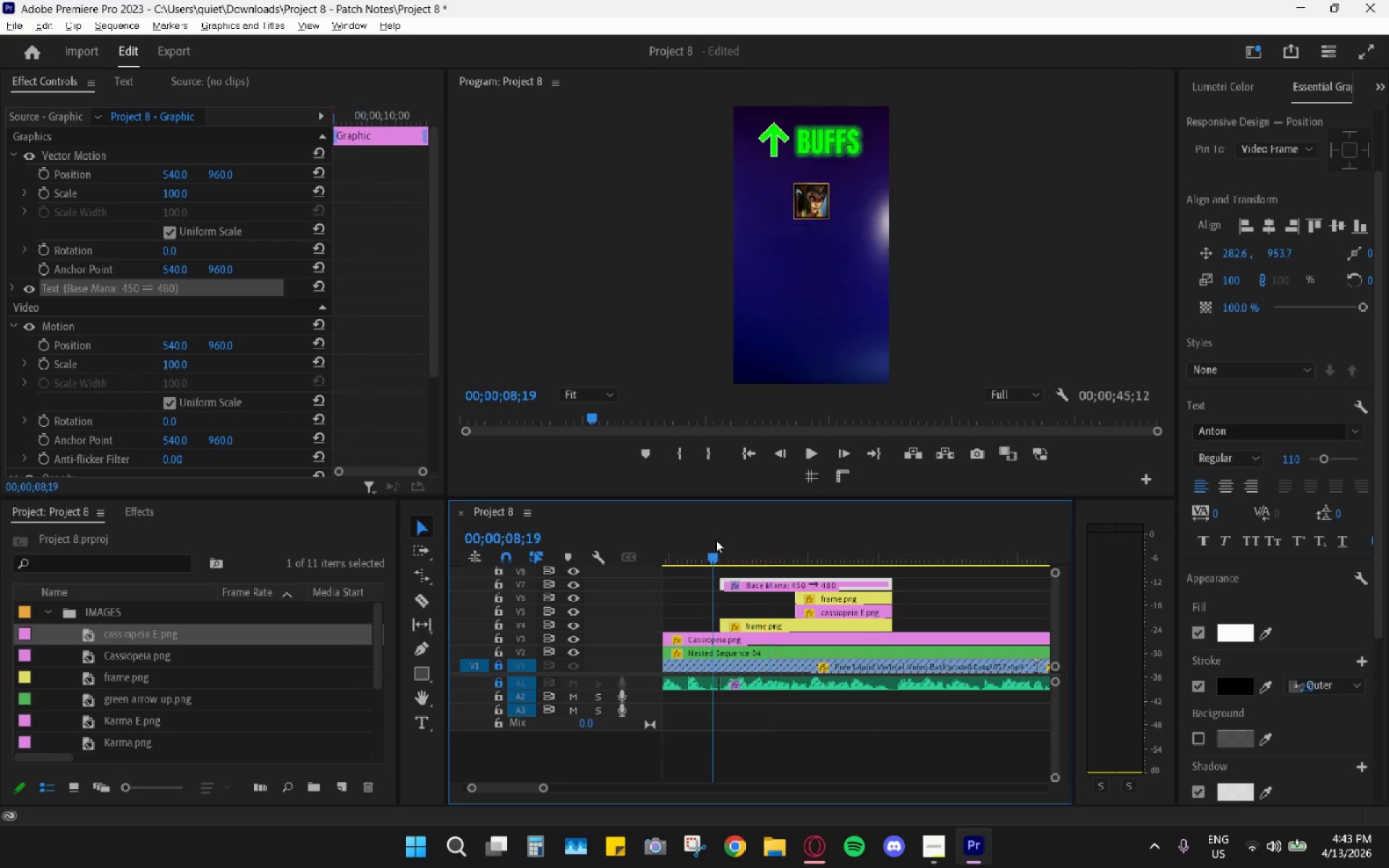 
key(Space)
 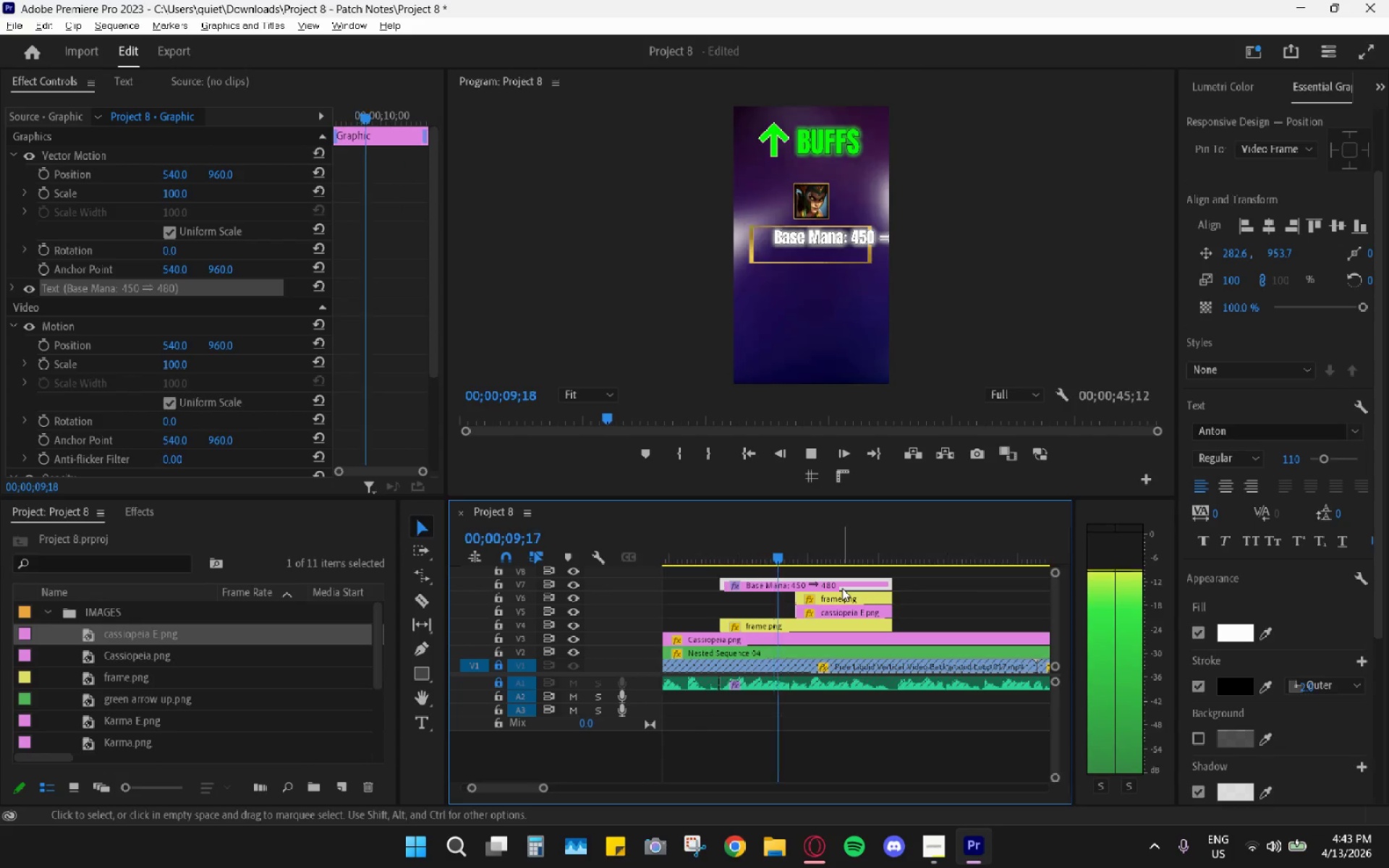 
key(Space)
 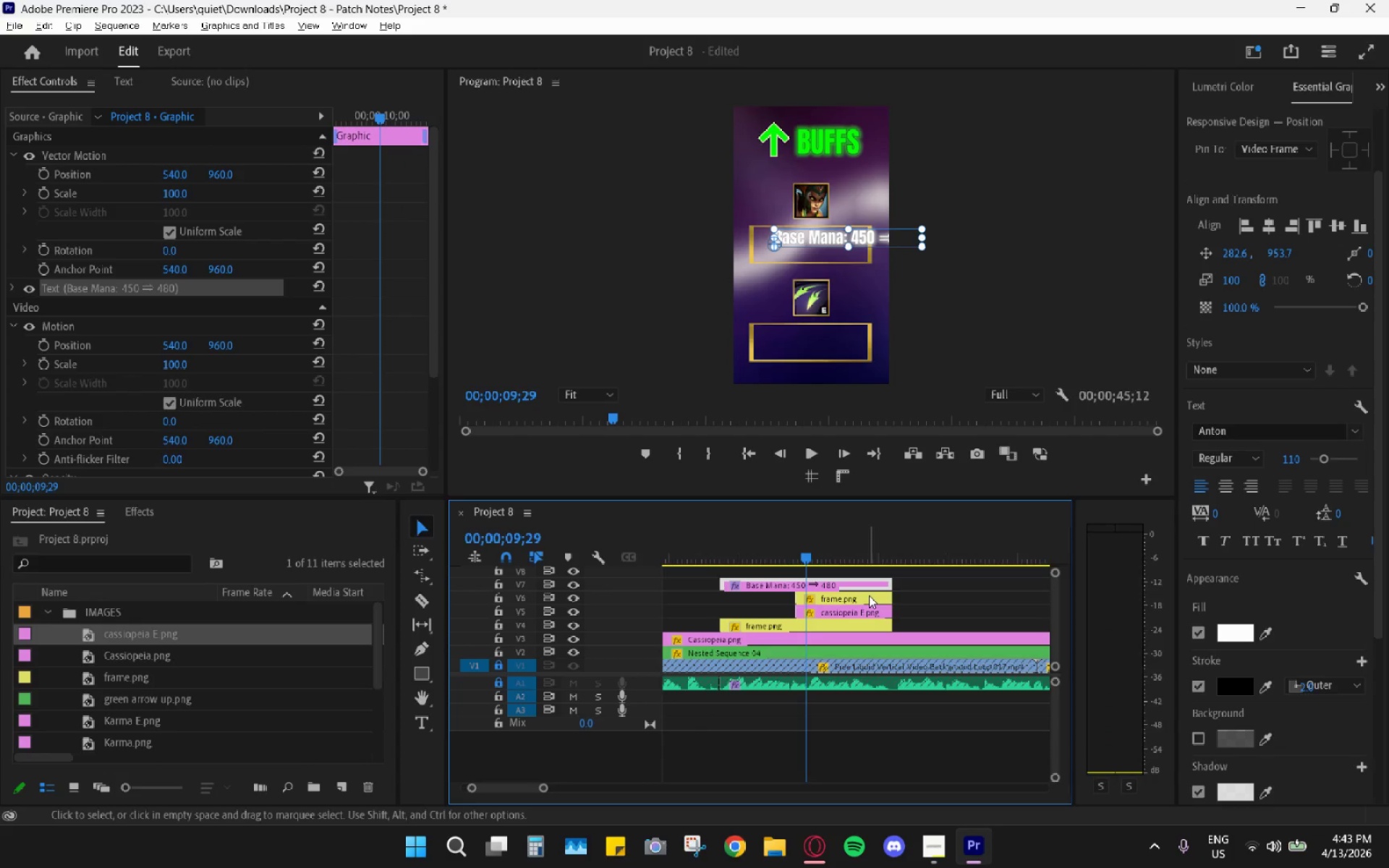 
mouse_move([889, 592])
 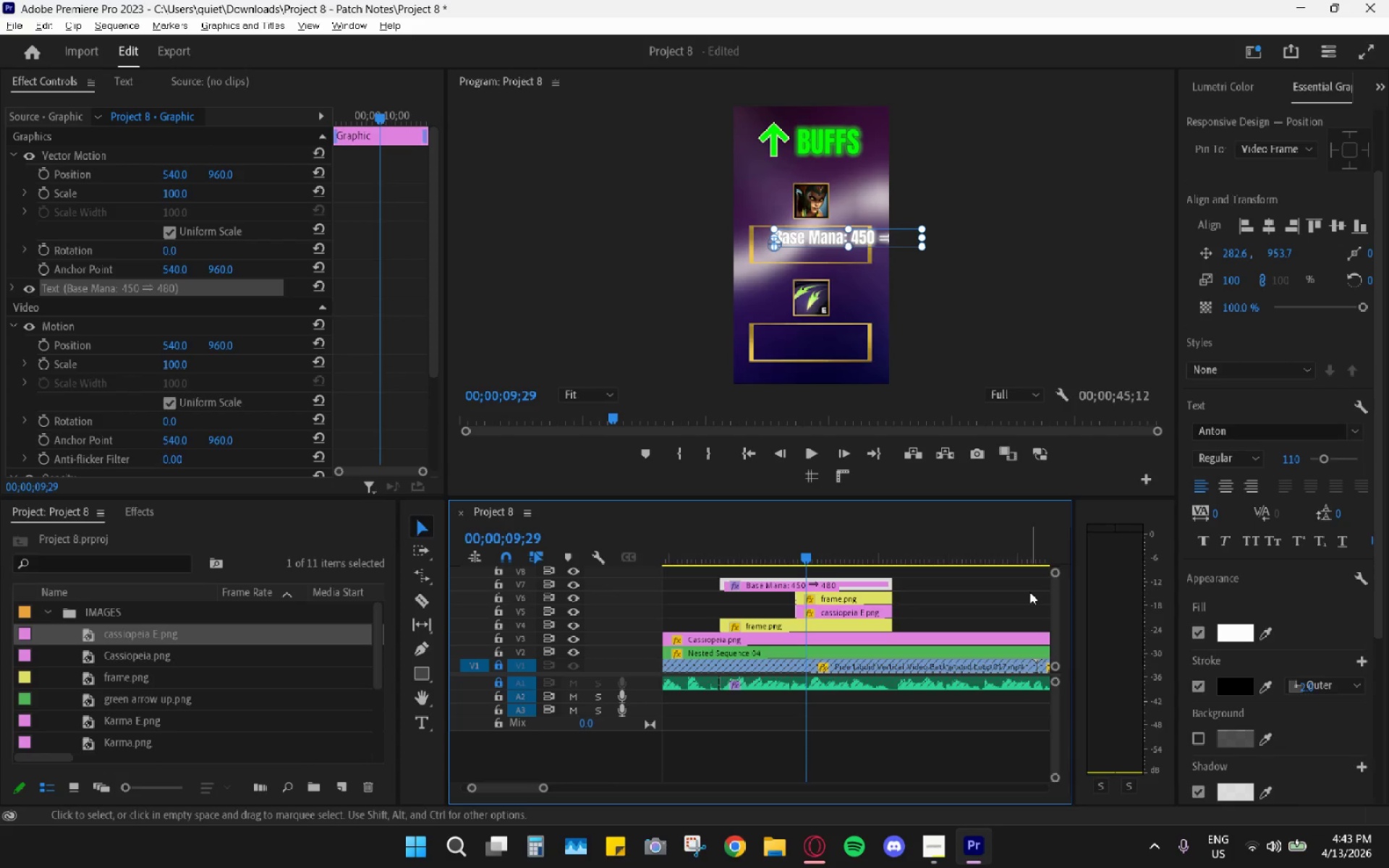 
left_click_drag(start_coordinate=[1058, 570], to_coordinate=[1052, 522])
 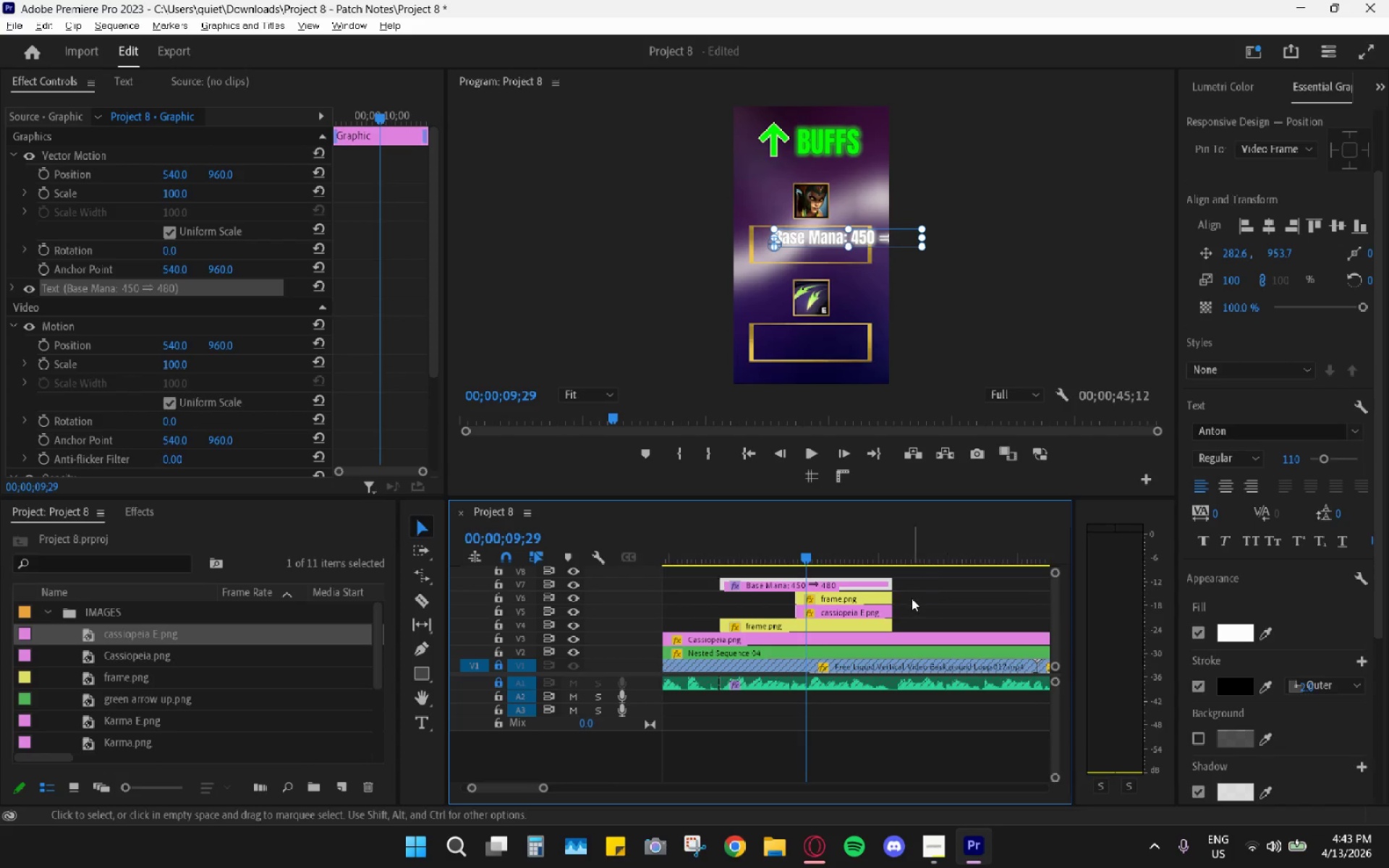 
left_click_drag(start_coordinate=[901, 594], to_coordinate=[900, 605])
 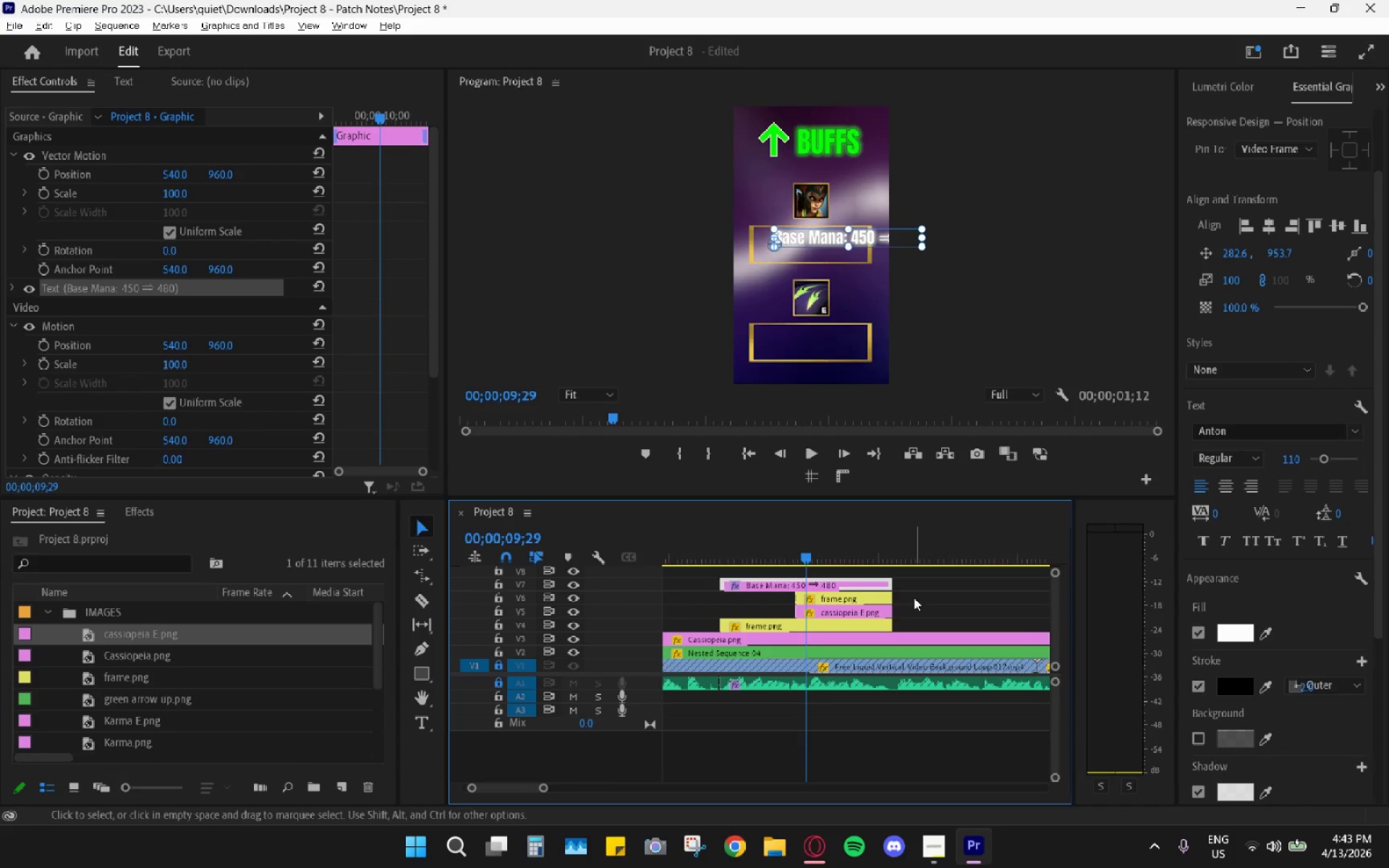 
left_click_drag(start_coordinate=[914, 597], to_coordinate=[888, 617])
 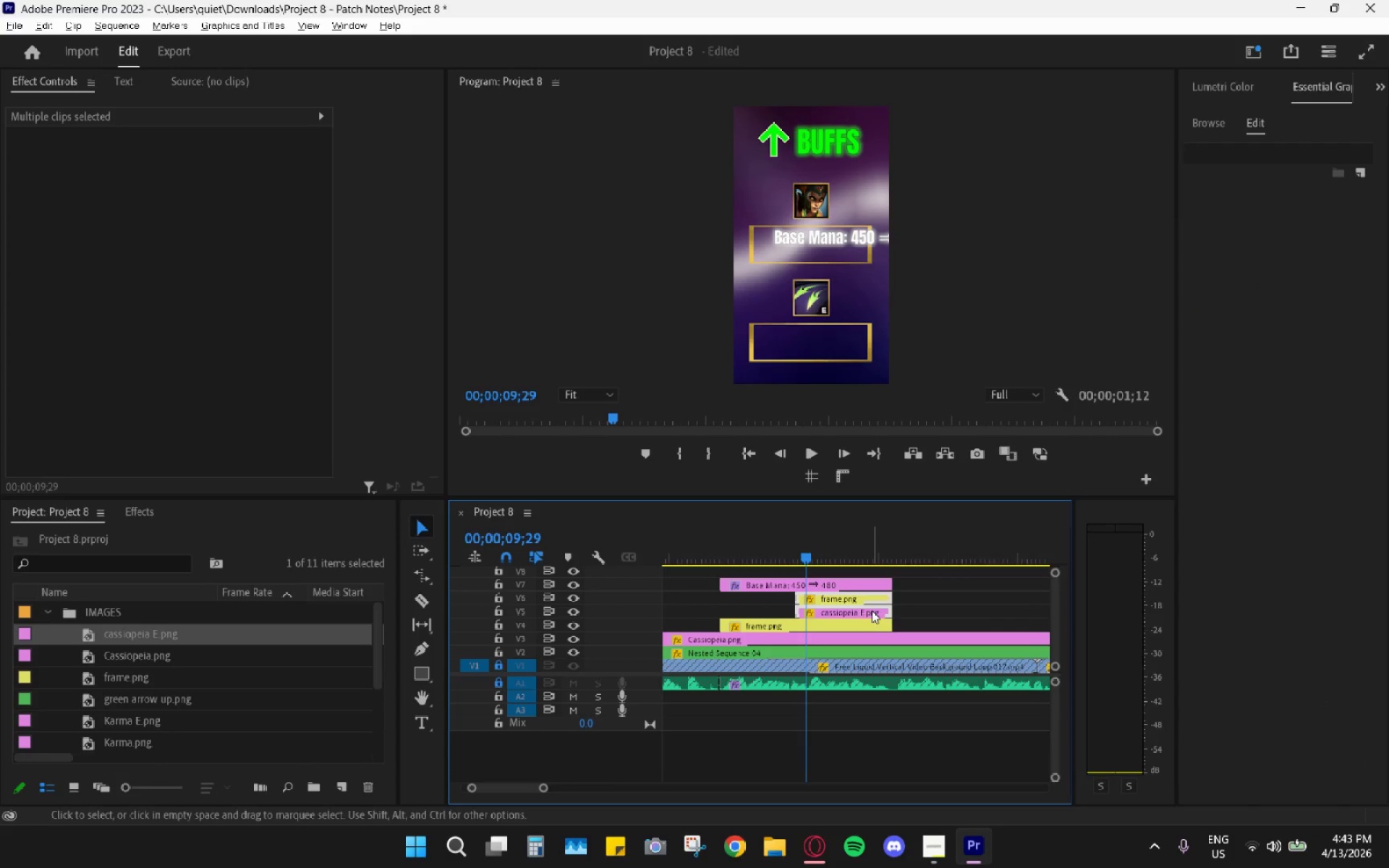 
left_click_drag(start_coordinate=[878, 600], to_coordinate=[984, 600])
 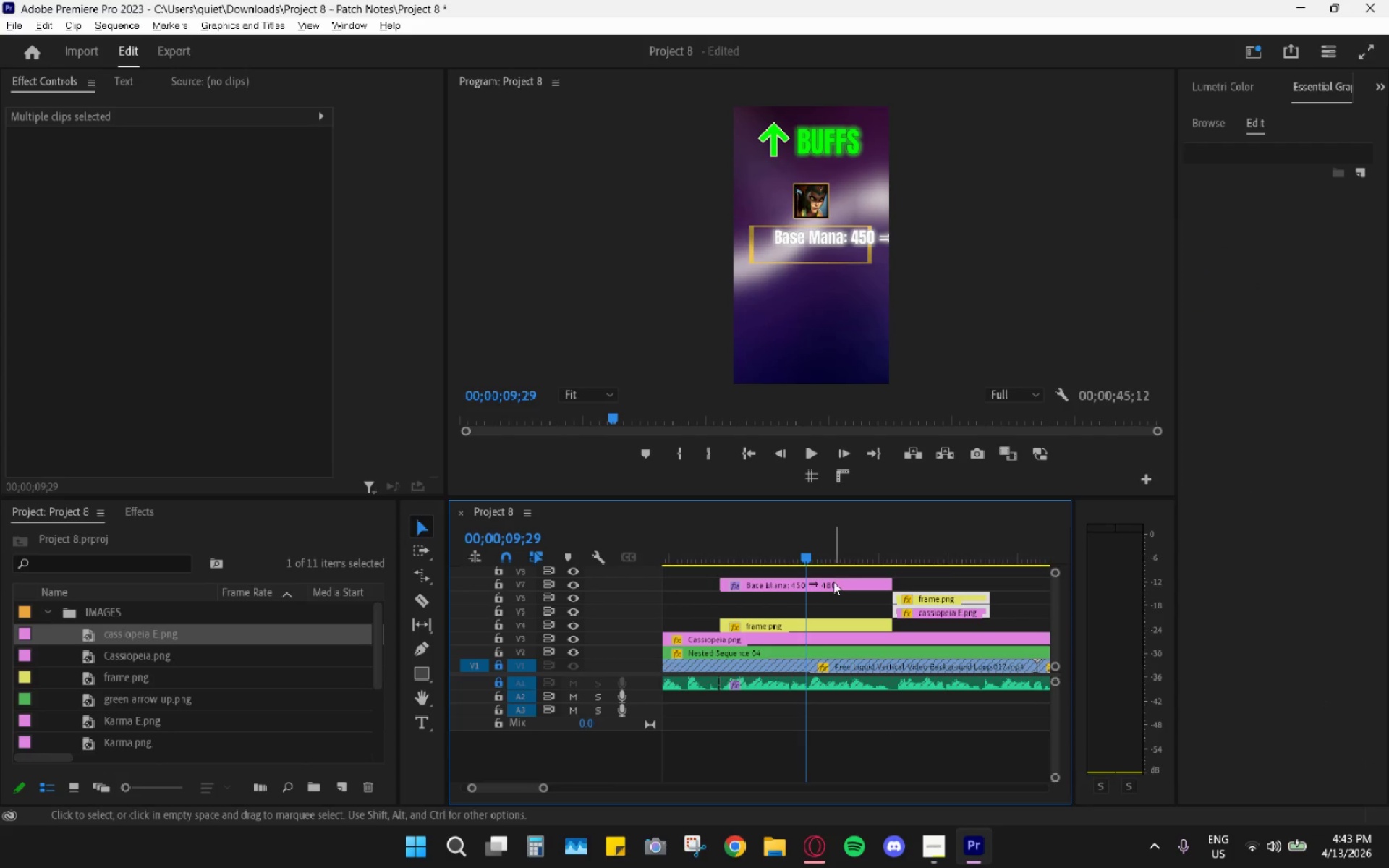 
left_click_drag(start_coordinate=[833, 582], to_coordinate=[844, 606])
 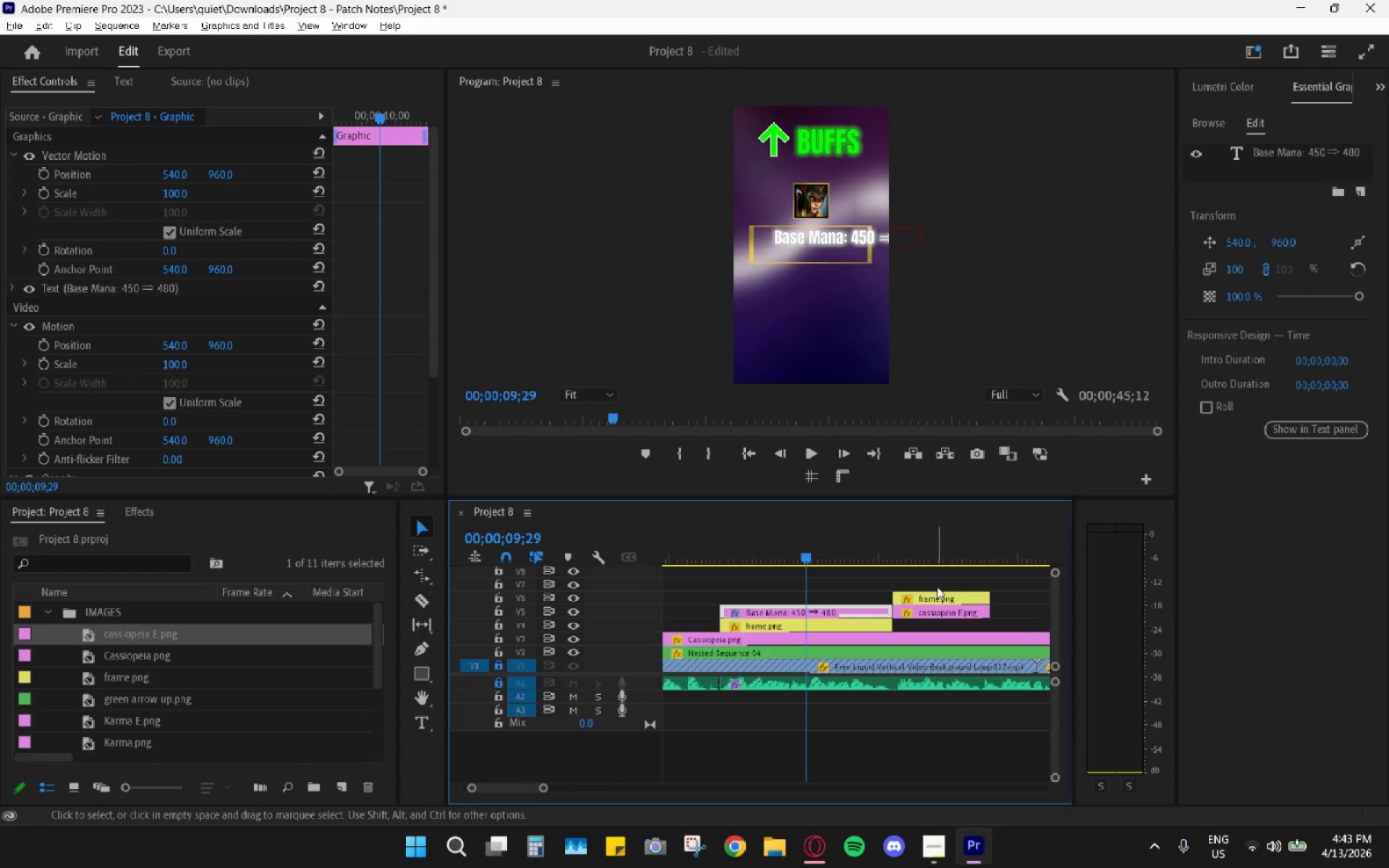 
left_click_drag(start_coordinate=[941, 582], to_coordinate=[950, 626])
 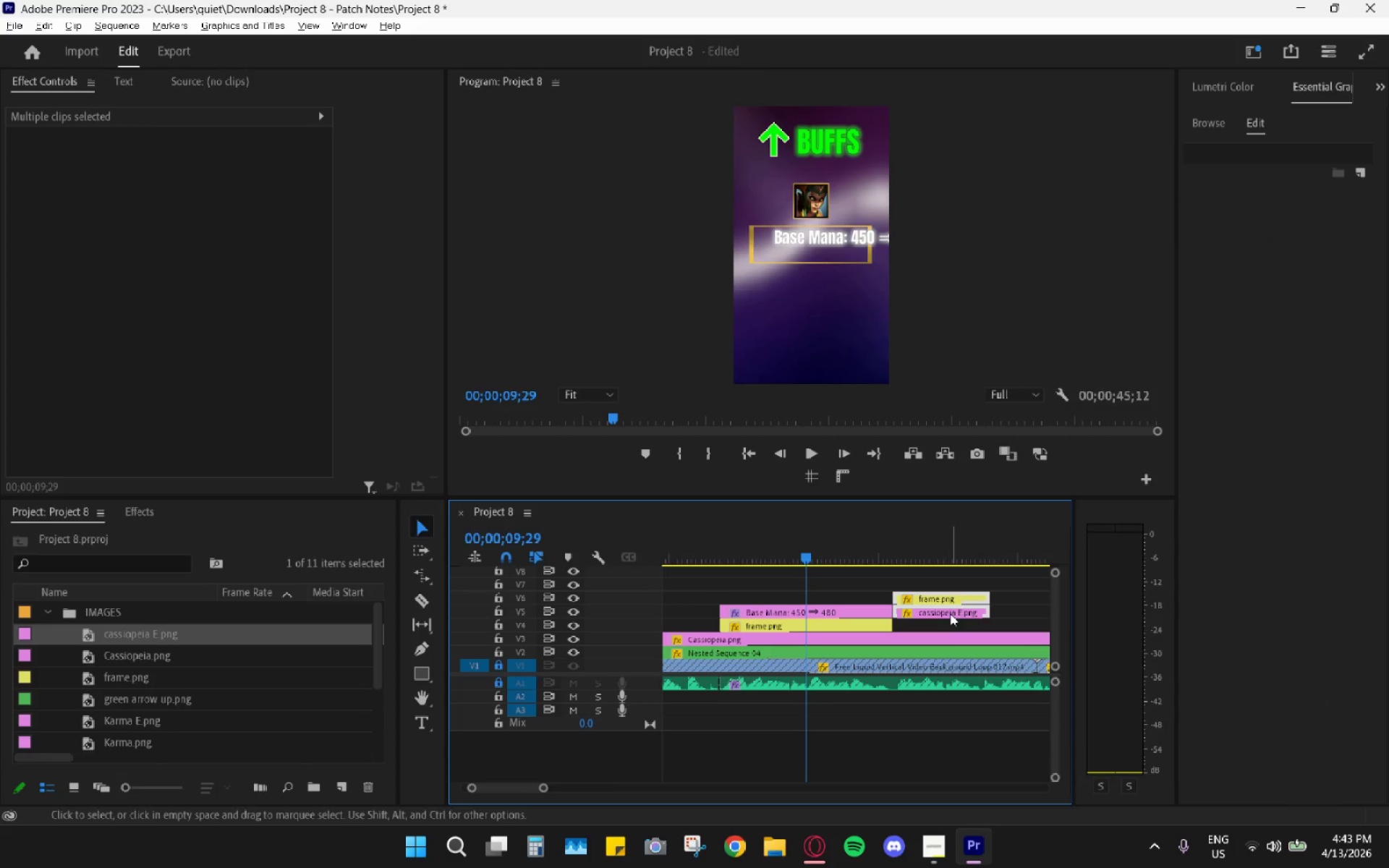 
left_click_drag(start_coordinate=[950, 613], to_coordinate=[852, 595])
 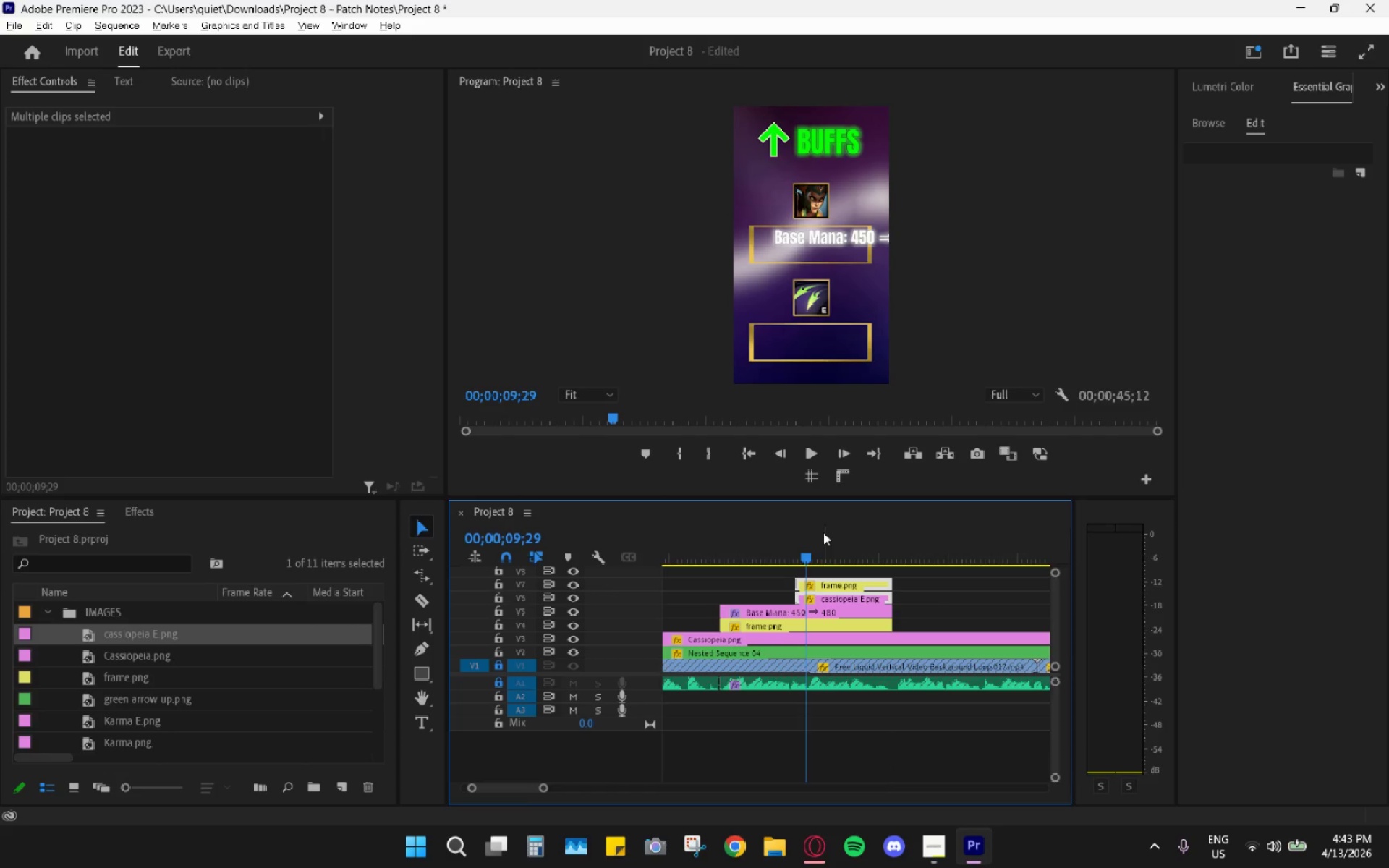 
left_click_drag(start_coordinate=[816, 530], to_coordinate=[744, 542])
 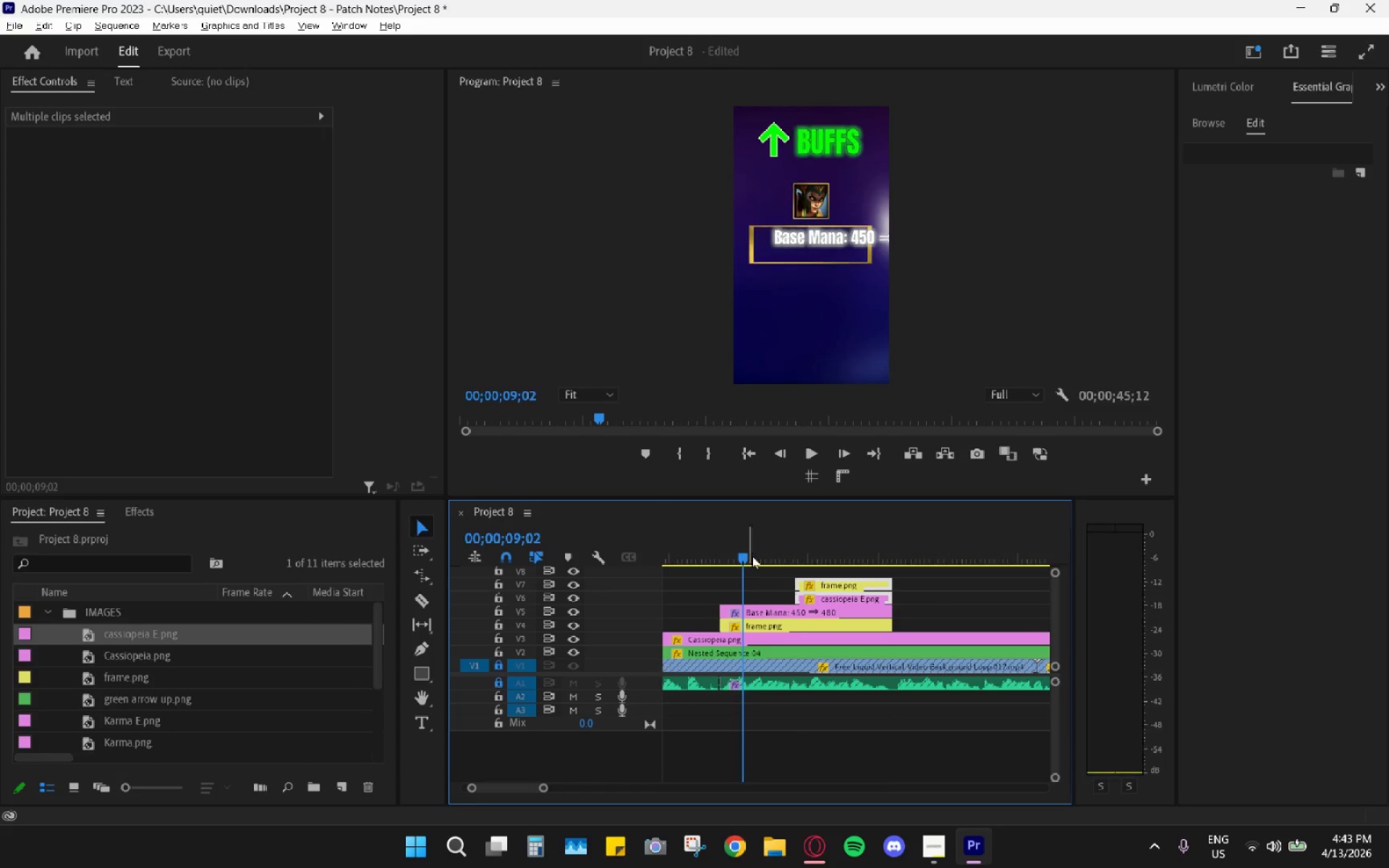 
key(Space)
 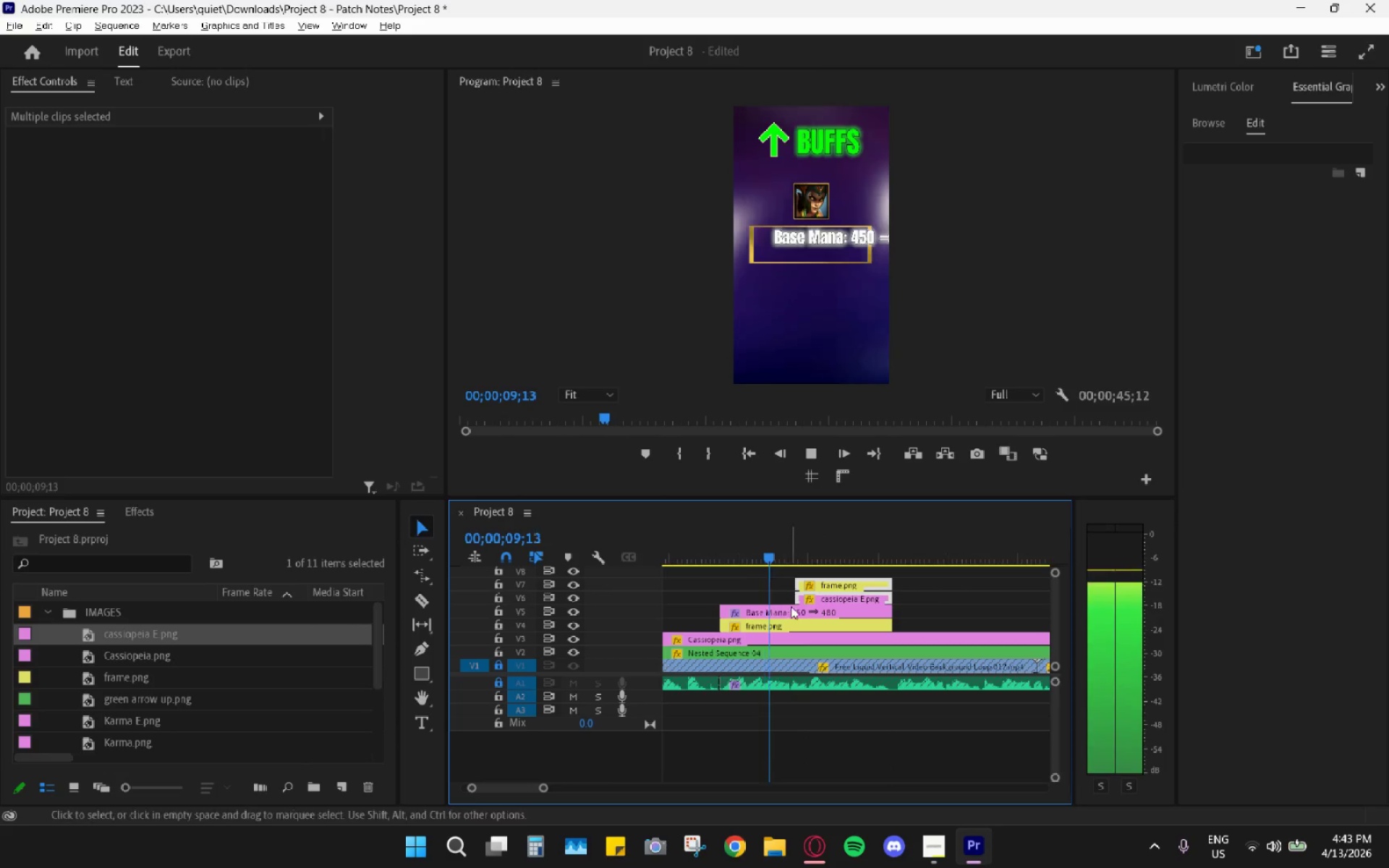 
key(Space)
 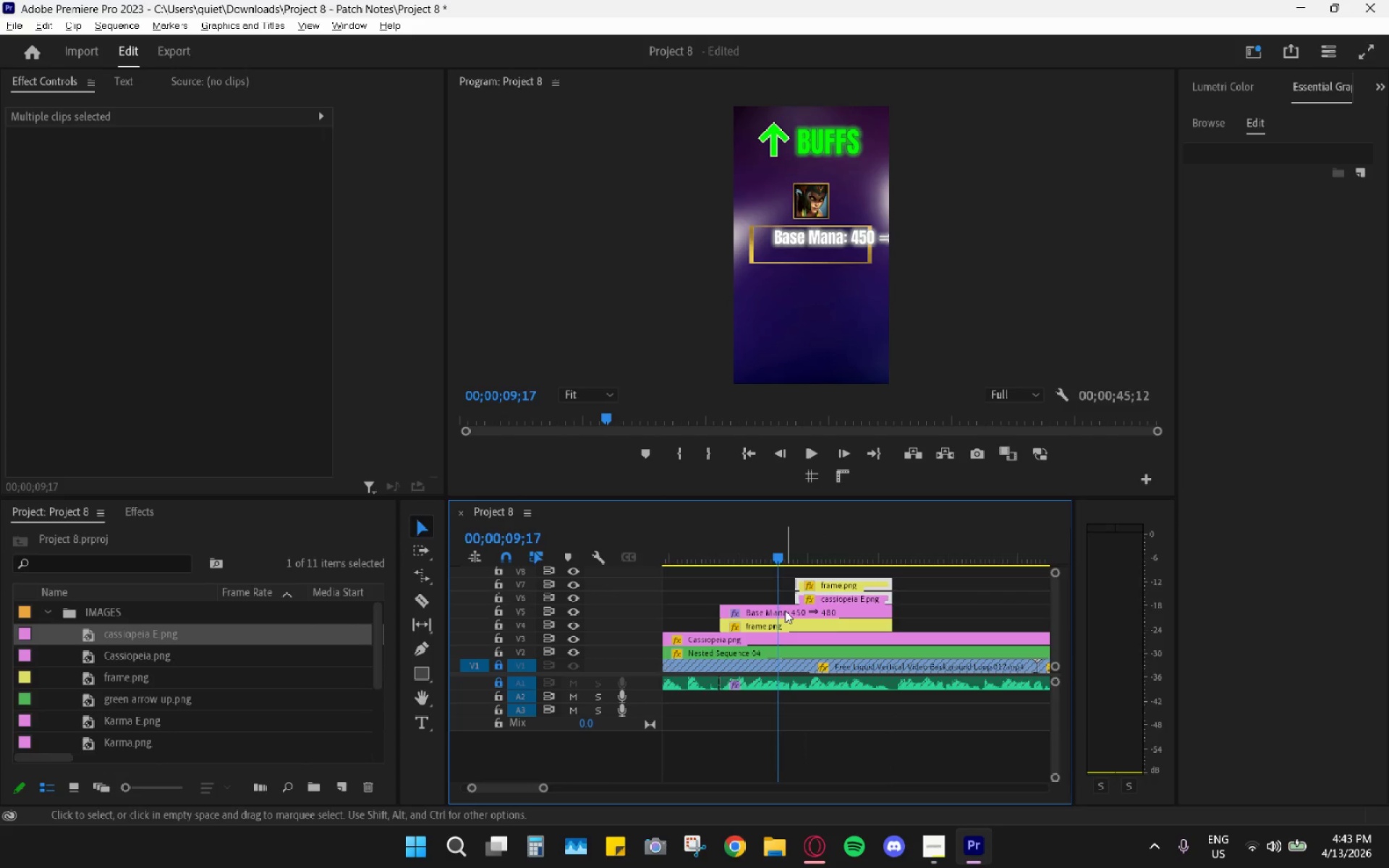 
left_click([785, 610])
 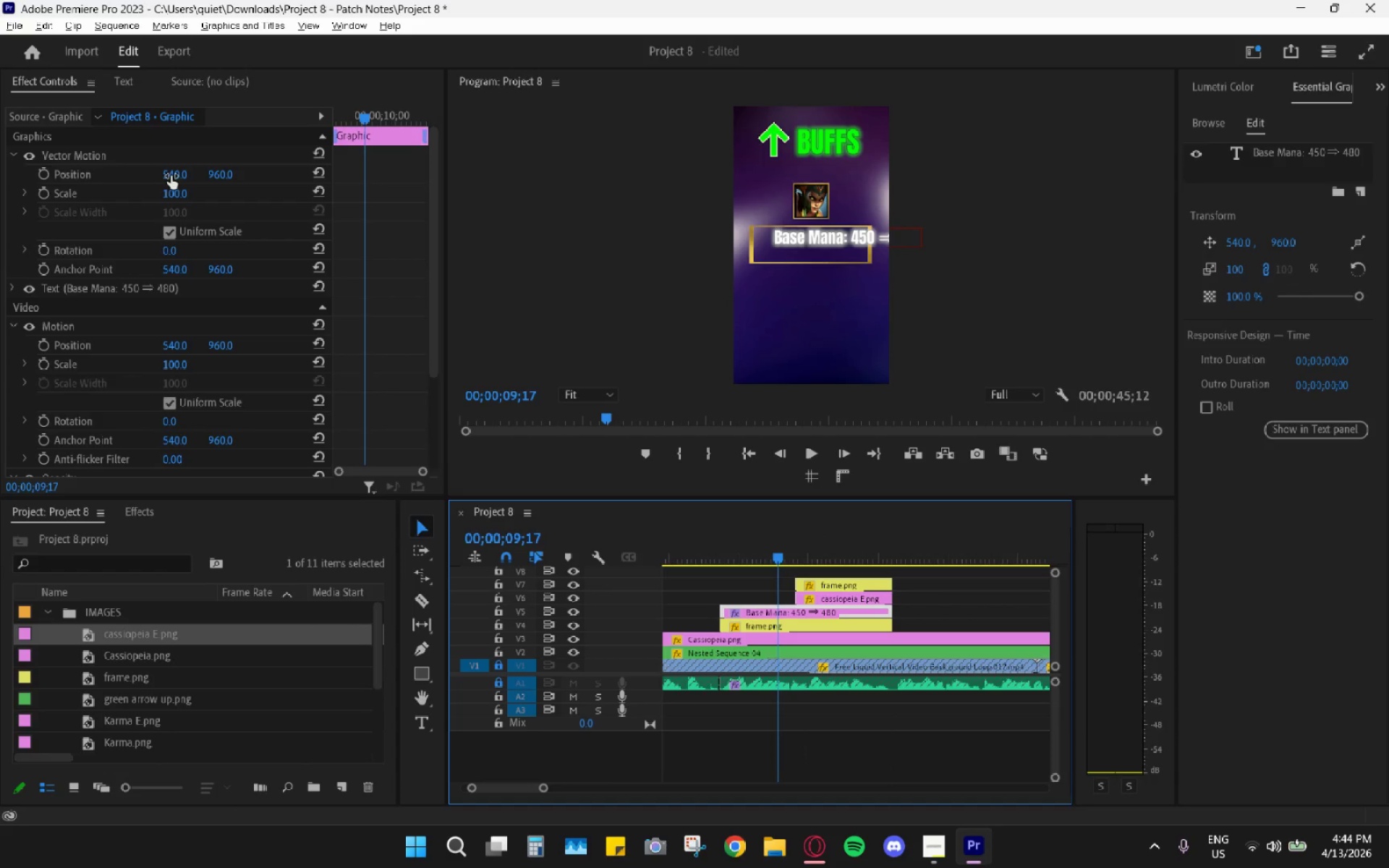 
left_click_drag(start_coordinate=[171, 176], to_coordinate=[101, 182])
 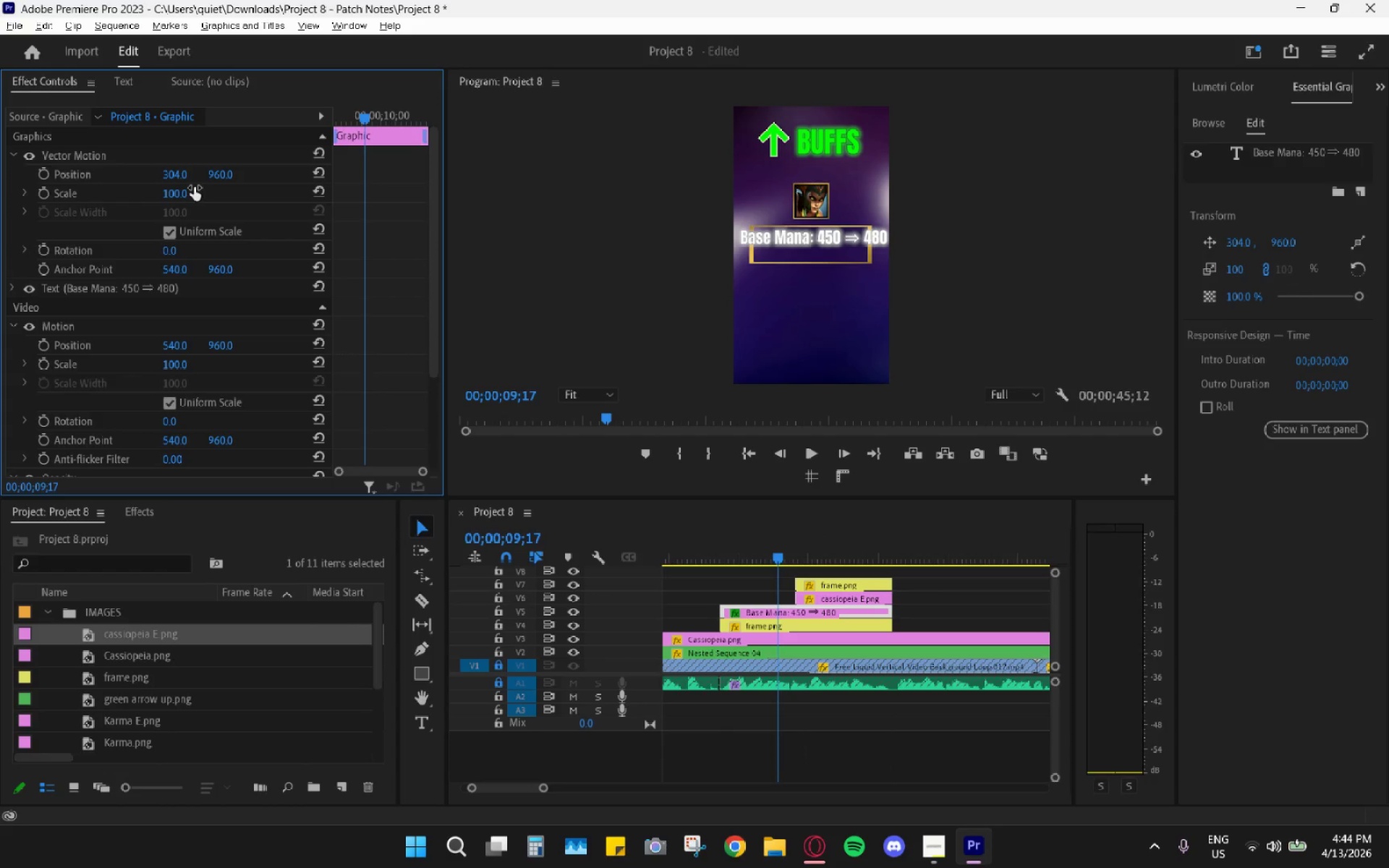 
left_click_drag(start_coordinate=[187, 192], to_coordinate=[158, 205])
 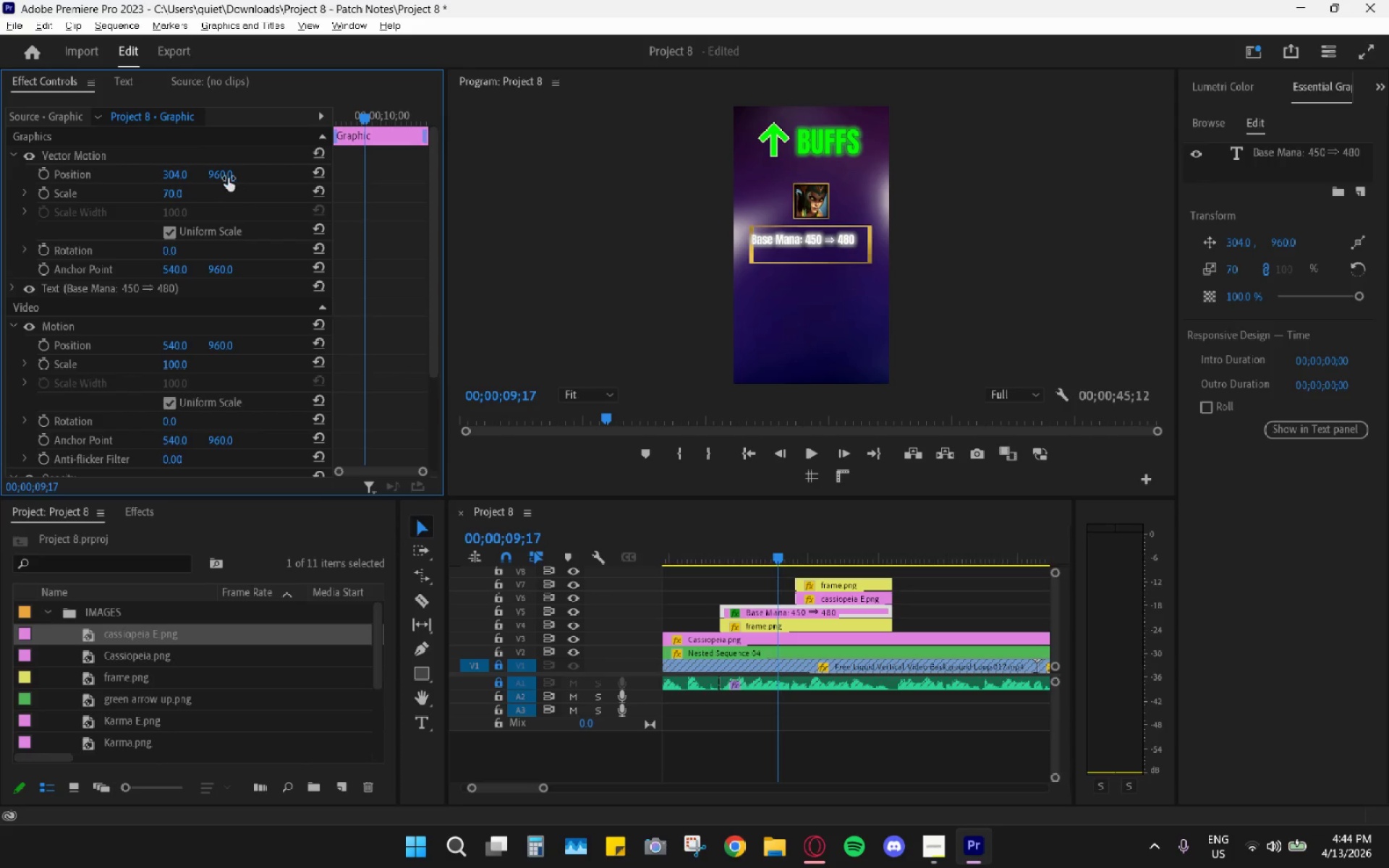 
left_click_drag(start_coordinate=[224, 175], to_coordinate=[255, 174])
 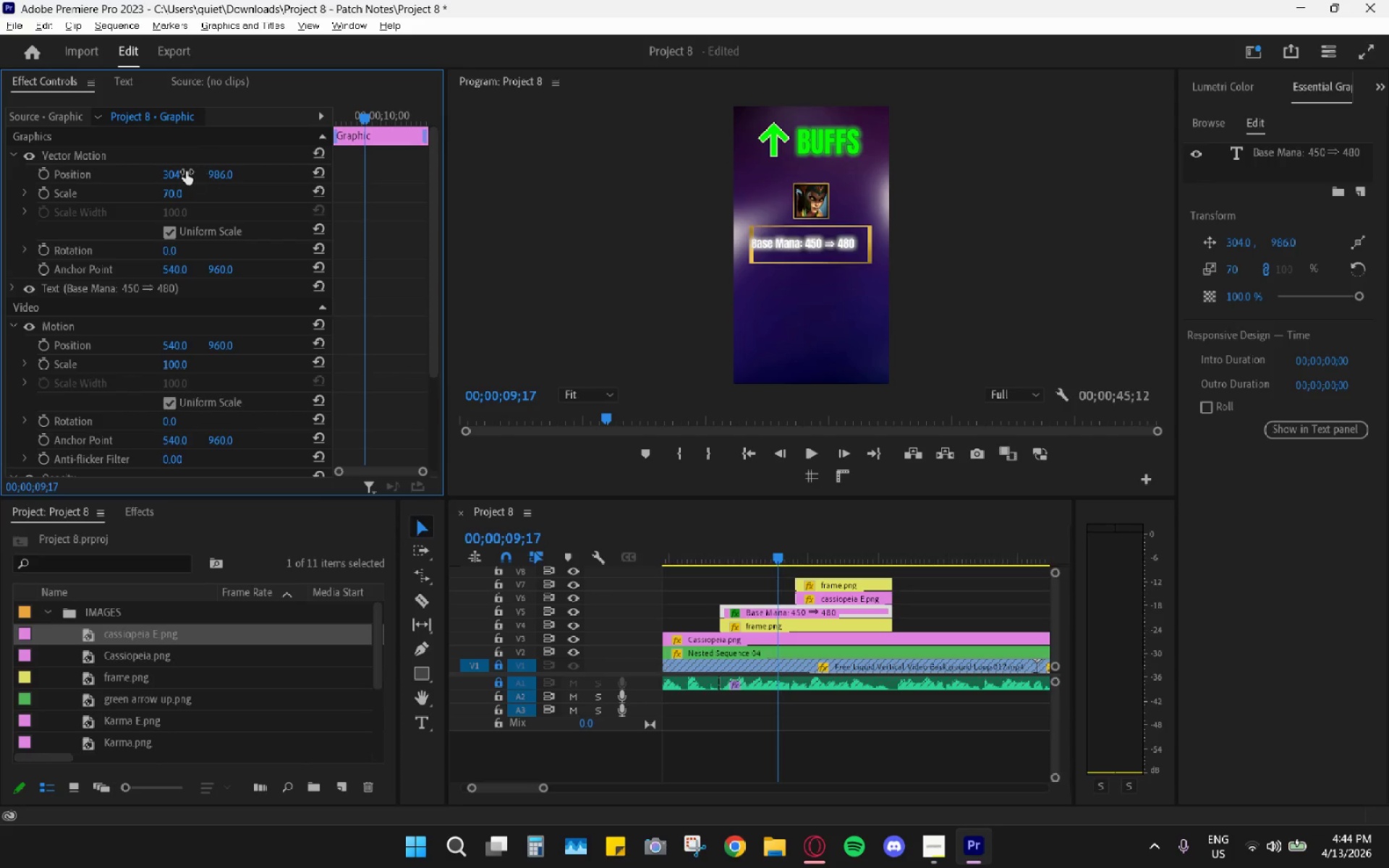 
left_click_drag(start_coordinate=[178, 171], to_coordinate=[317, 178])
 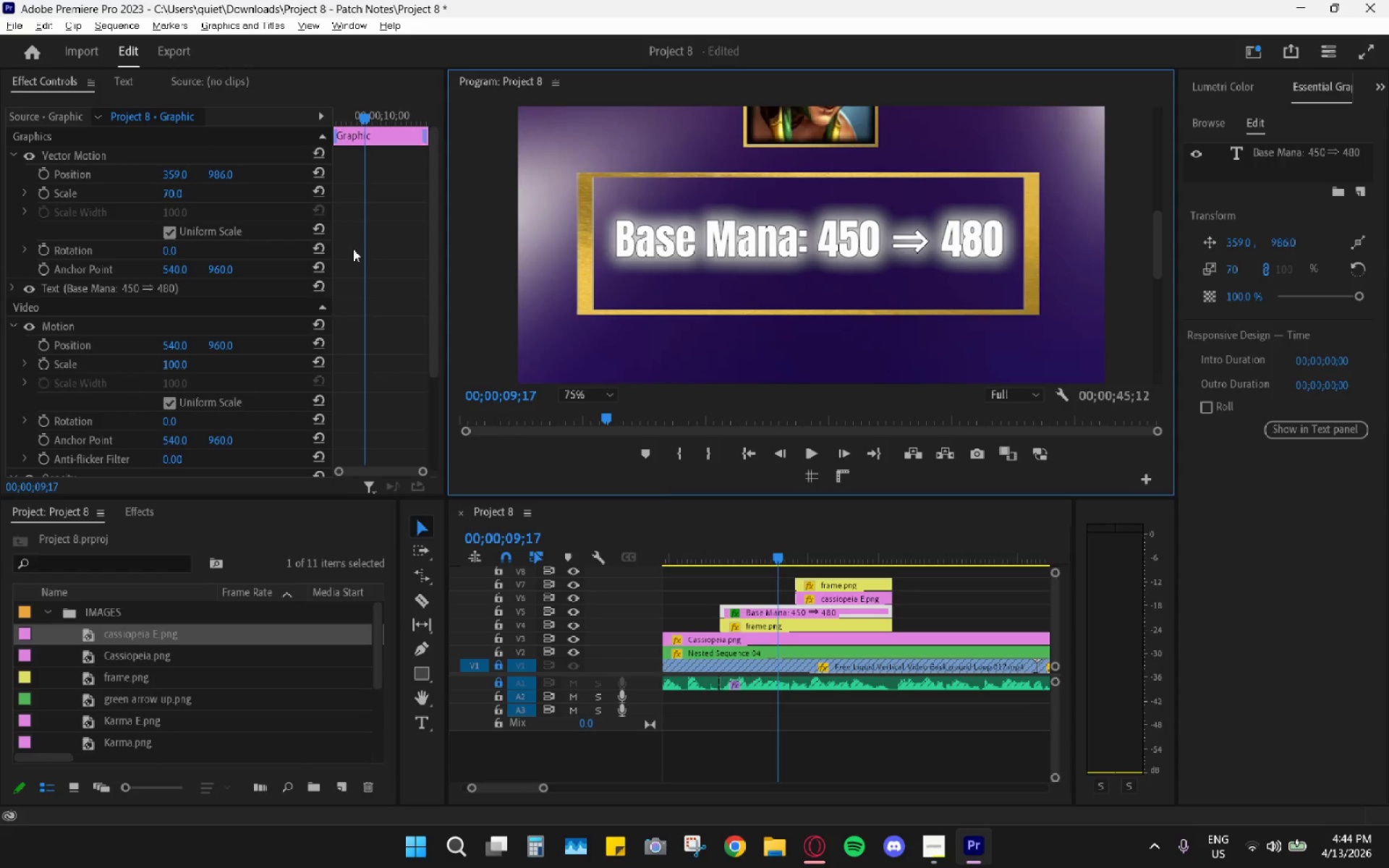 
left_click_drag(start_coordinate=[226, 176], to_coordinate=[245, 177])
 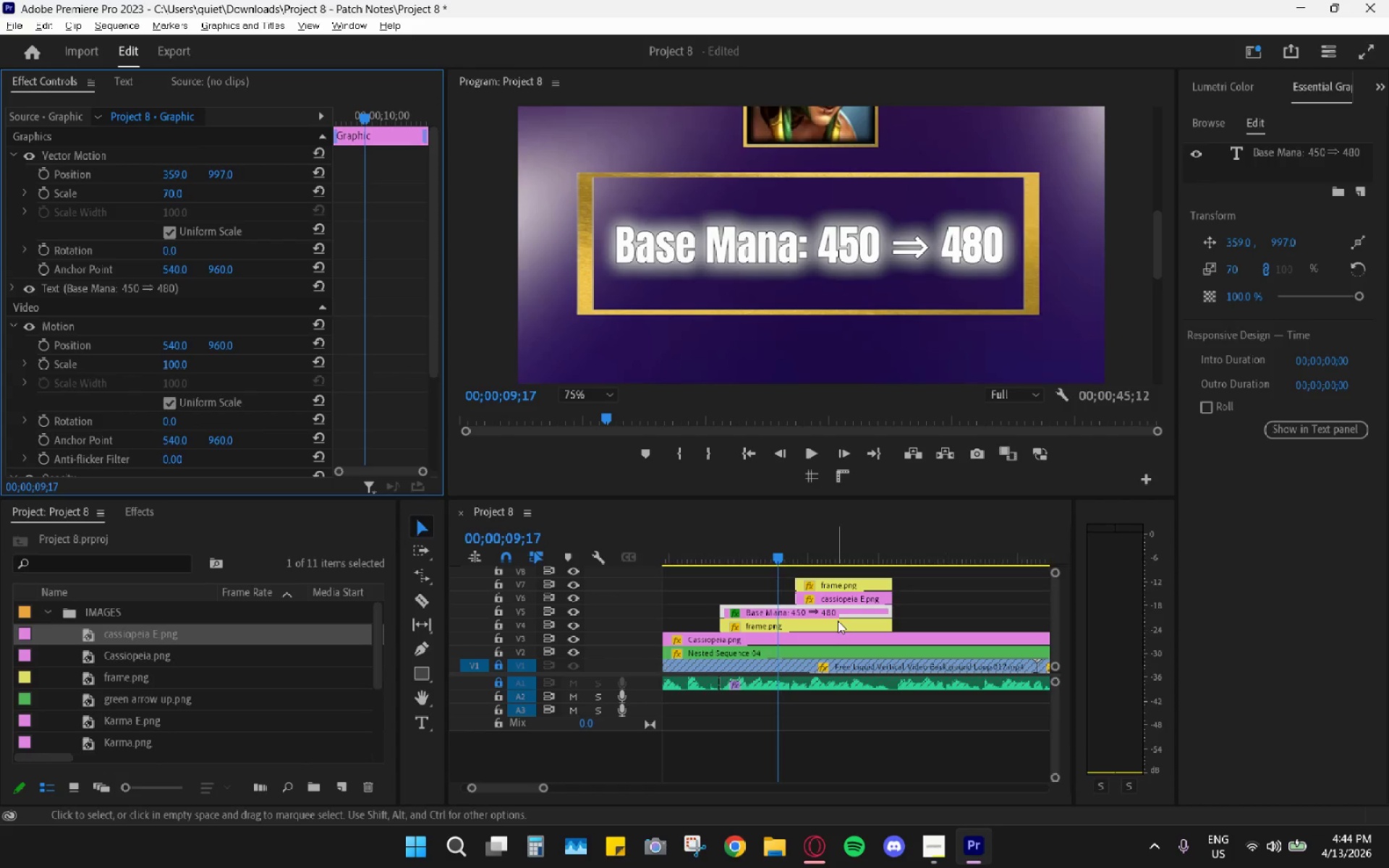 
wait(5.99)
 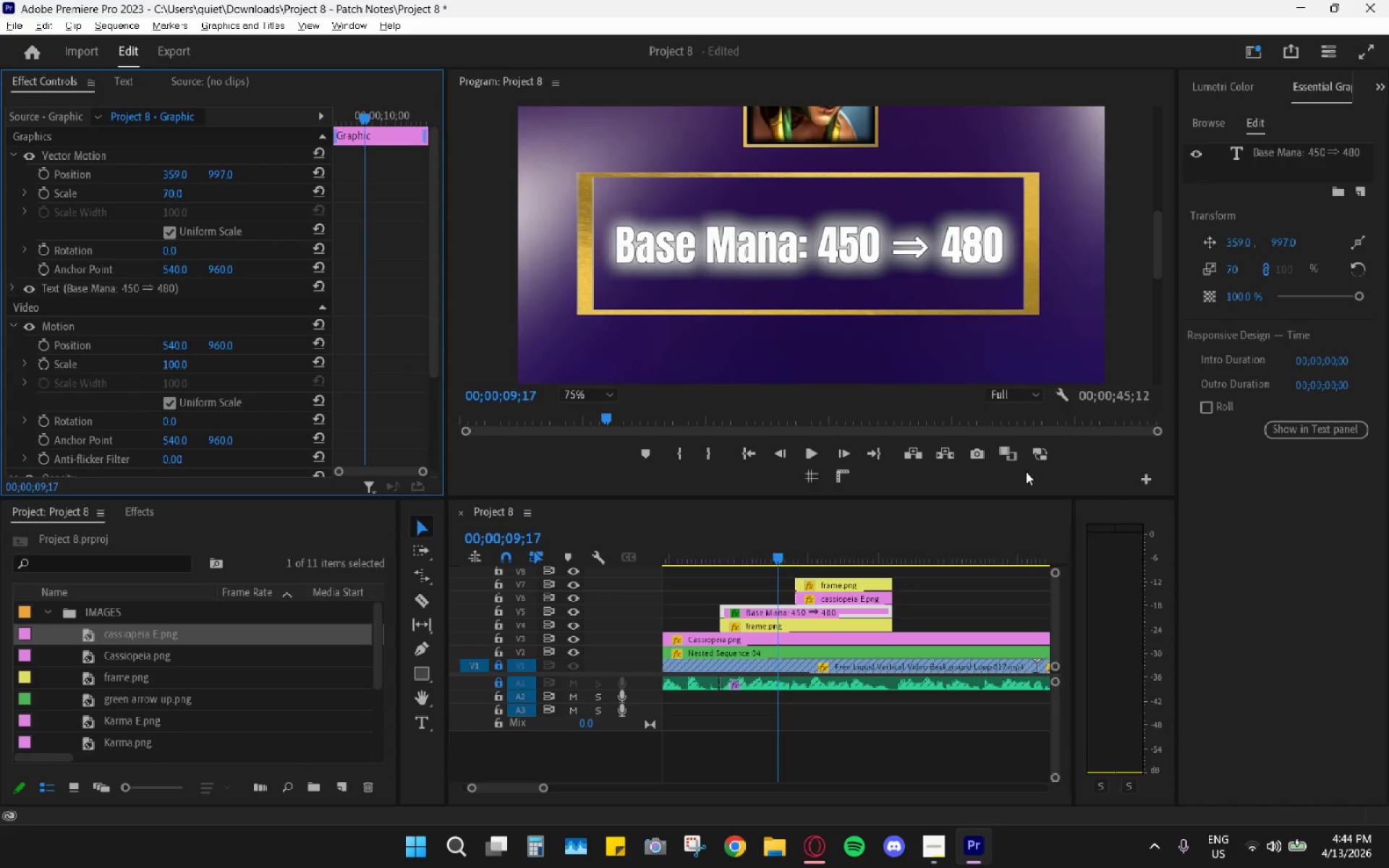 
left_click_drag(start_coordinate=[835, 543], to_coordinate=[792, 563])
 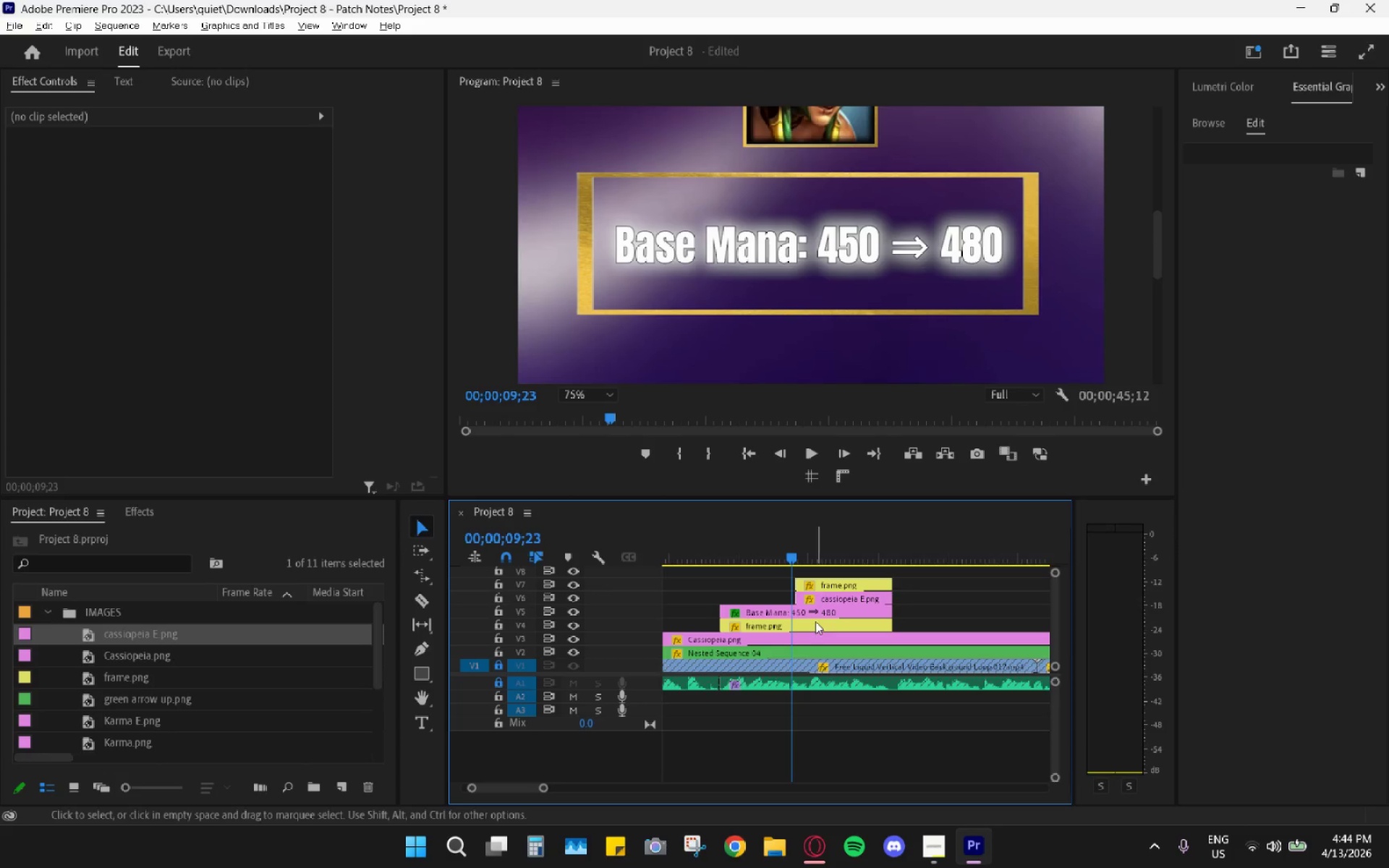 
left_click([823, 609])
 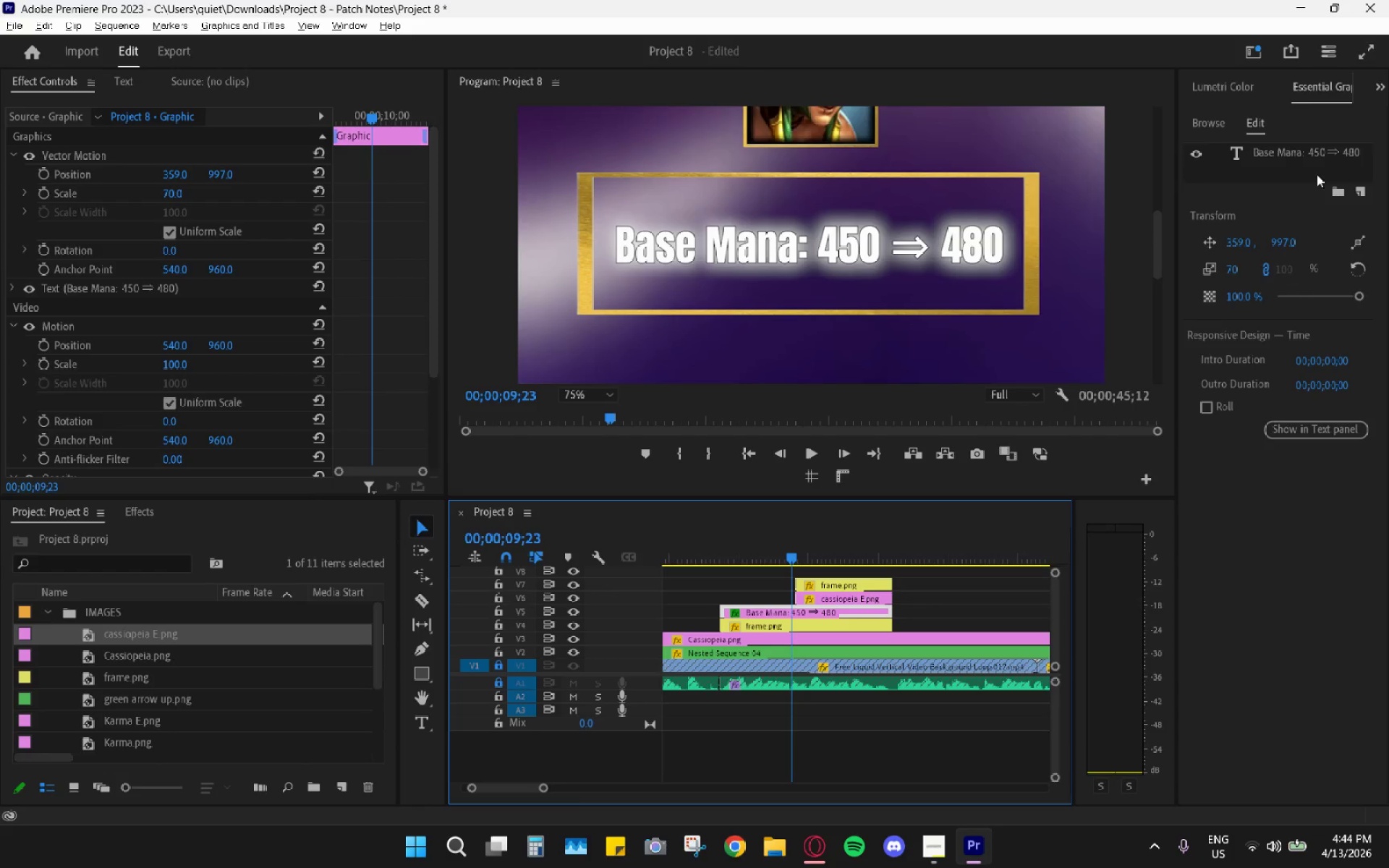 
left_click([1300, 156])
 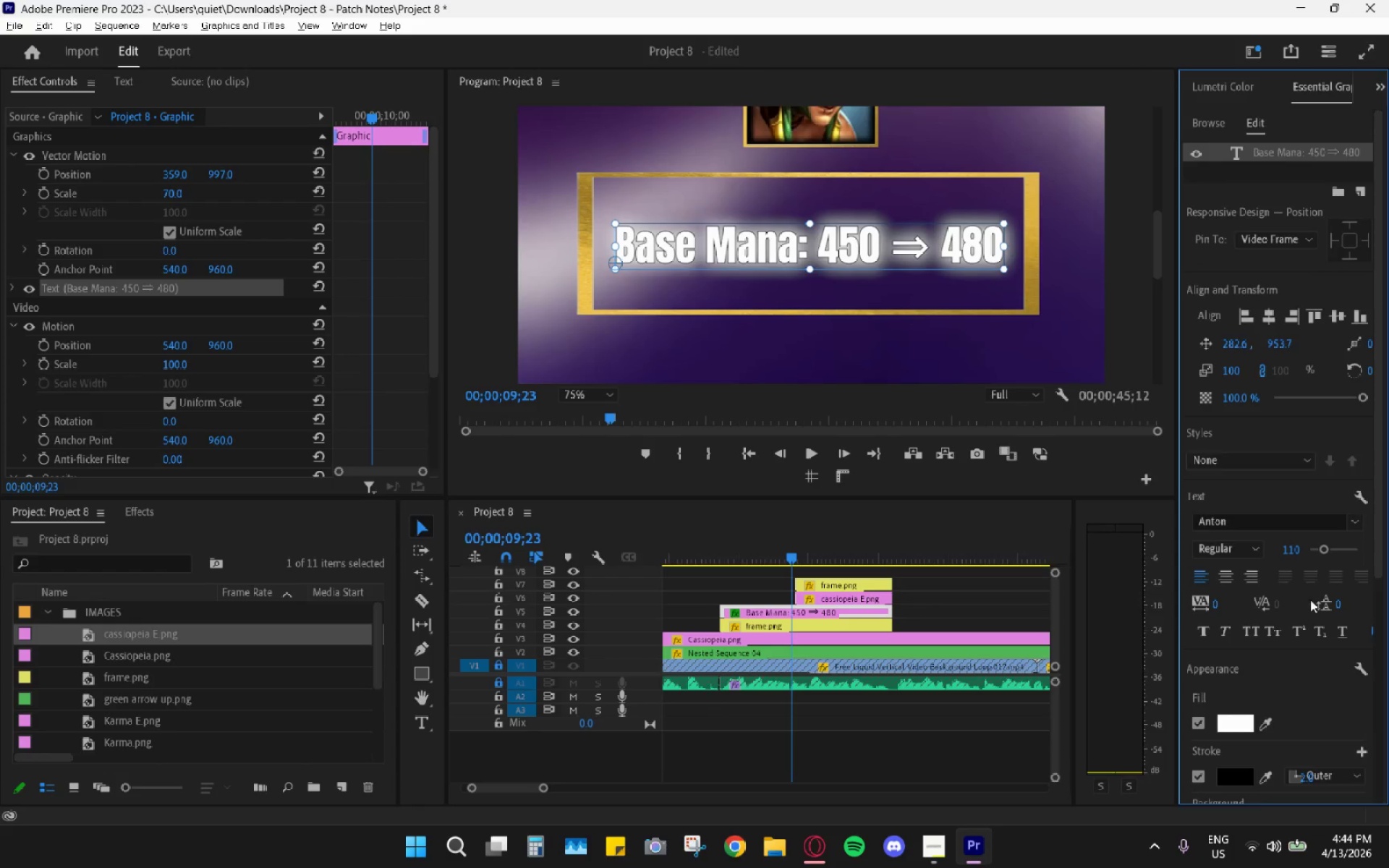 
scroll: coordinate [1280, 641], scroll_direction: down, amount: 15.0
 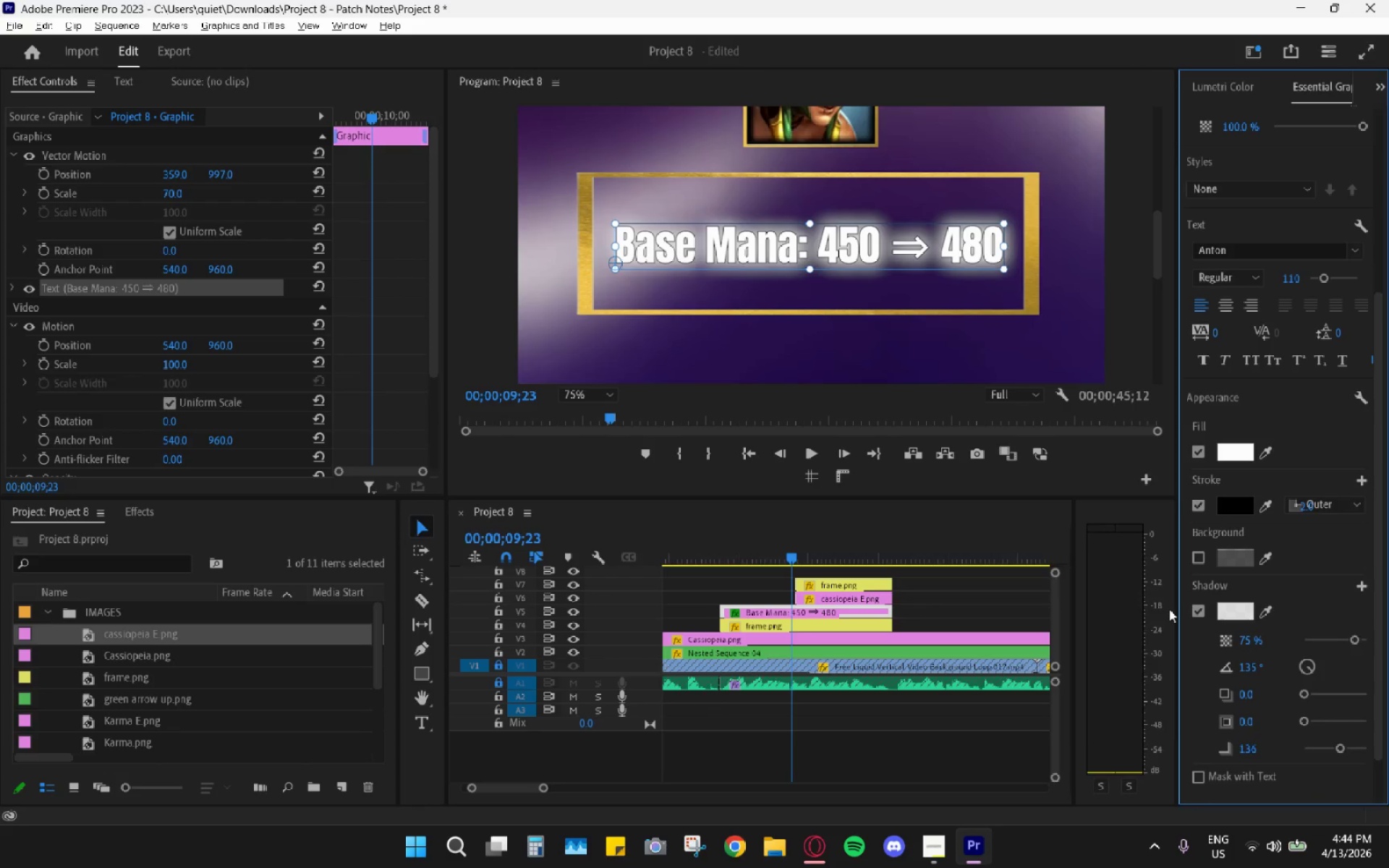 
left_click([1205, 609])
 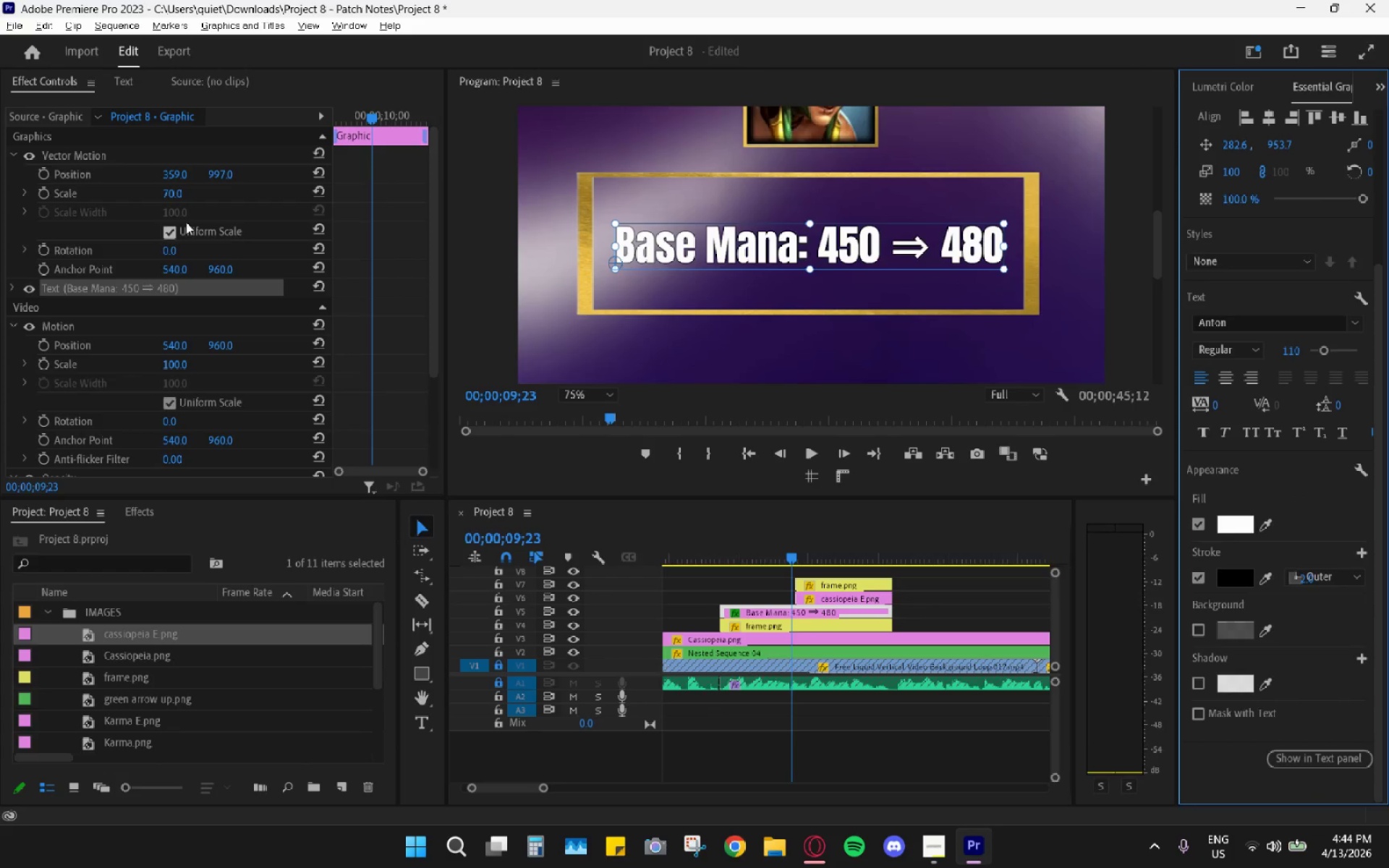 
key(Numpad8)
 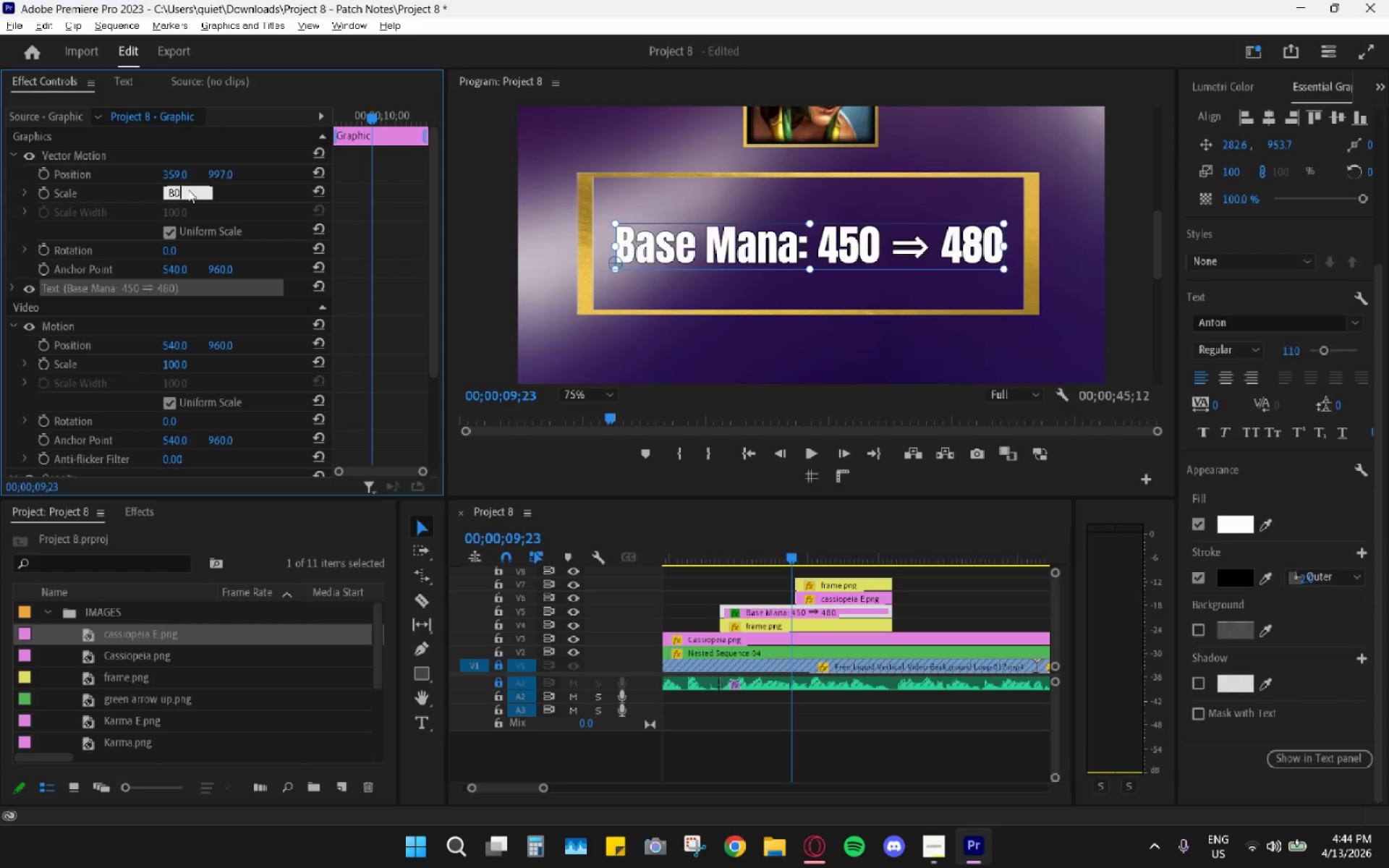 
key(Numpad0)
 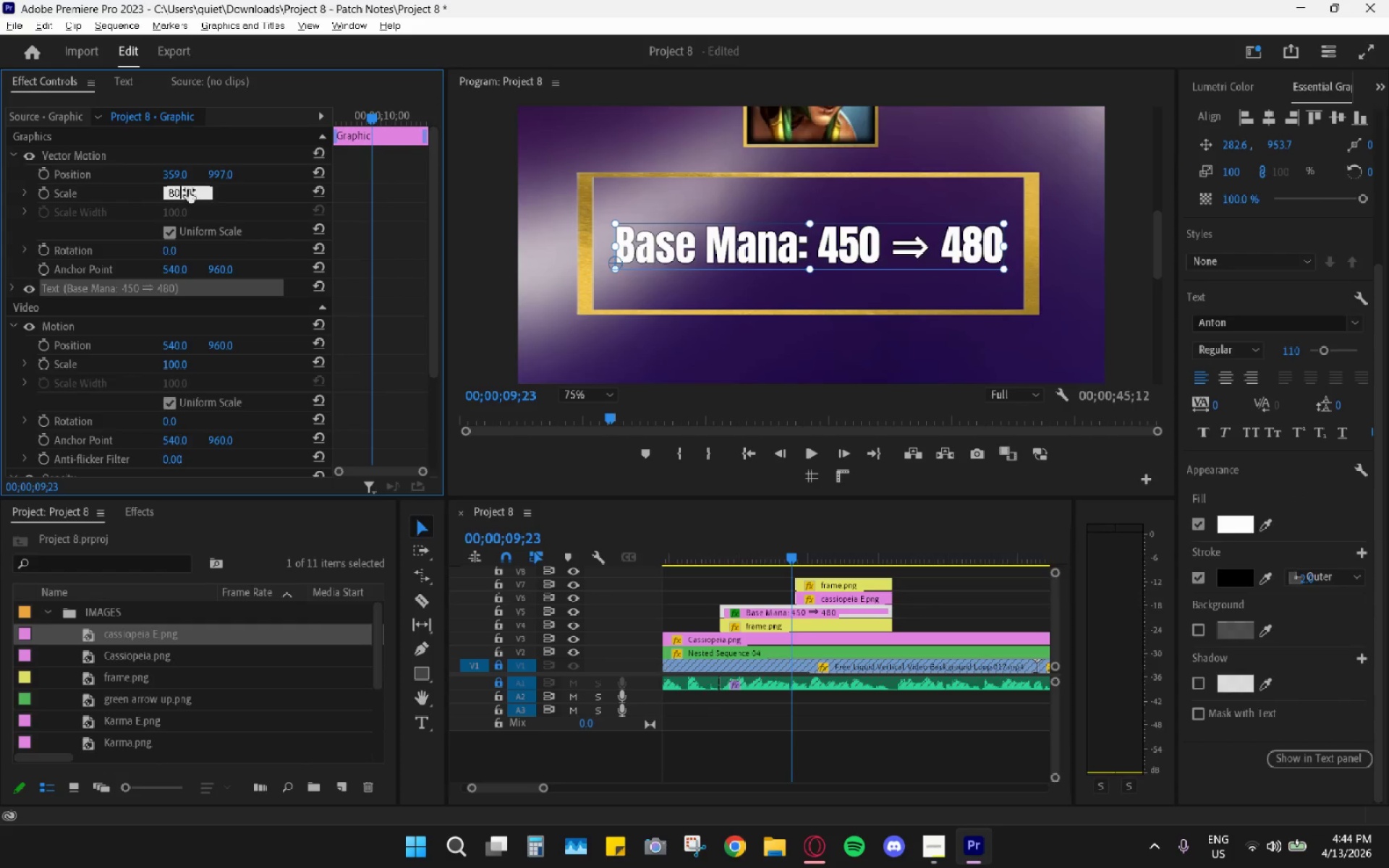 
key(Enter)
 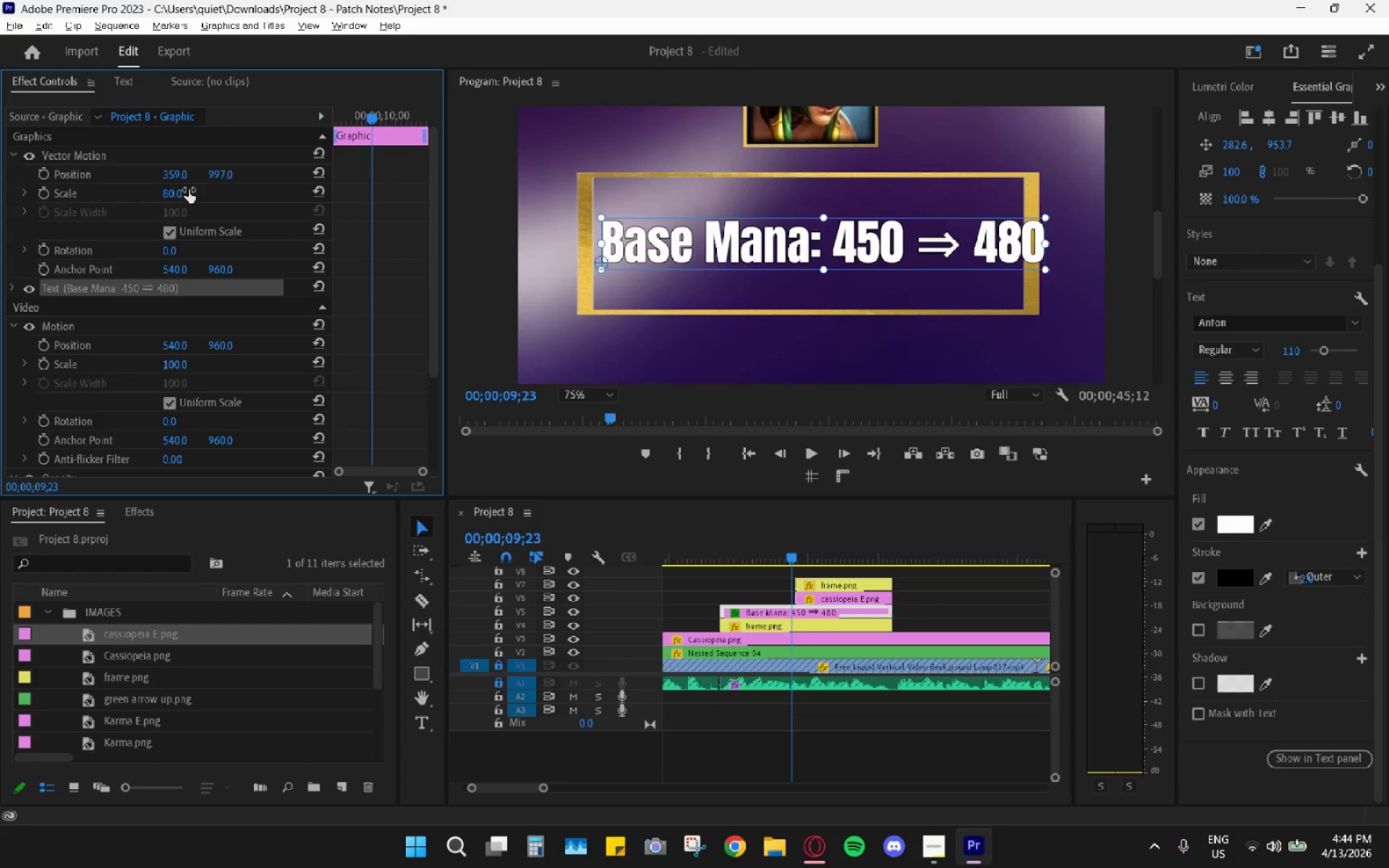 
key(Control+X)
 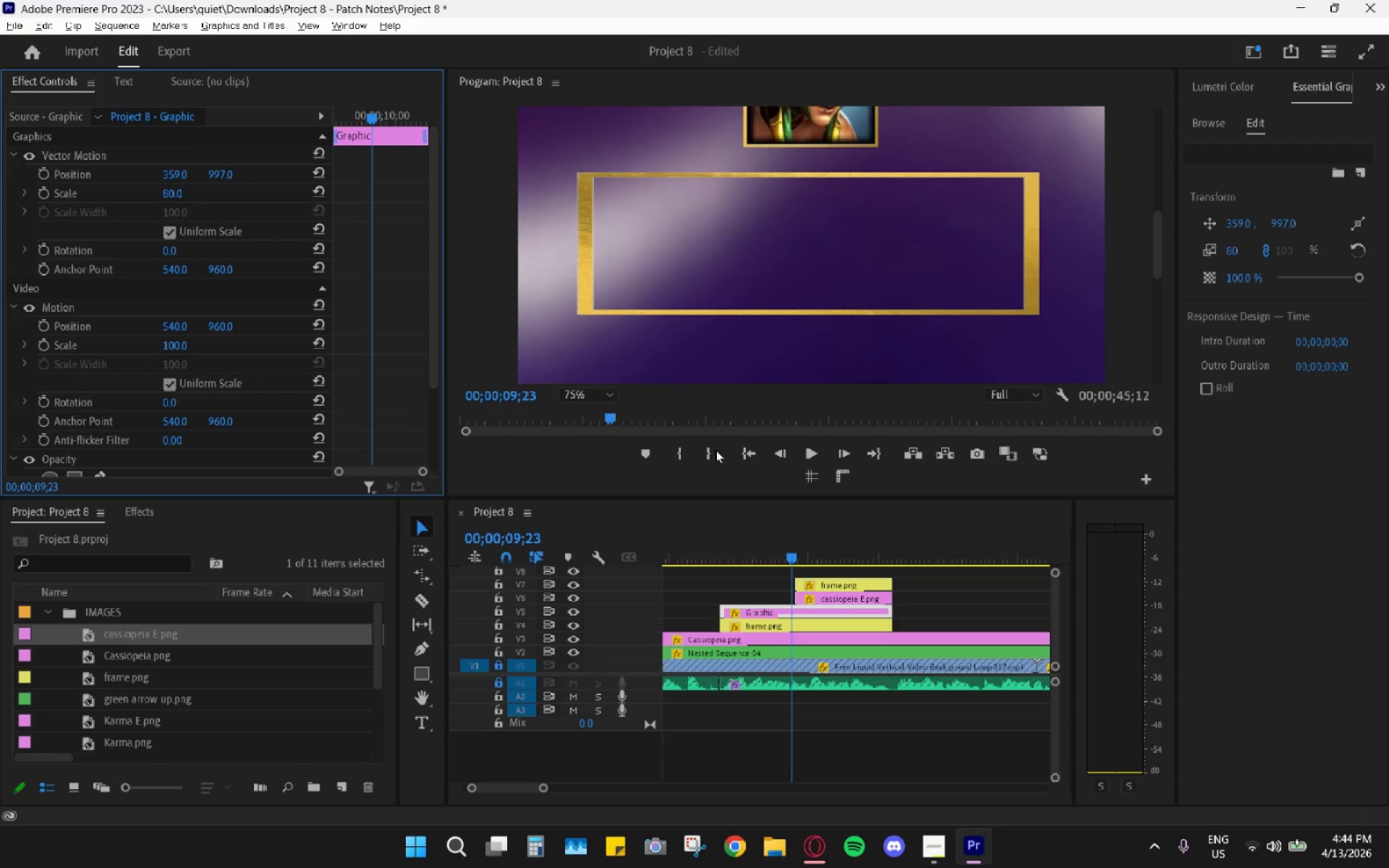 
left_click_drag(start_coordinate=[762, 550], to_coordinate=[757, 548])
 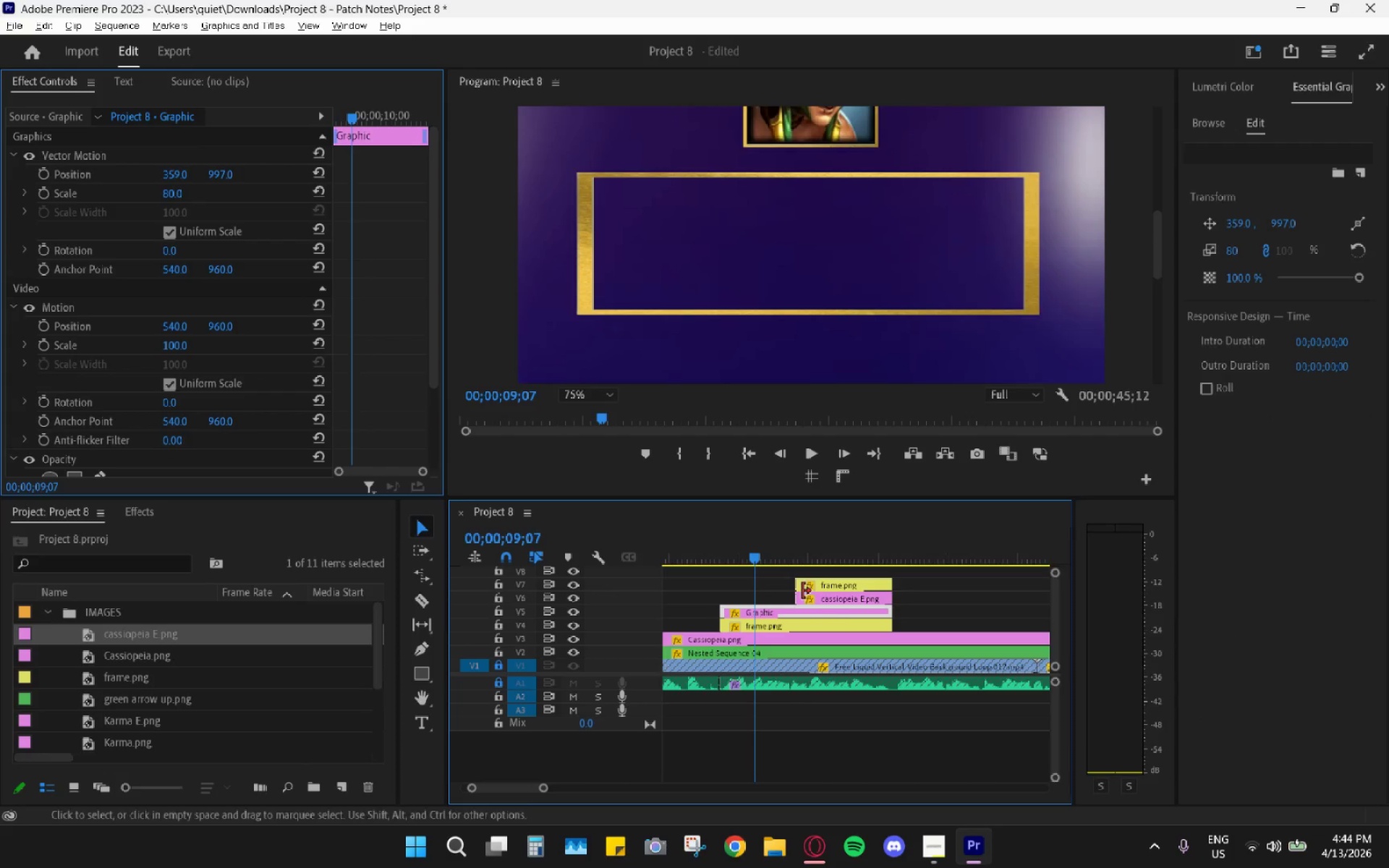 
key(Control+Z)
 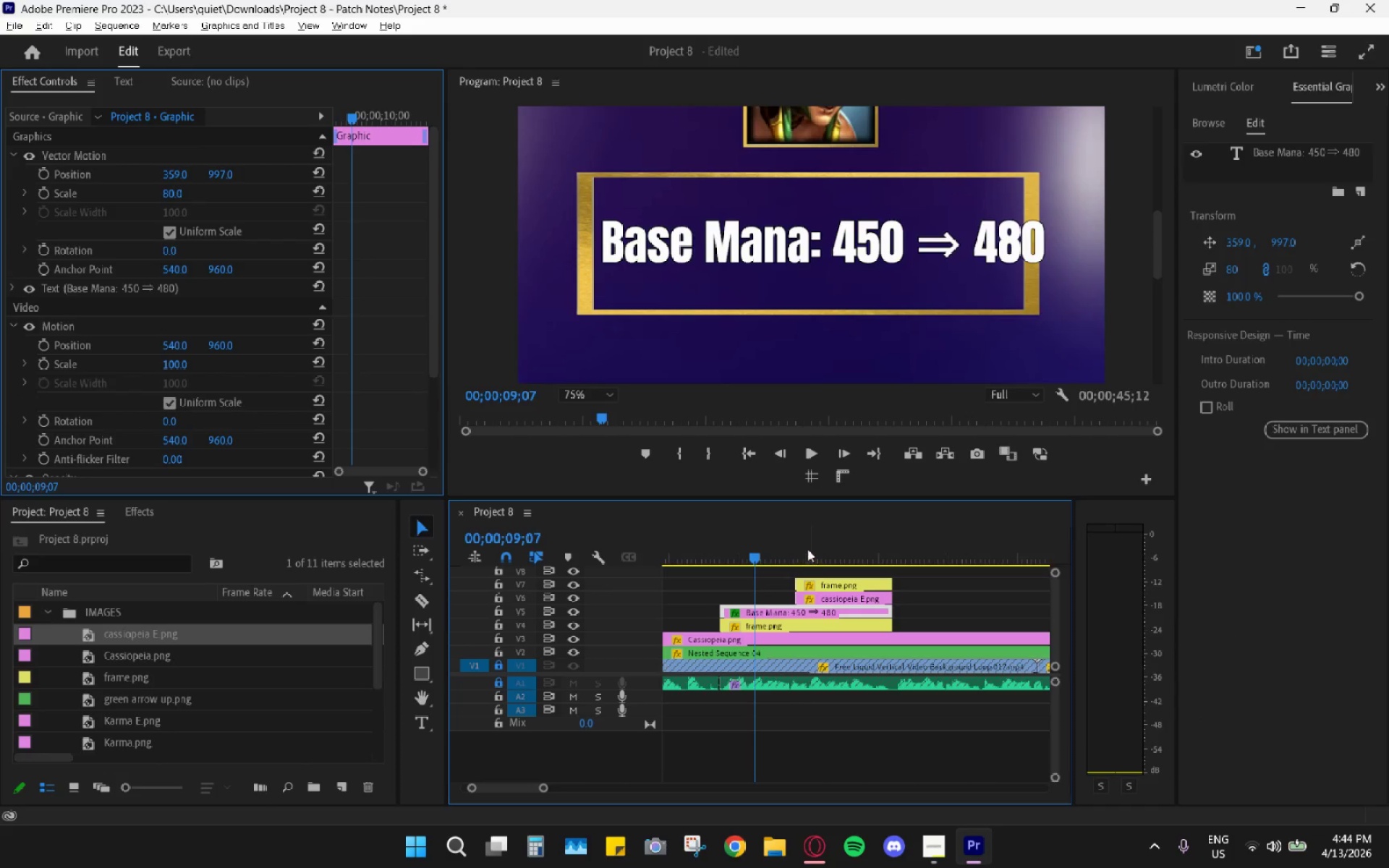 
key(Control+Z)
 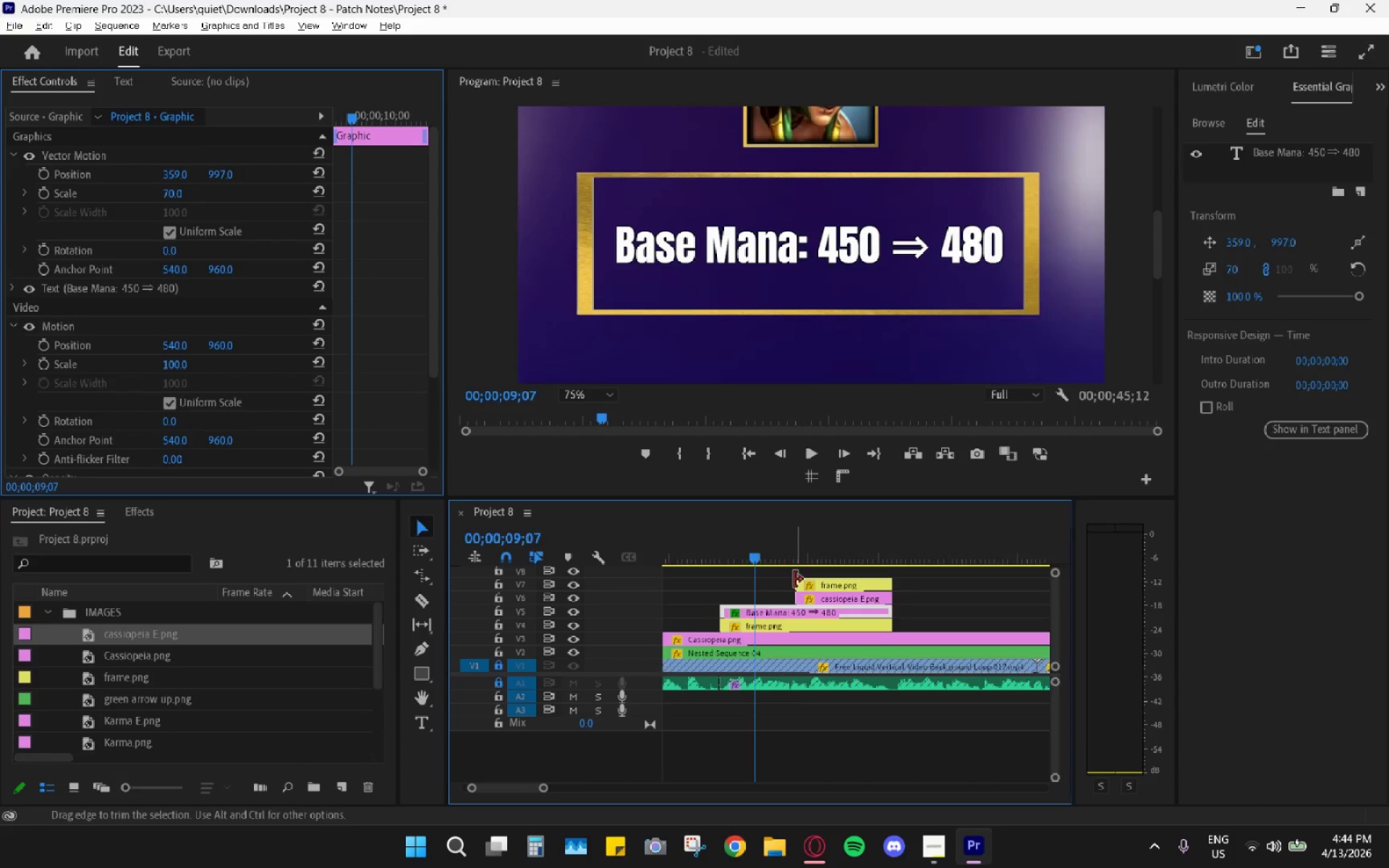 
key(V)
 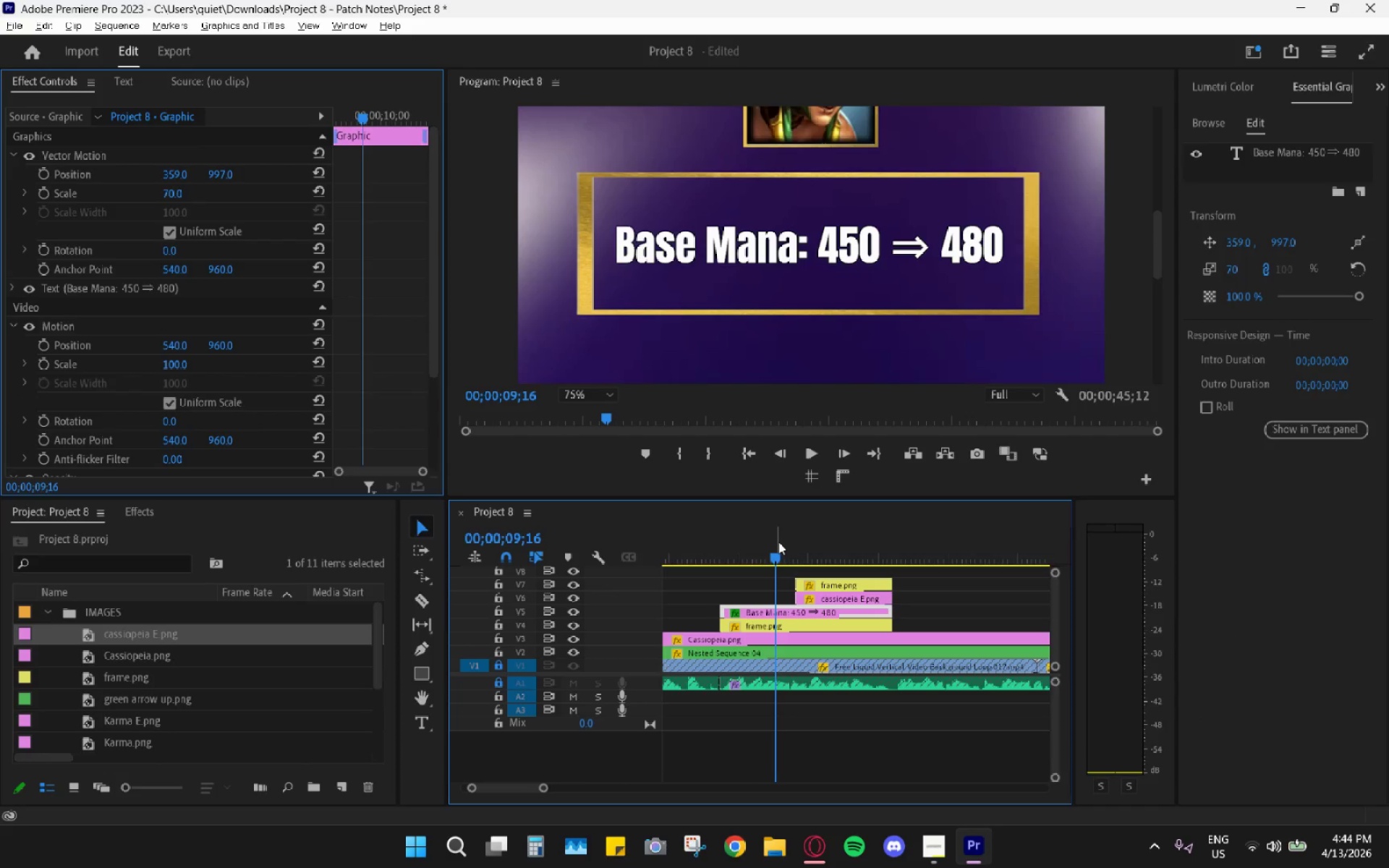 
left_click_drag(start_coordinate=[772, 548], to_coordinate=[820, 574])
 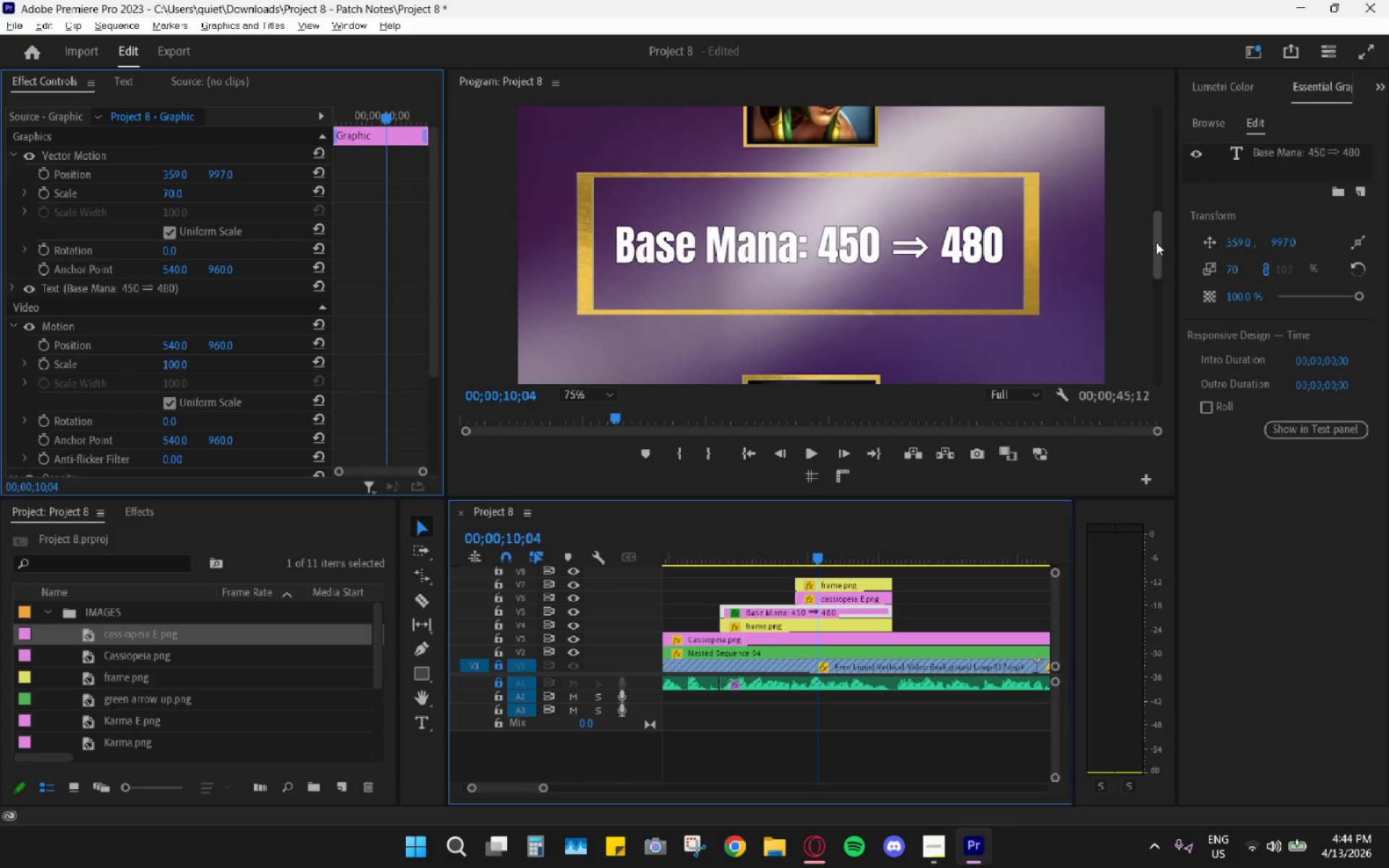 
left_click_drag(start_coordinate=[1162, 257], to_coordinate=[1171, 265])
 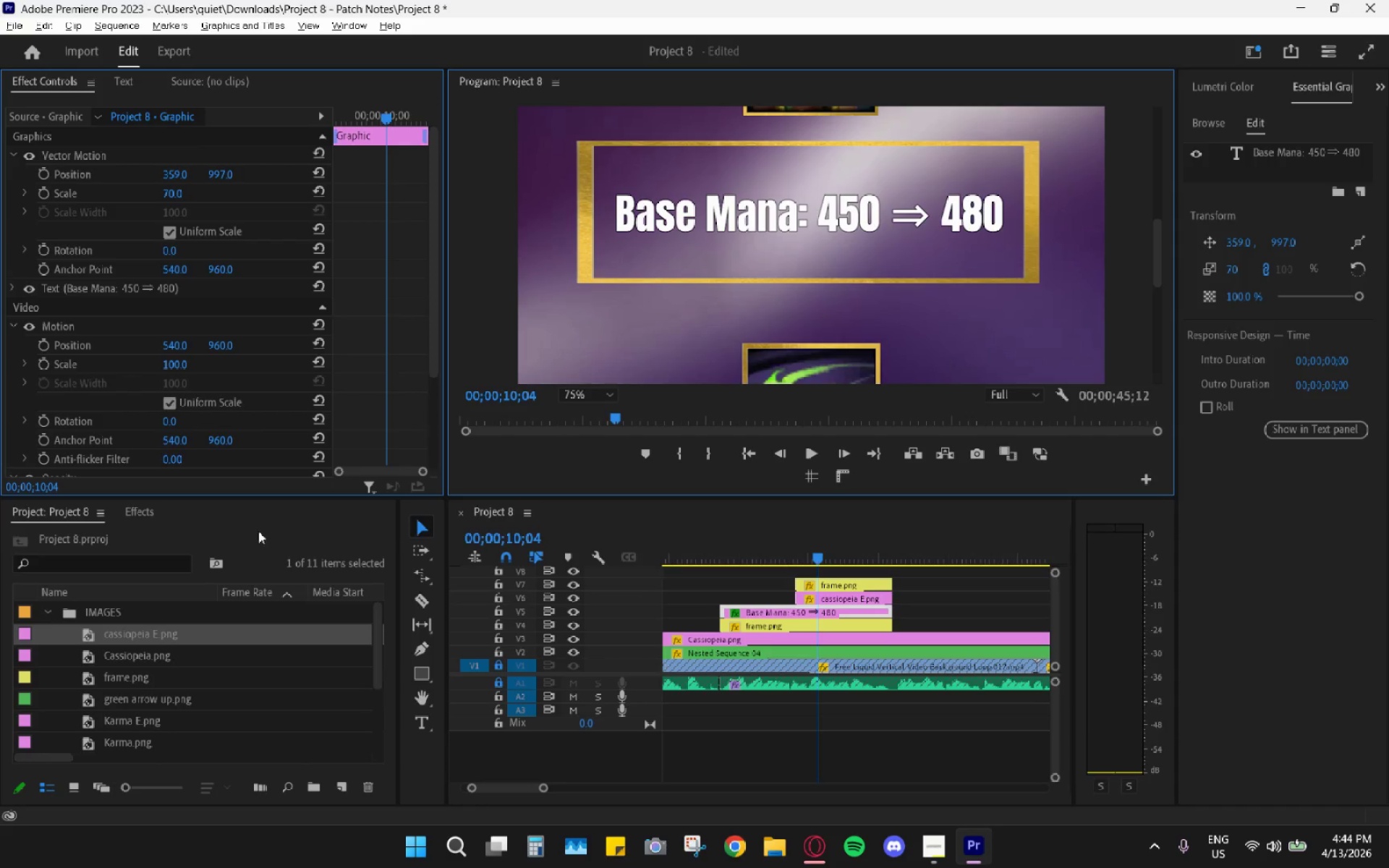 
left_click_drag(start_coordinate=[781, 564], to_coordinate=[715, 554])
 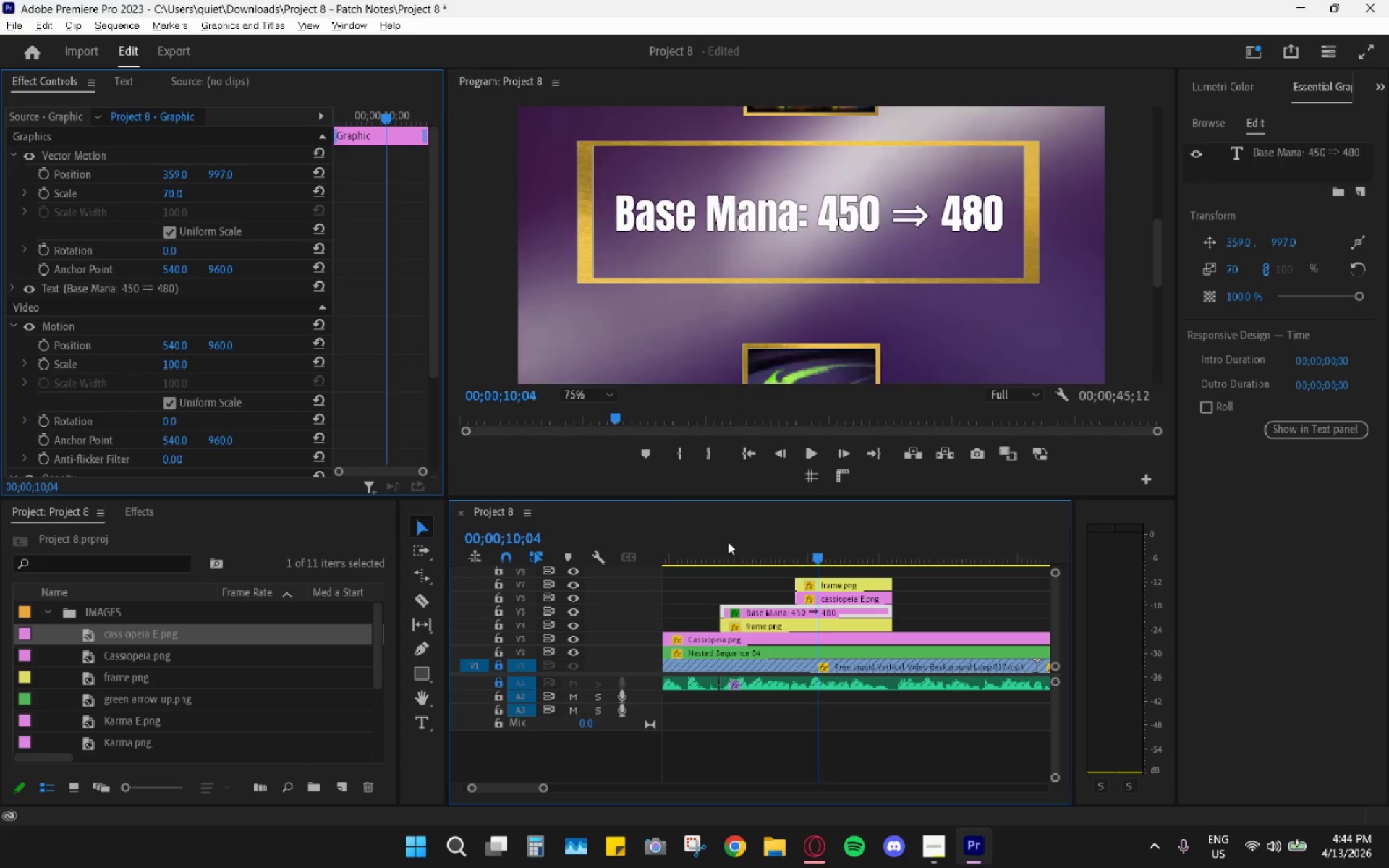 
double_click([729, 540])
 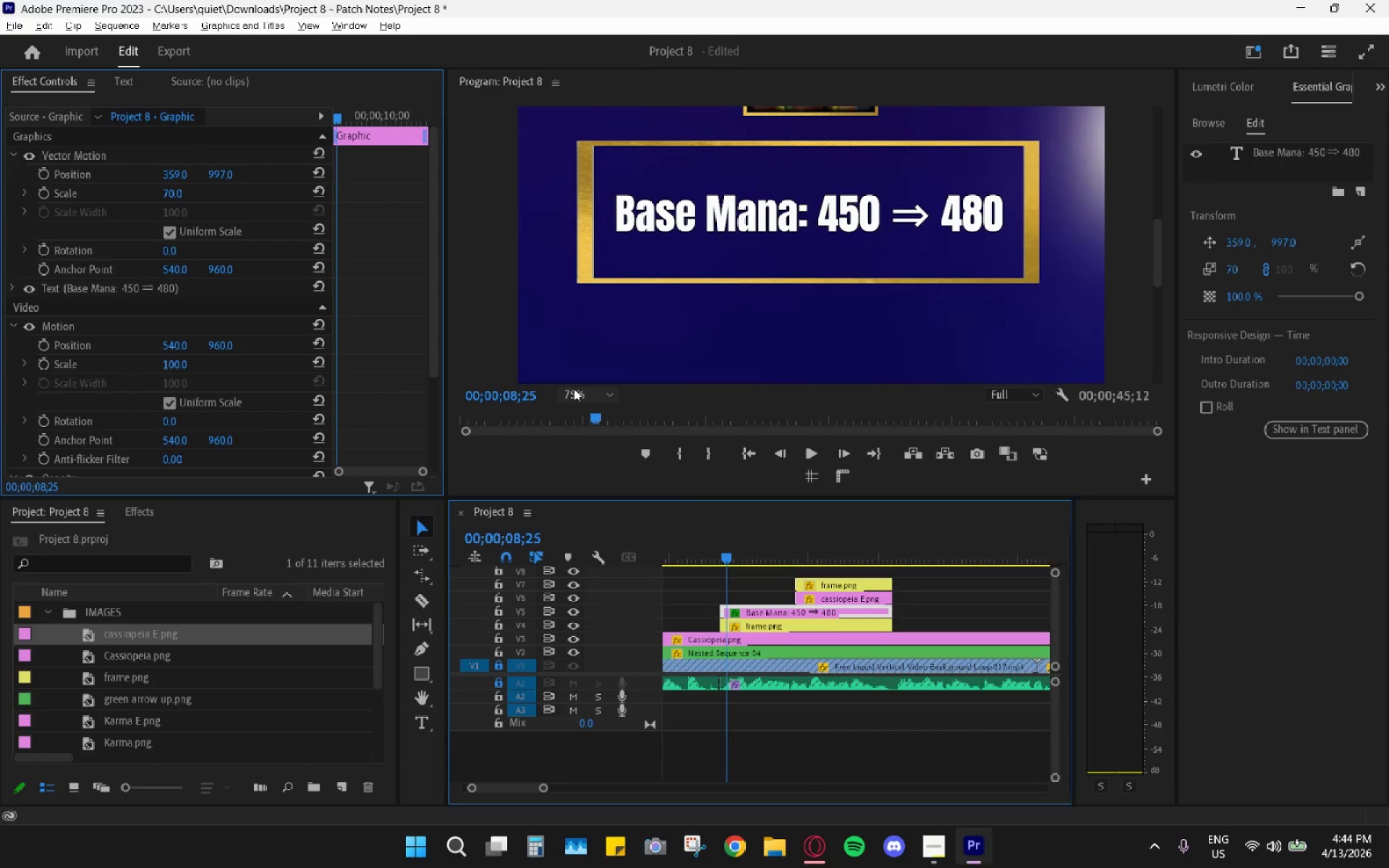 
double_click([585, 402])
 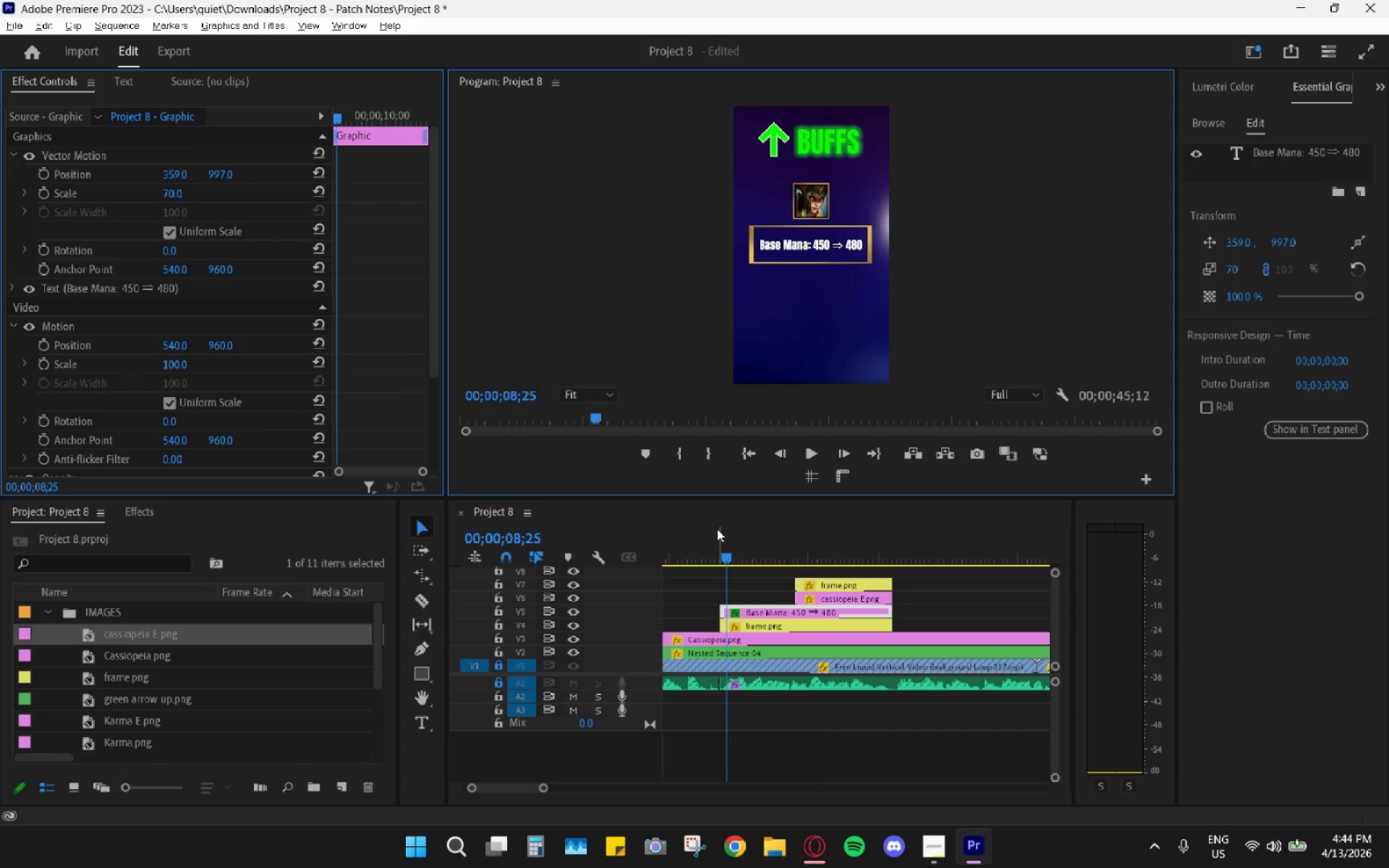 
left_click_drag(start_coordinate=[715, 540], to_coordinate=[668, 537])
 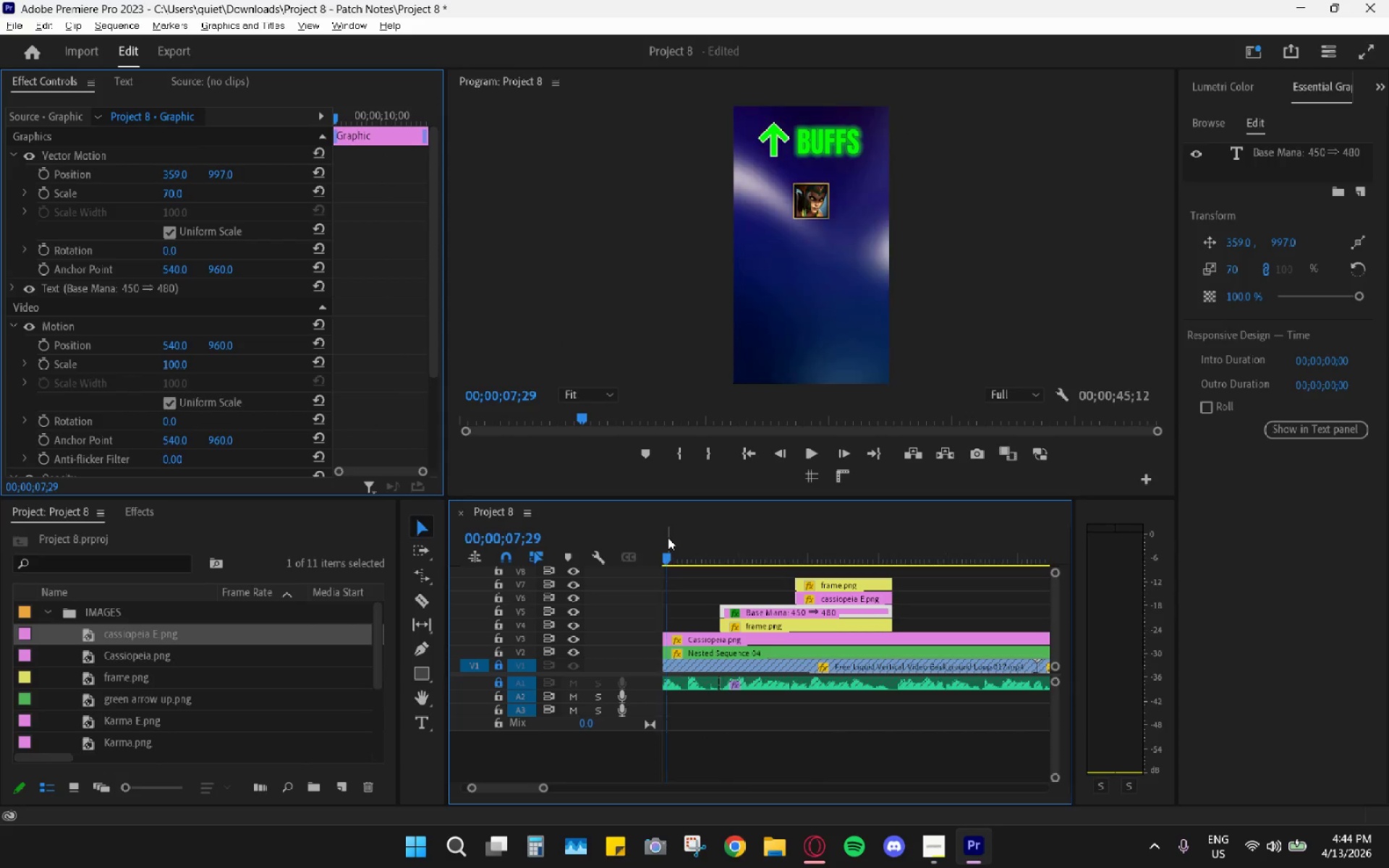 
key(Space)
 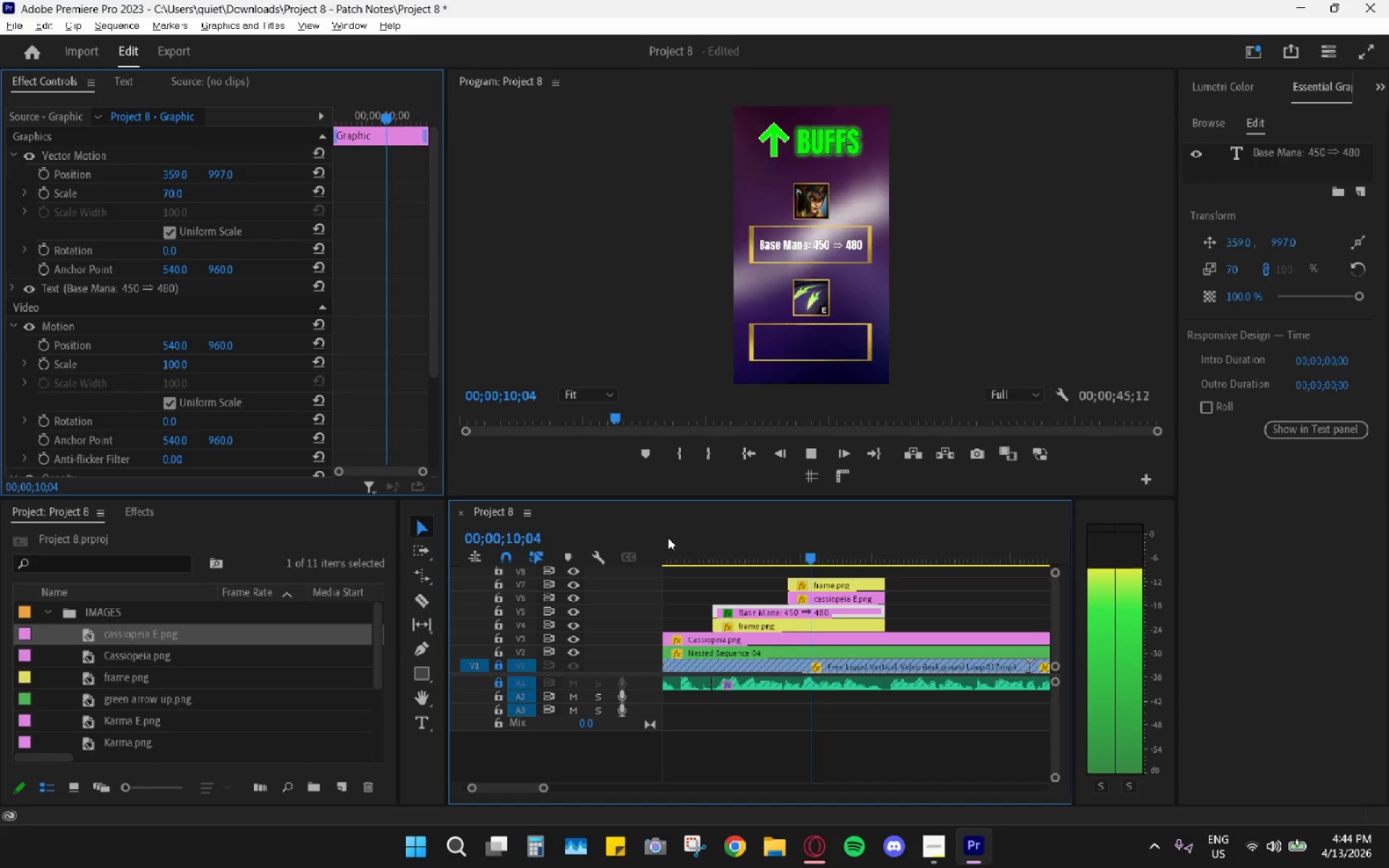 
key(Space)
 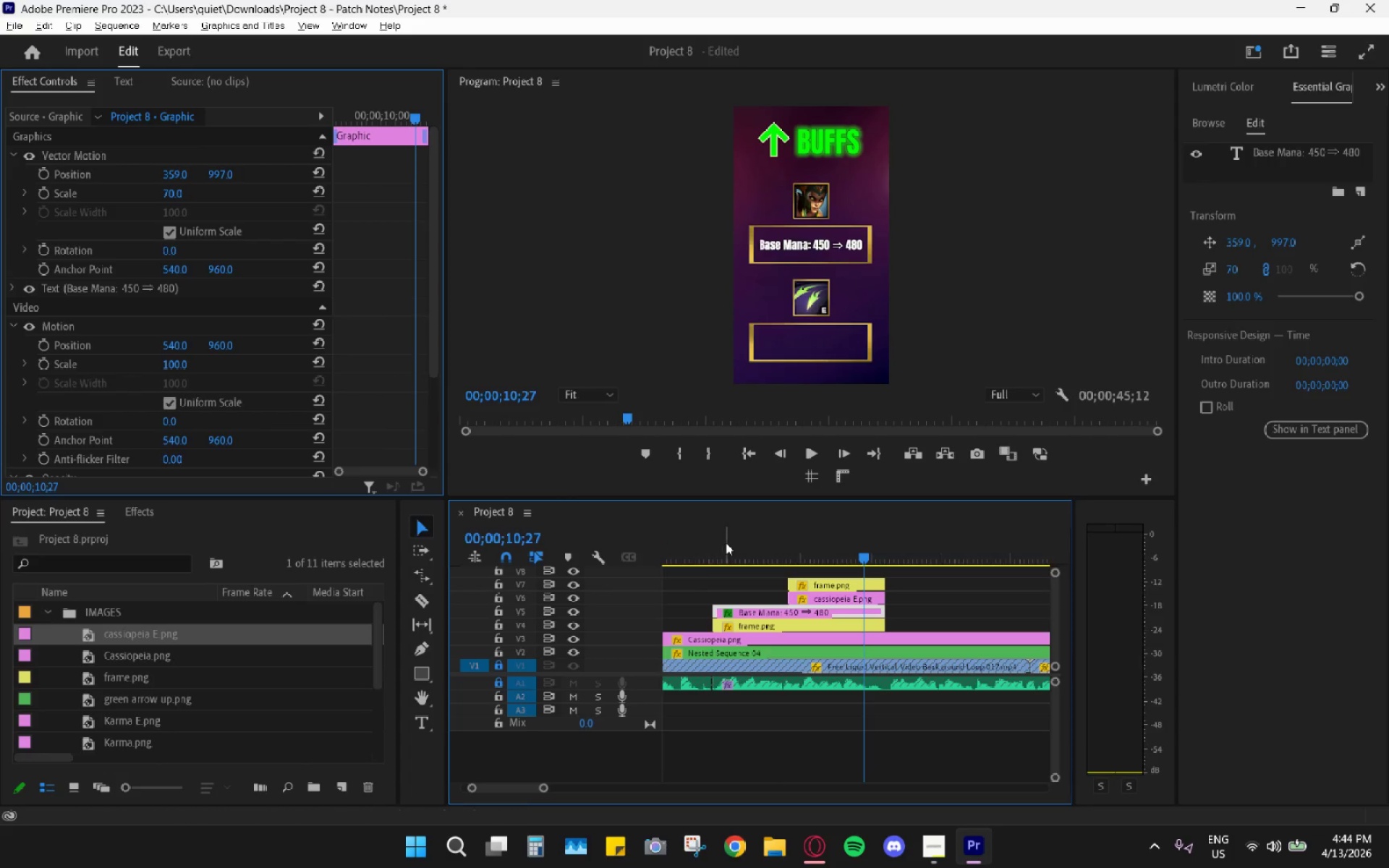 
left_click_drag(start_coordinate=[726, 541], to_coordinate=[472, 683])
 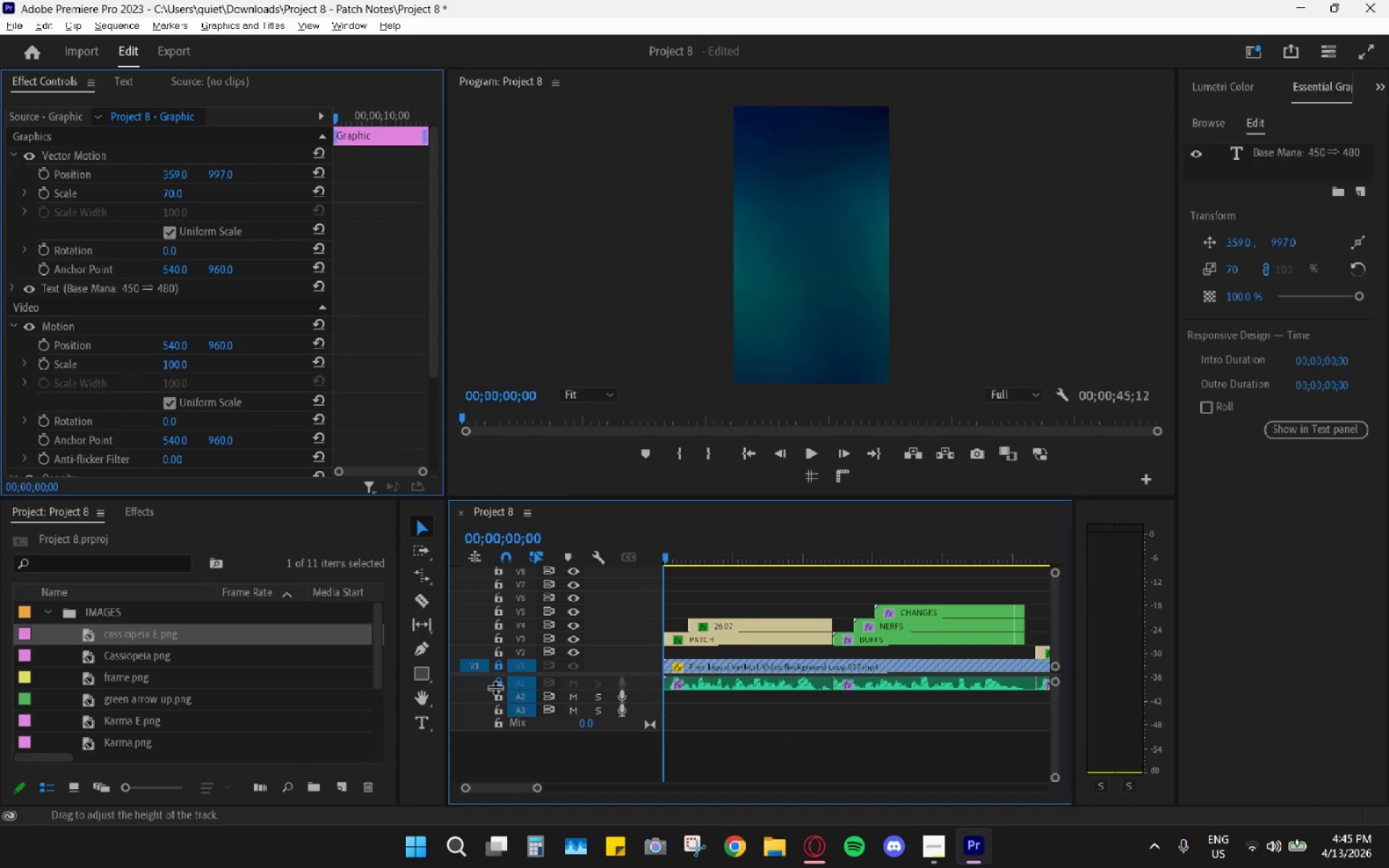 
key(Space)
 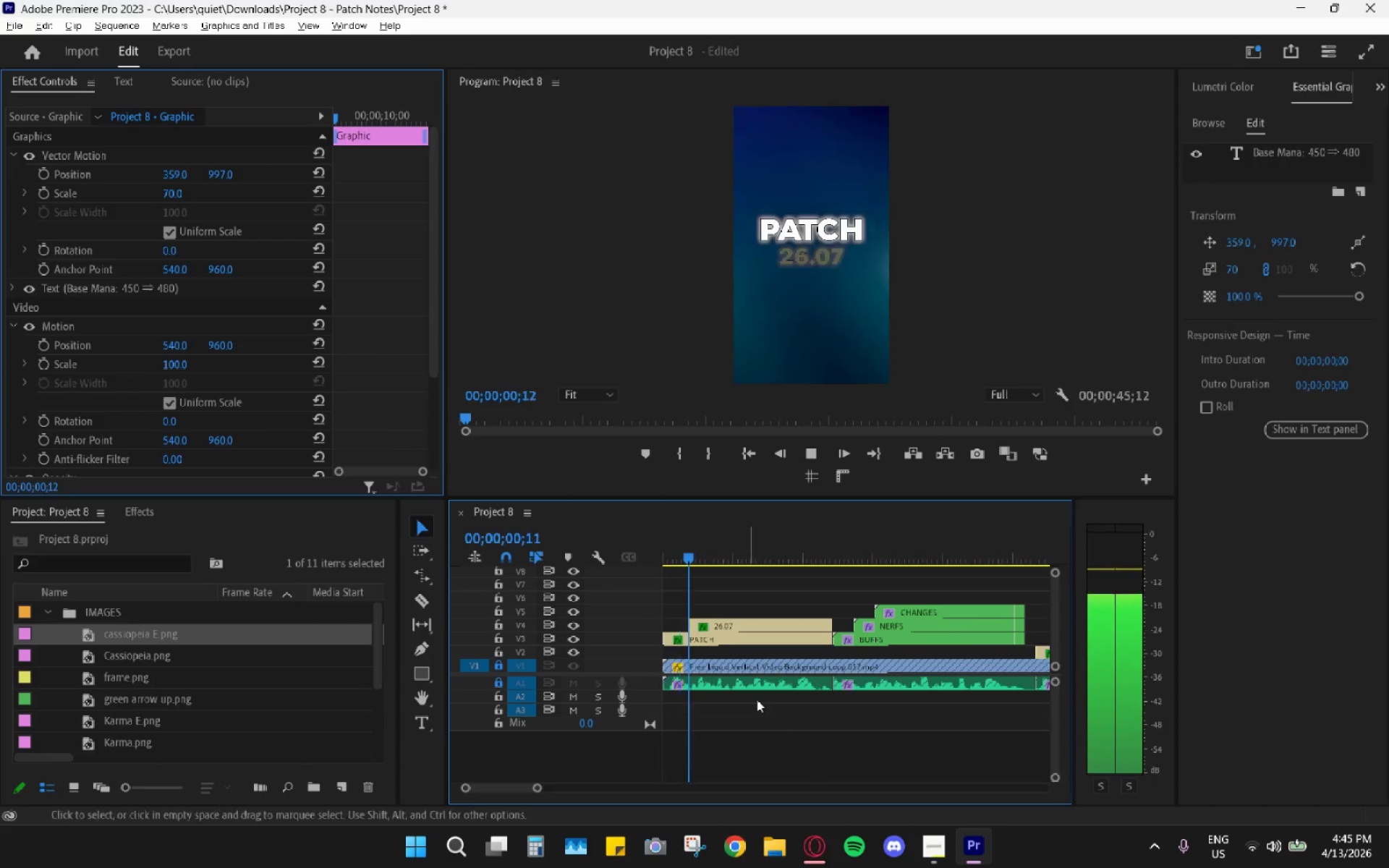 
hold_key(key=AltLeft, duration=0.69)
scroll: coordinate [761, 701], scroll_direction: down, amount: 10.0
 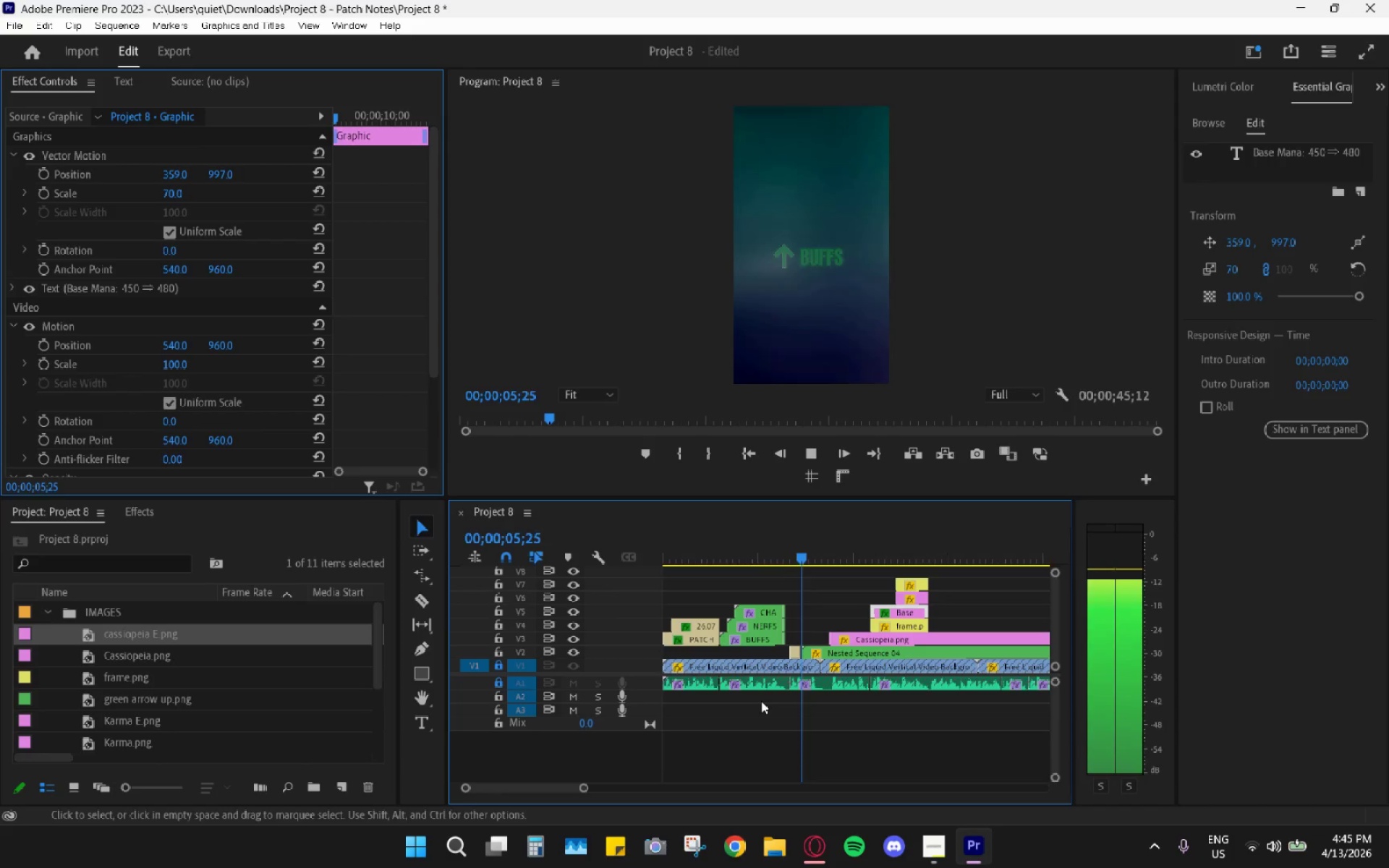 
wait(9.54)
 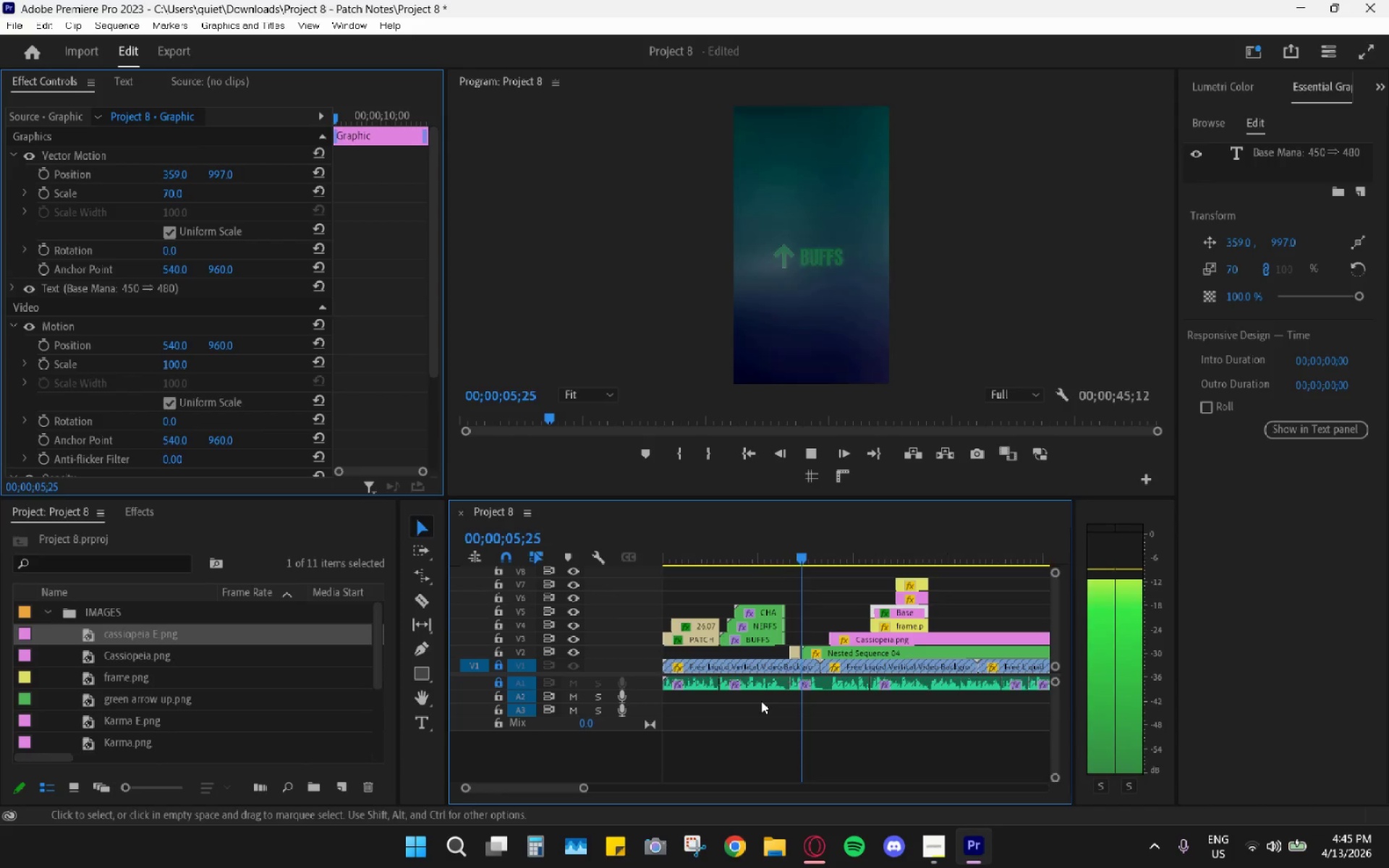 
key(Space)
 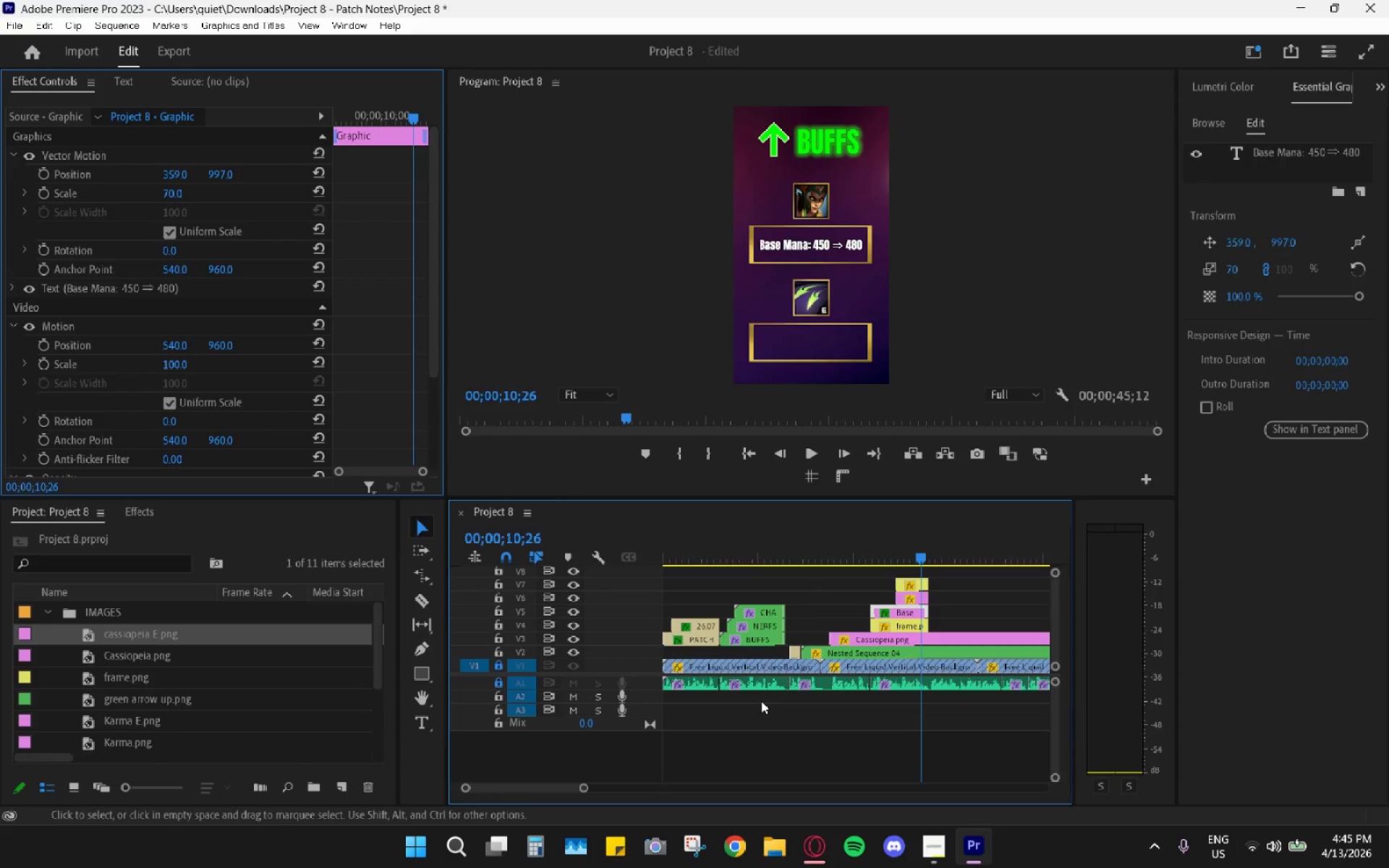 
key(Alt+AltLeft)
 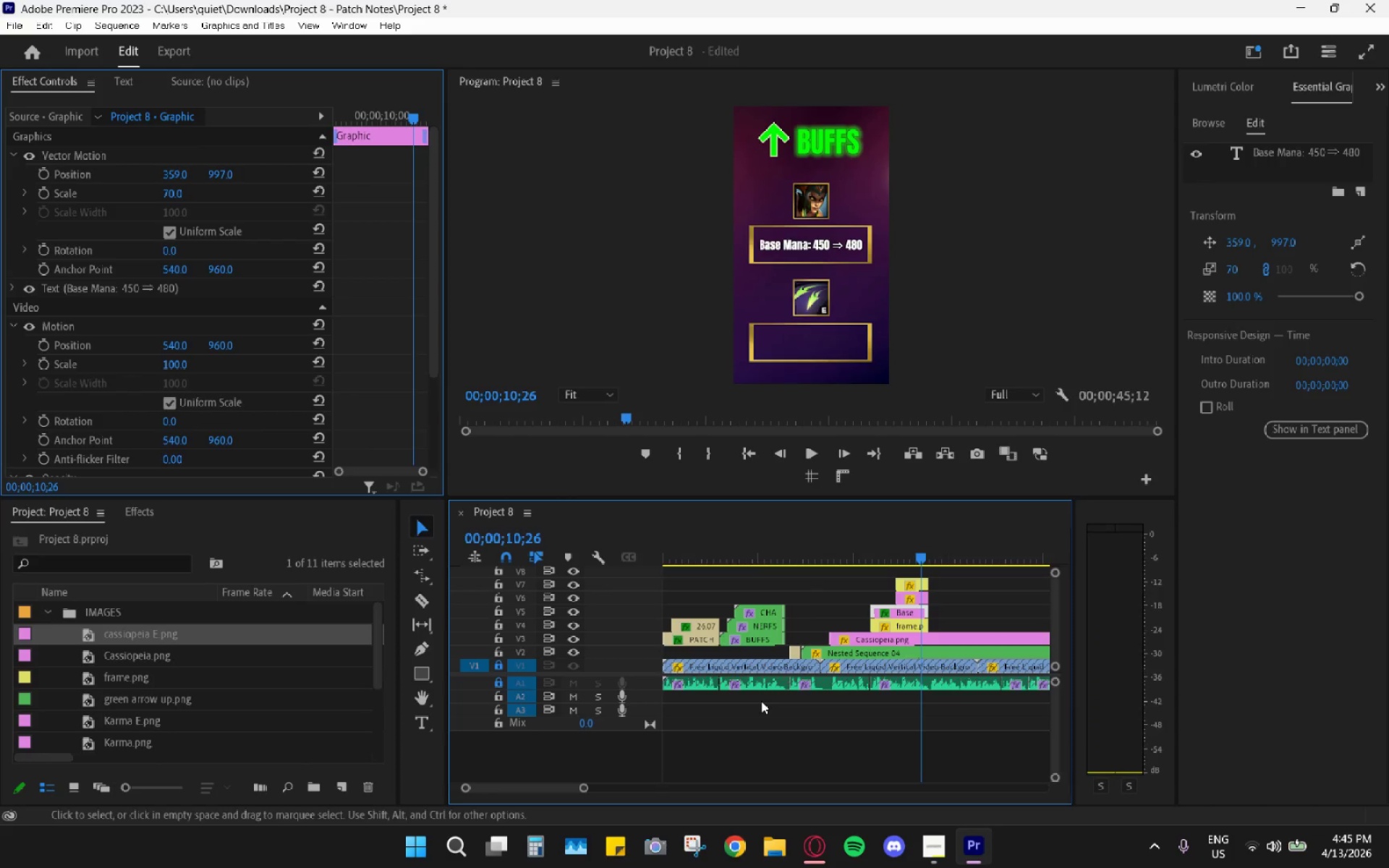 
key(Alt+Tab)
 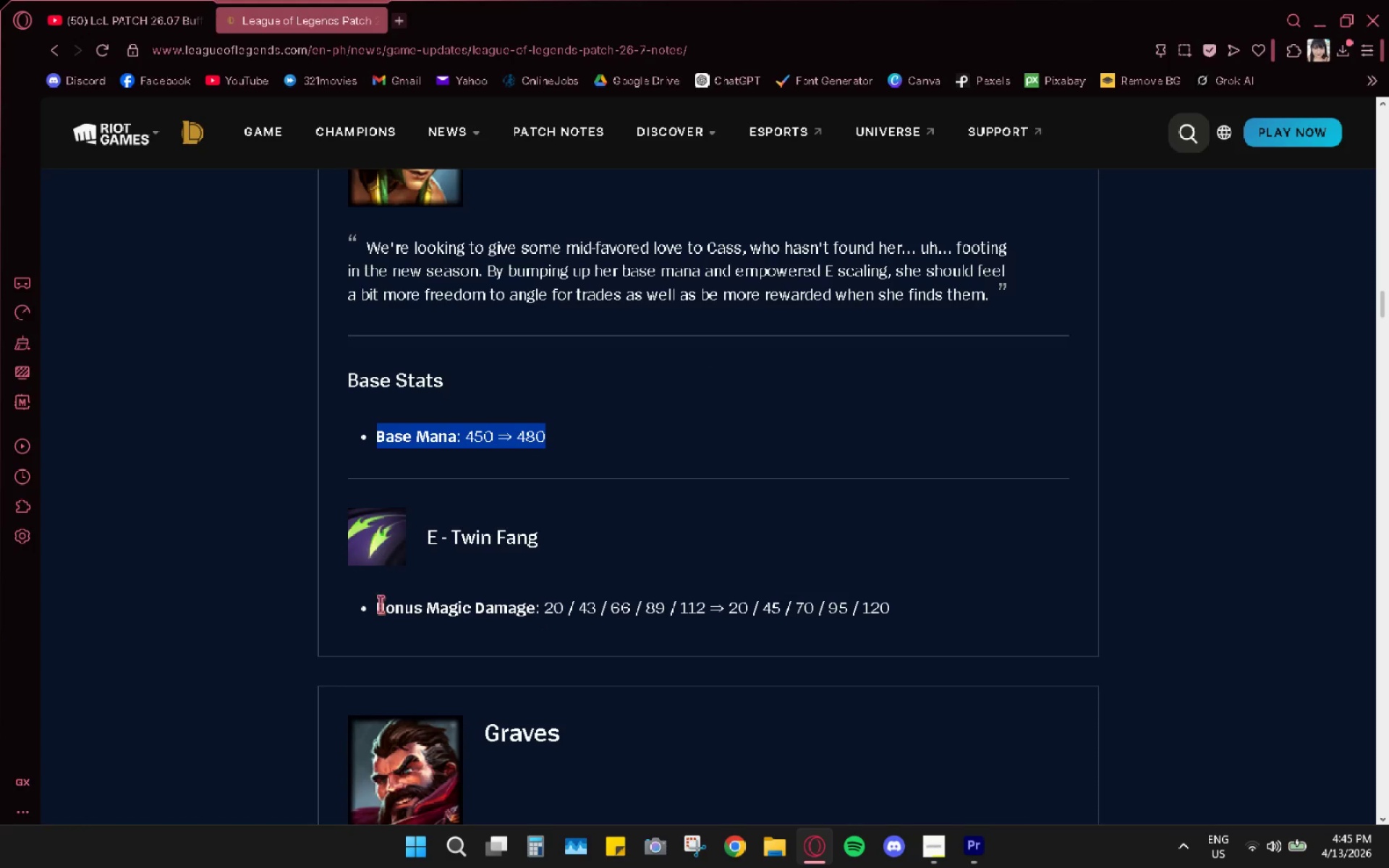 
left_click_drag(start_coordinate=[380, 605], to_coordinate=[978, 631])
 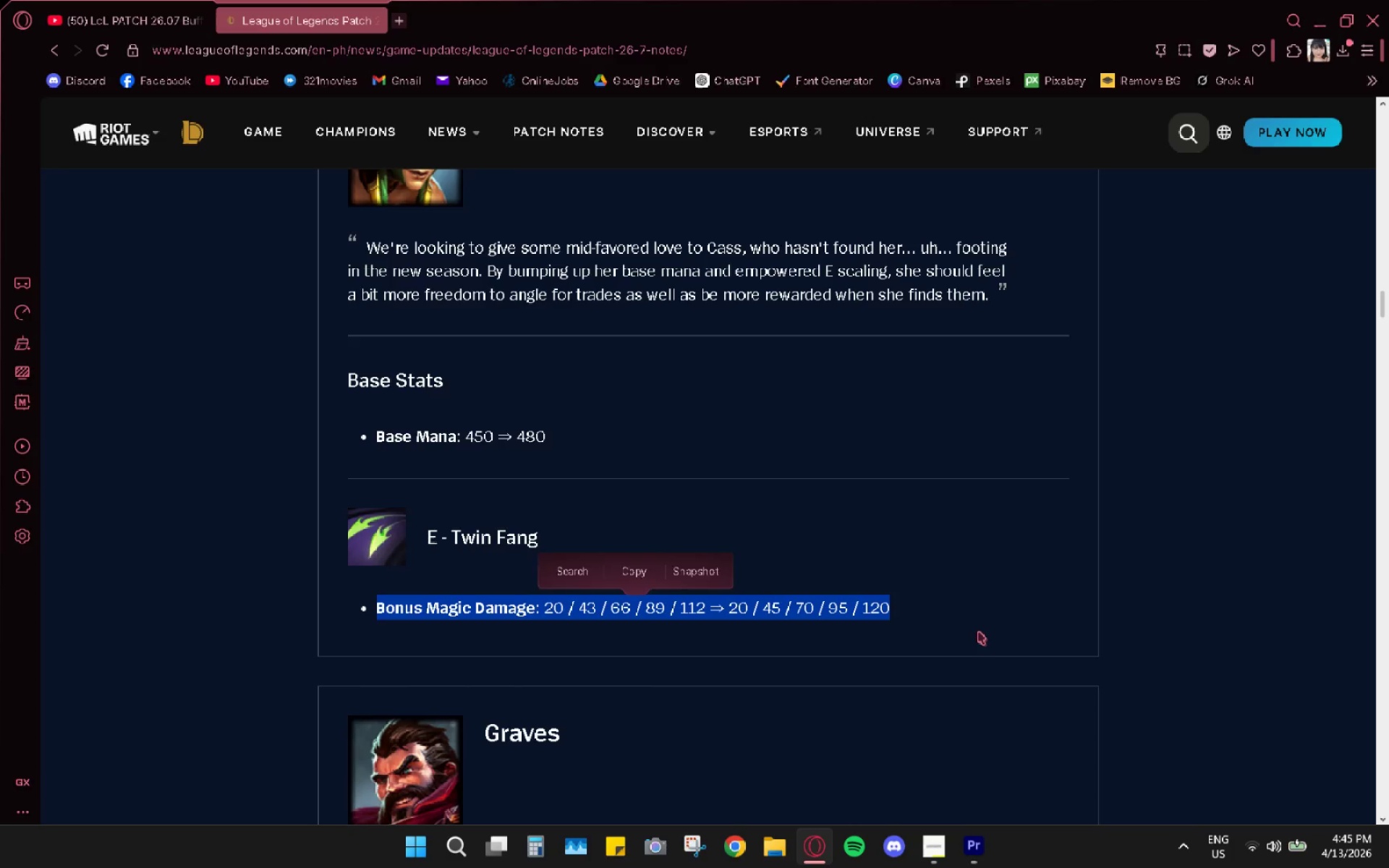 
key(V)
 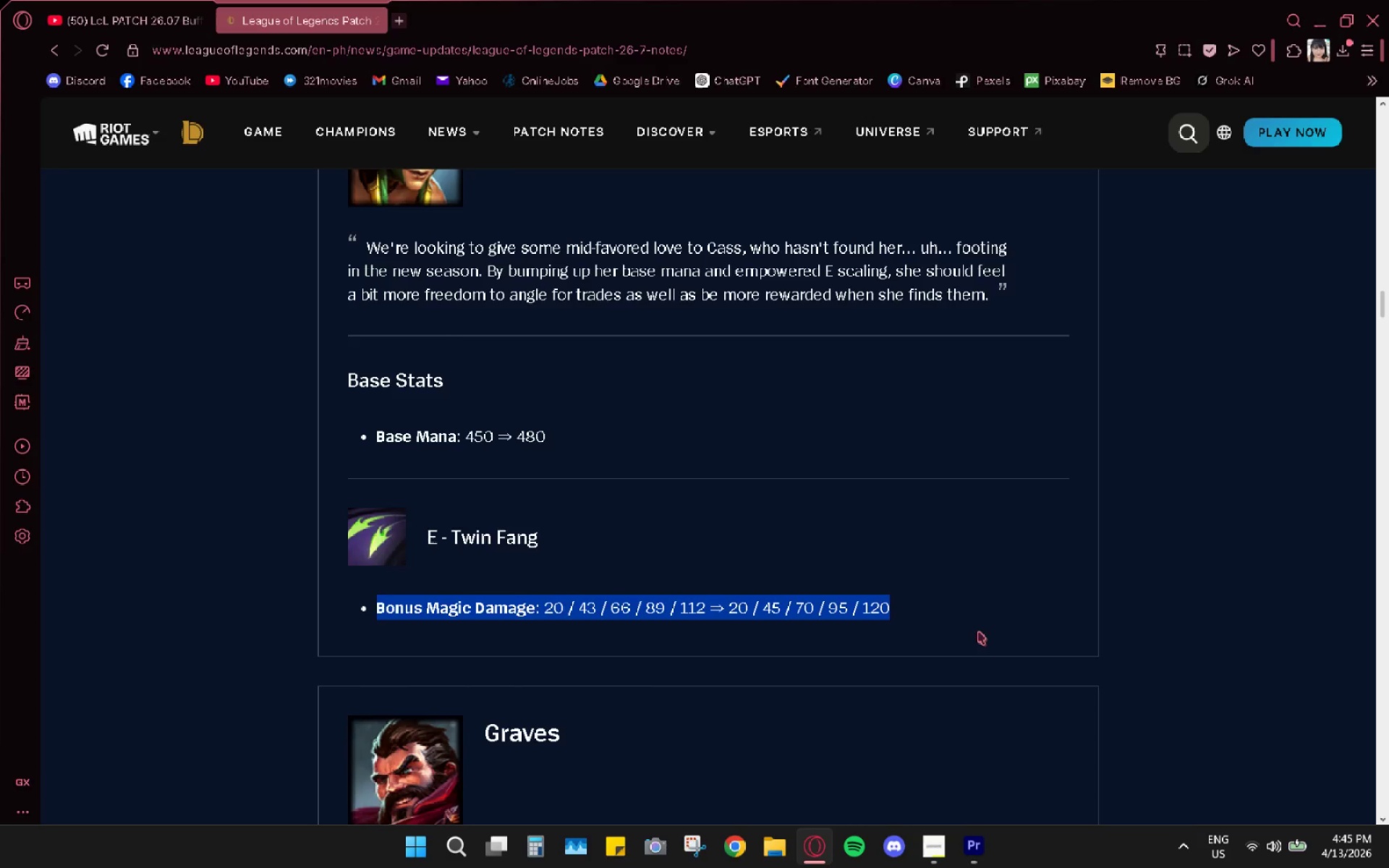 
key(Alt+AltLeft)
 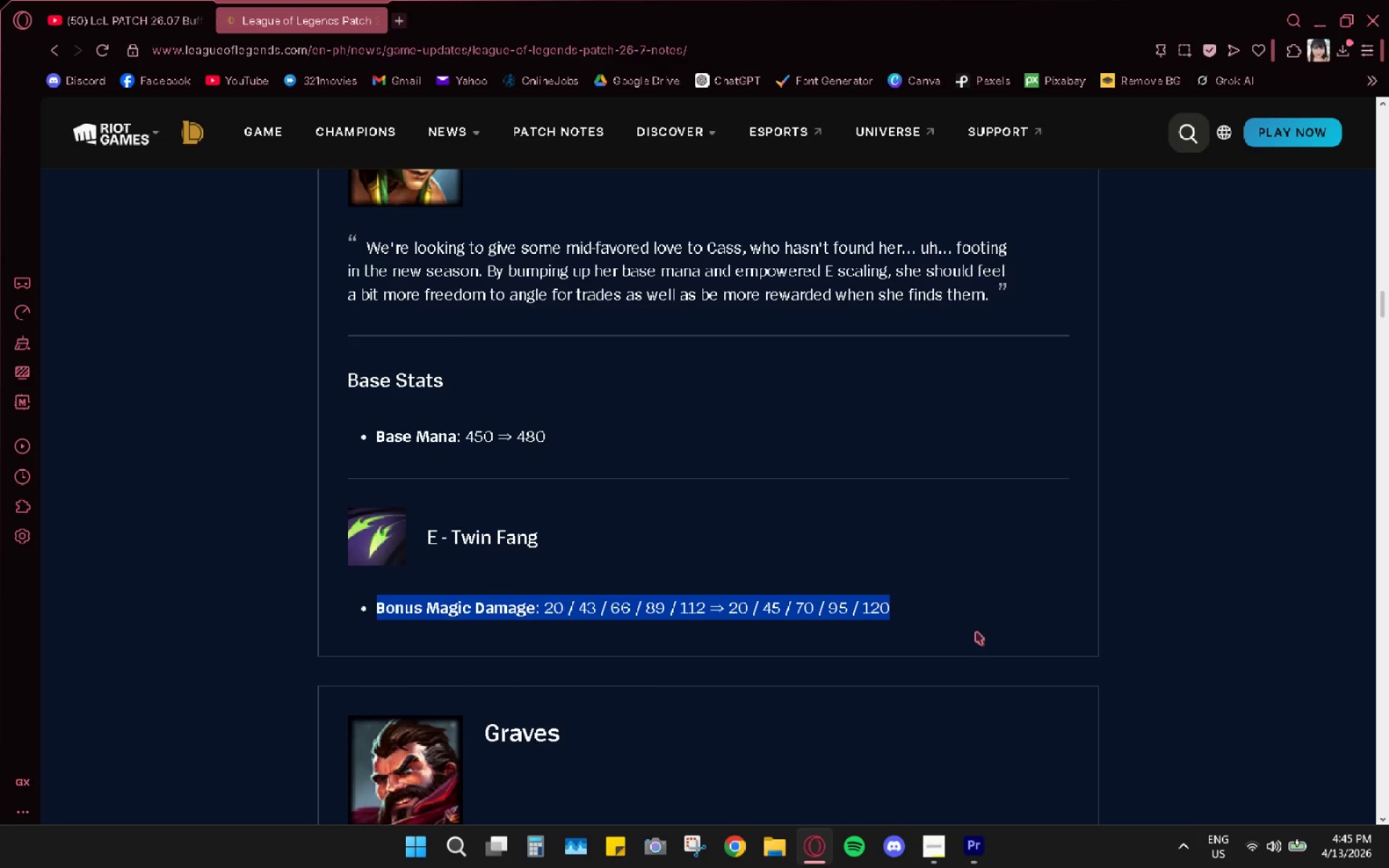 
key(Alt+Tab)
 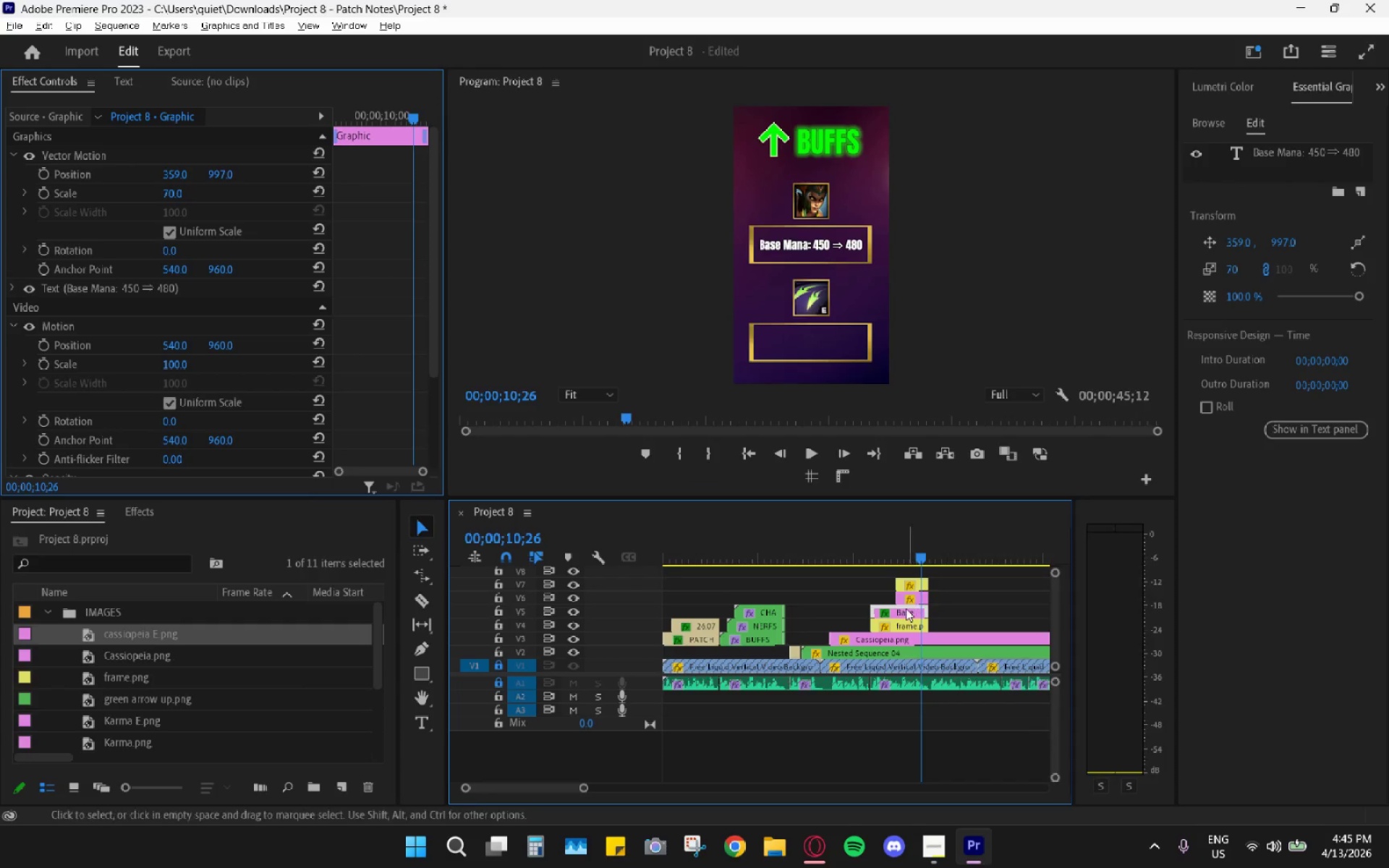 
left_click([903, 610])
 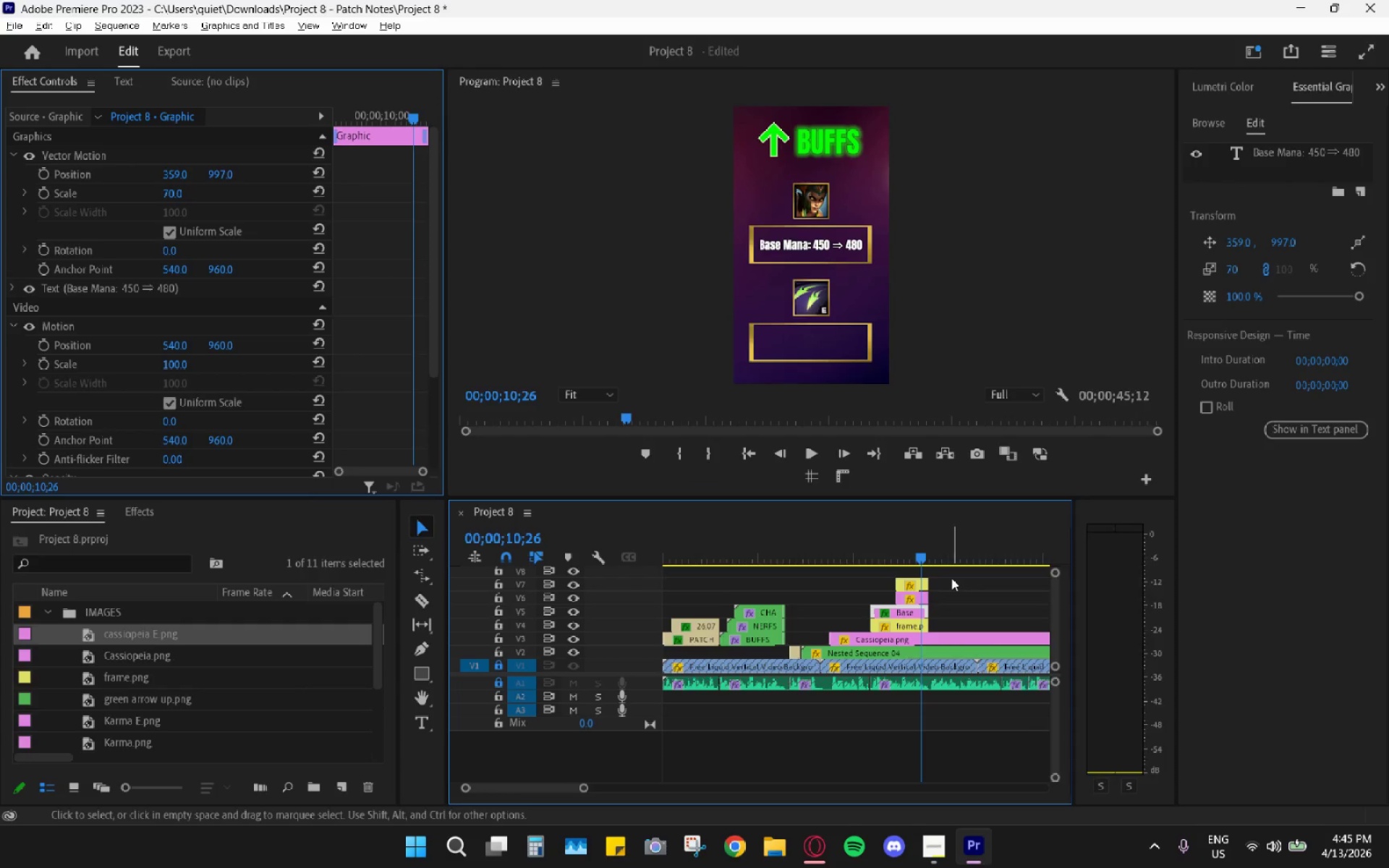 
hold_key(key=AltLeft, duration=0.64)
scroll: coordinate [769, 612], scroll_direction: up, amount: 12.0
 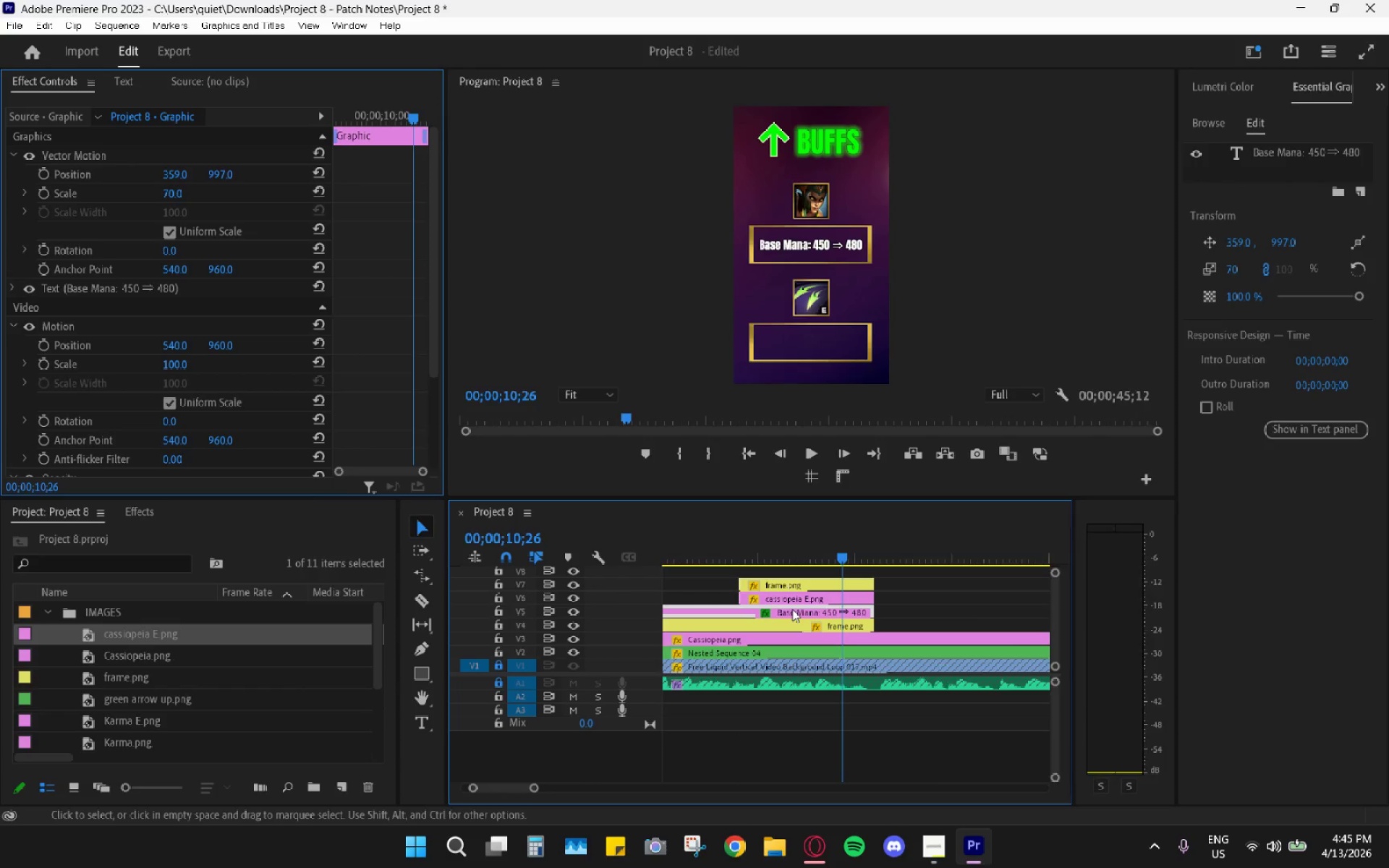 
left_click([792, 609])
 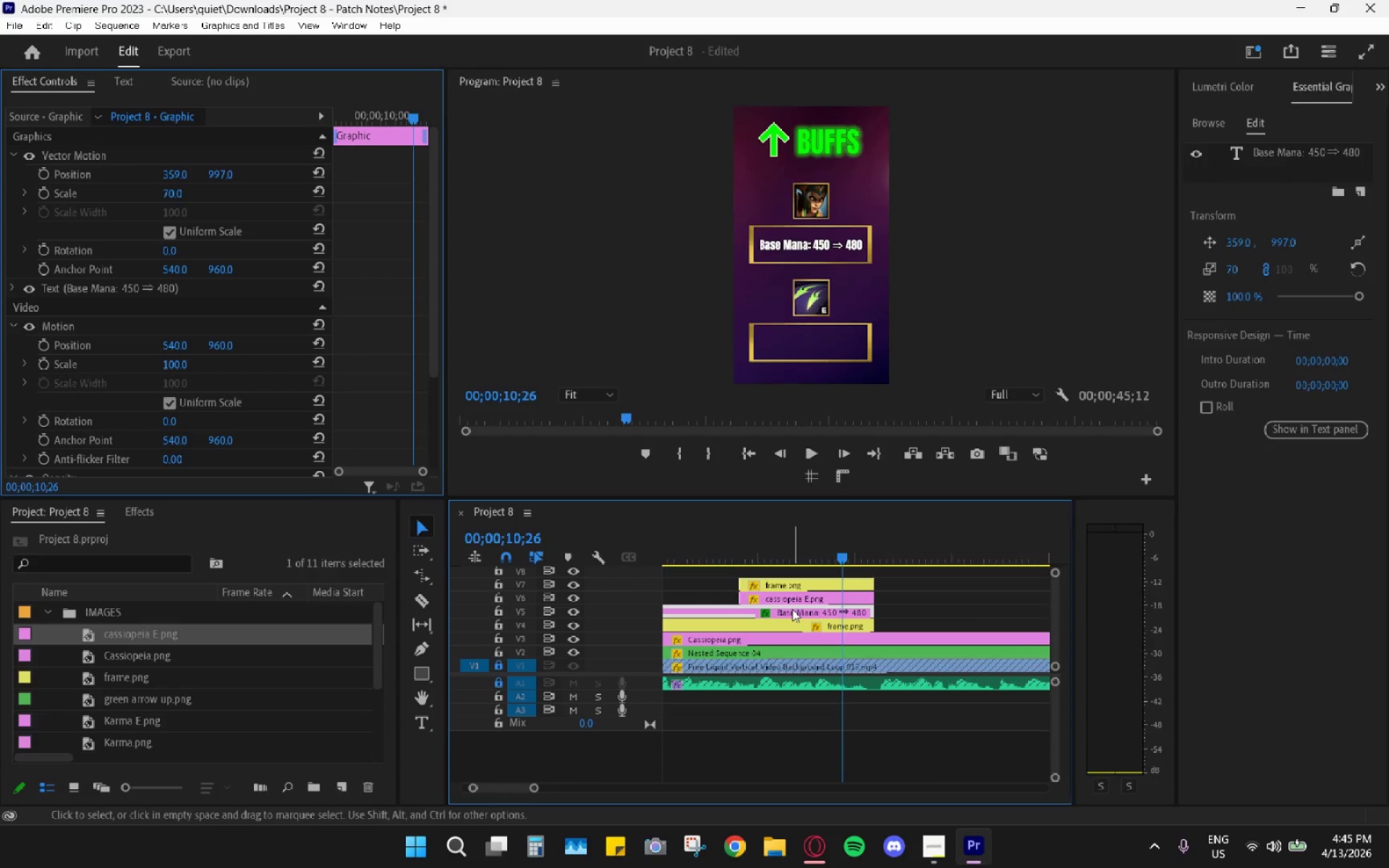 
key(Control+C)
 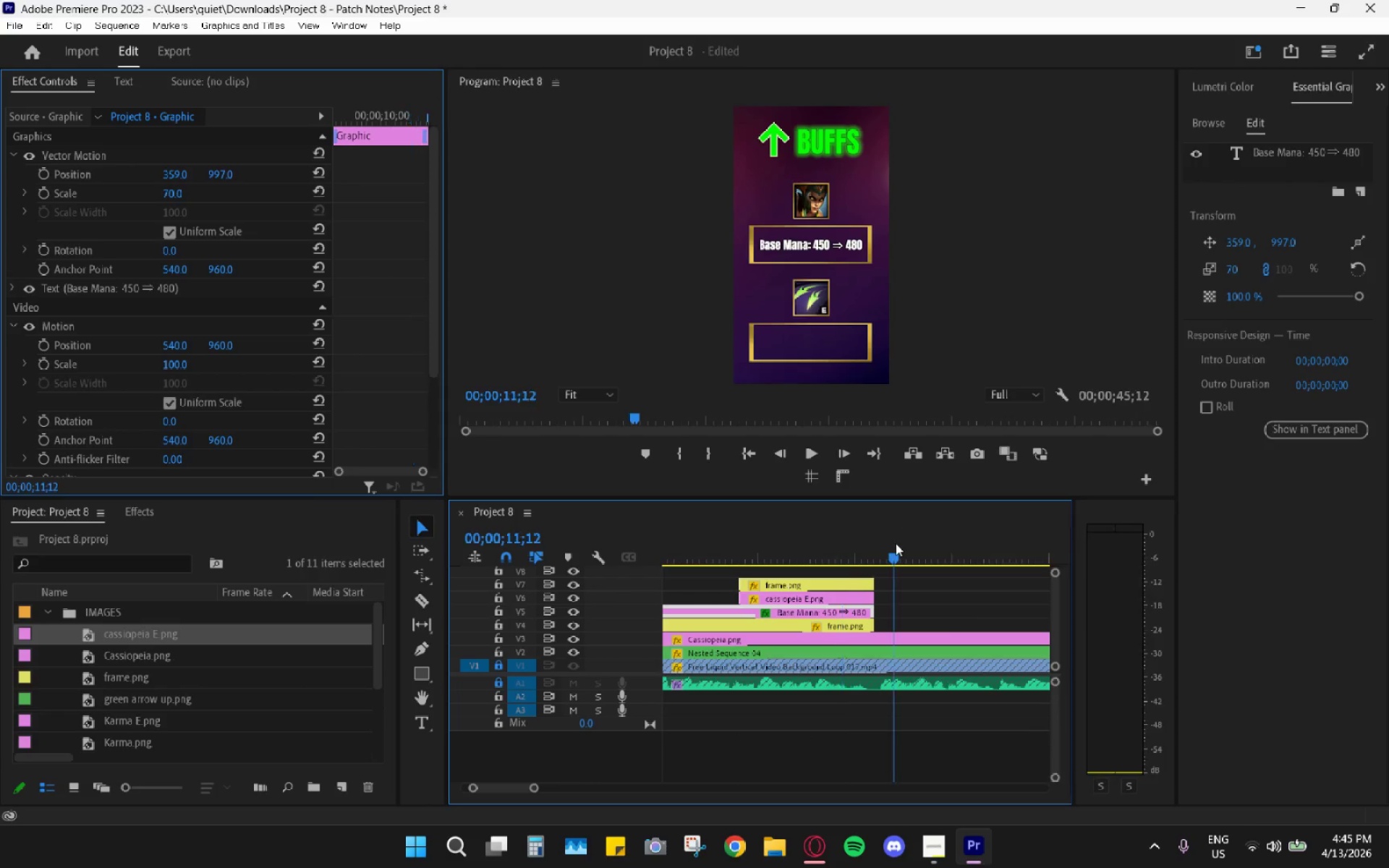 
double_click([896, 543])
 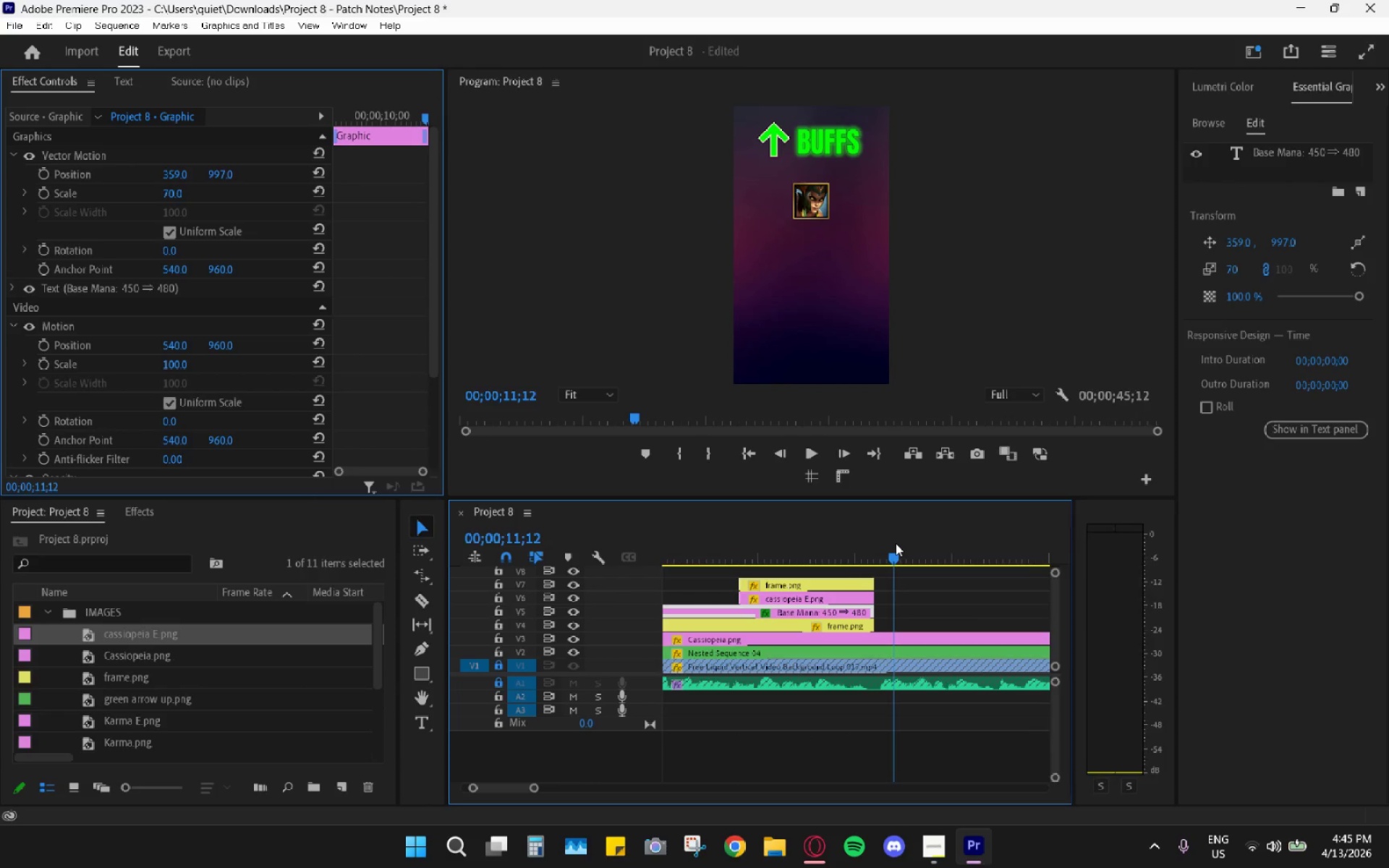 
key(Control+ControlLeft)
 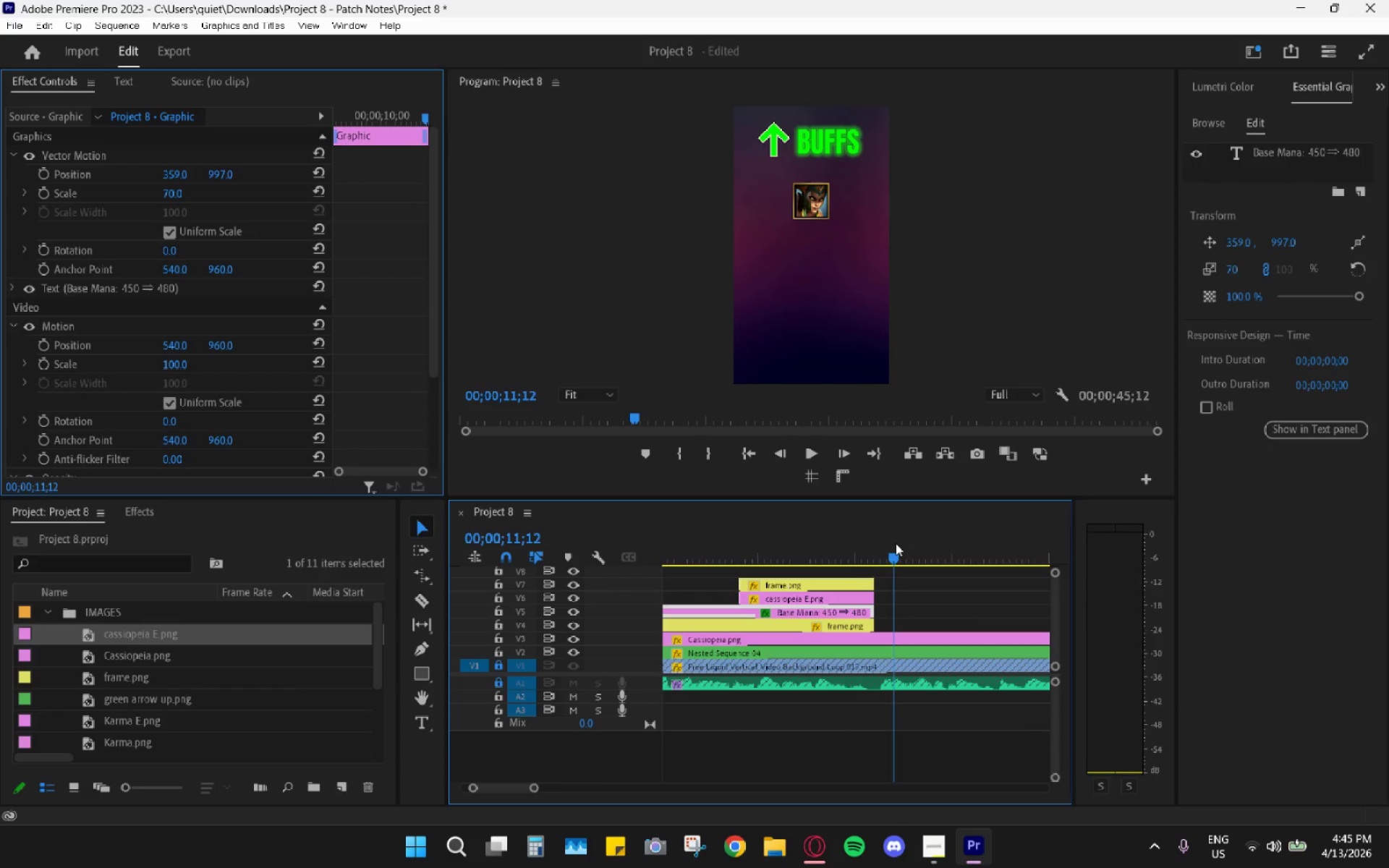 
key(Control+V)
 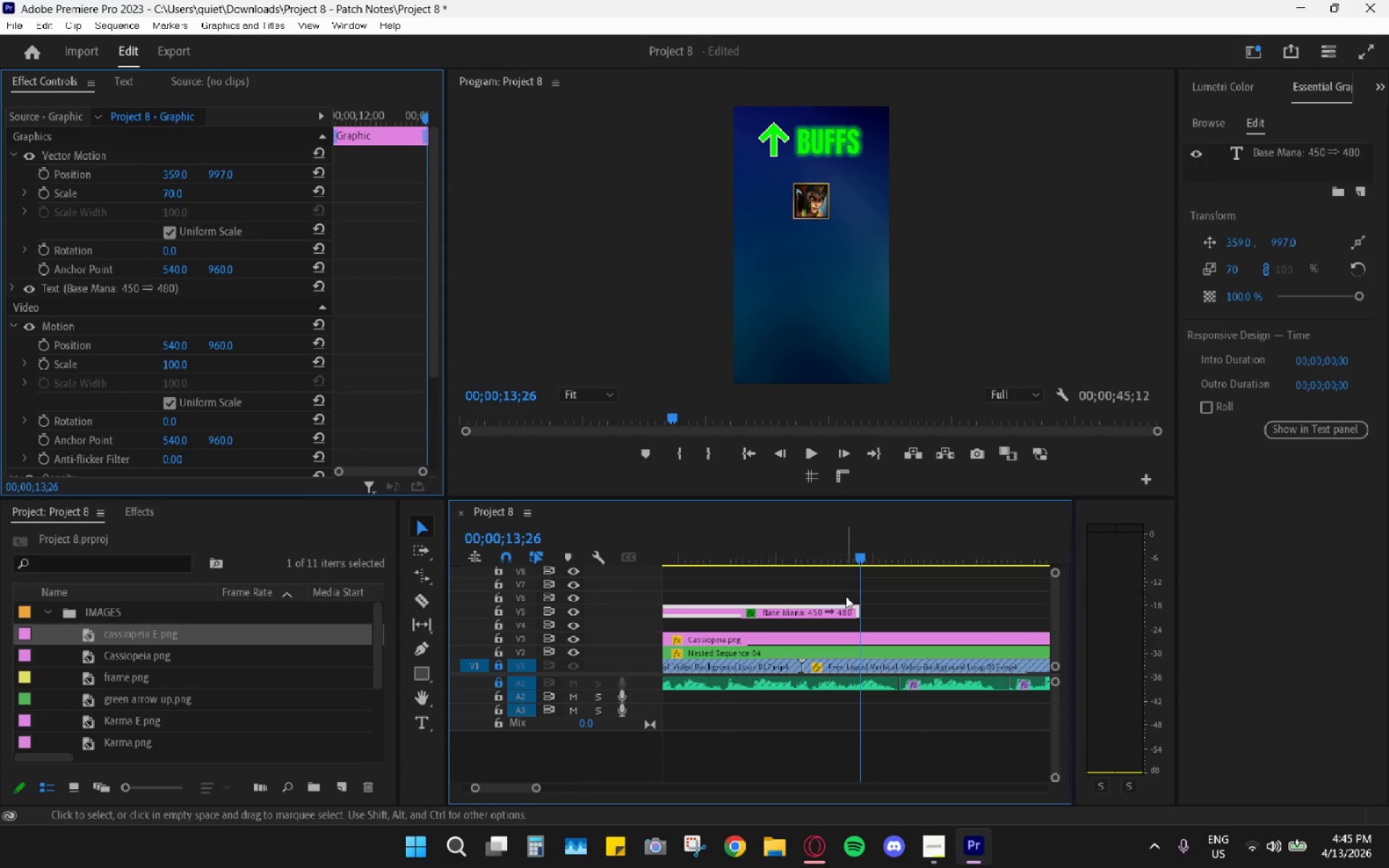 
scroll: coordinate [846, 597], scroll_direction: up, amount: 5.0
 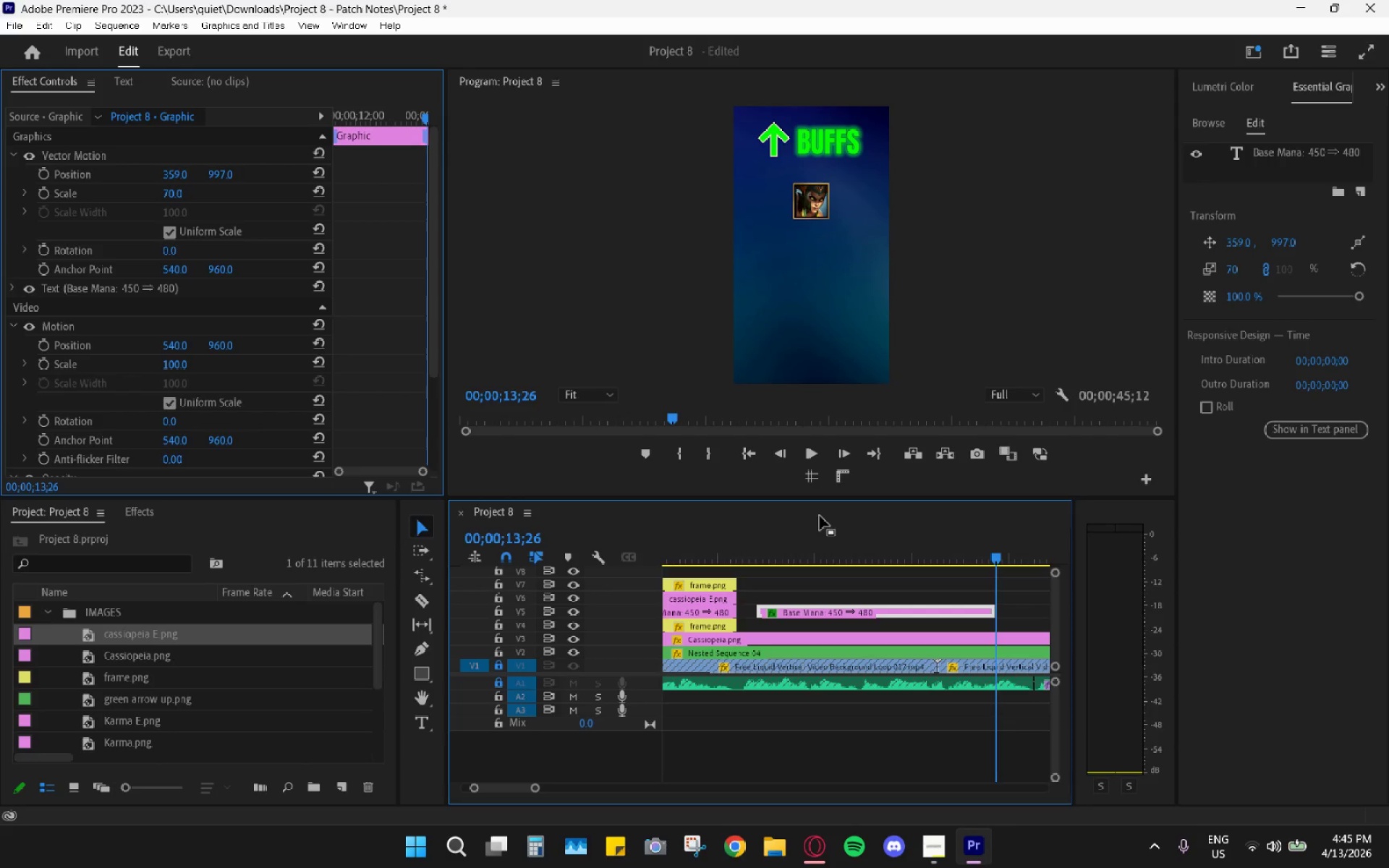 
left_click_drag(start_coordinate=[830, 532], to_coordinate=[825, 537])
 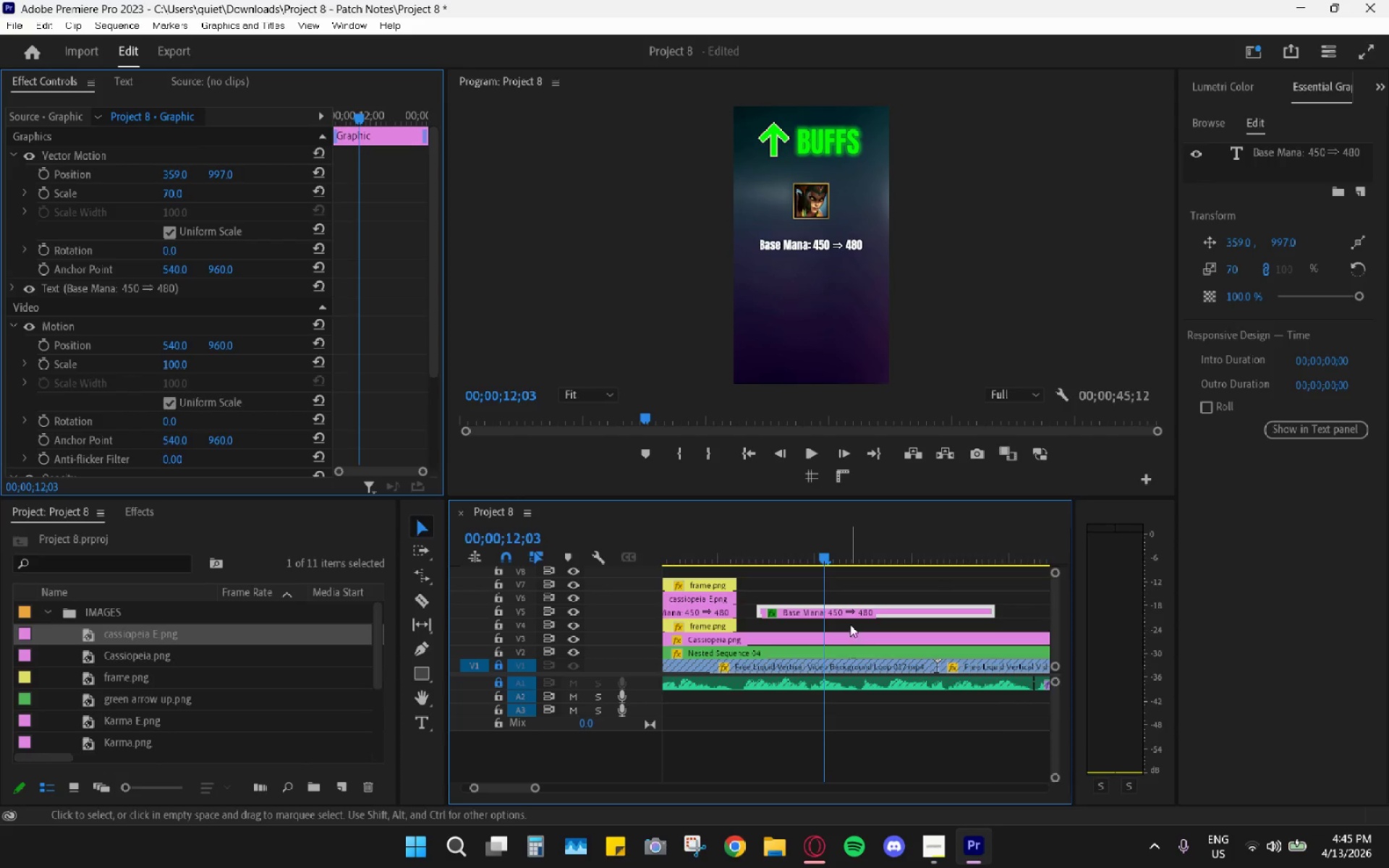 
left_click([853, 610])
 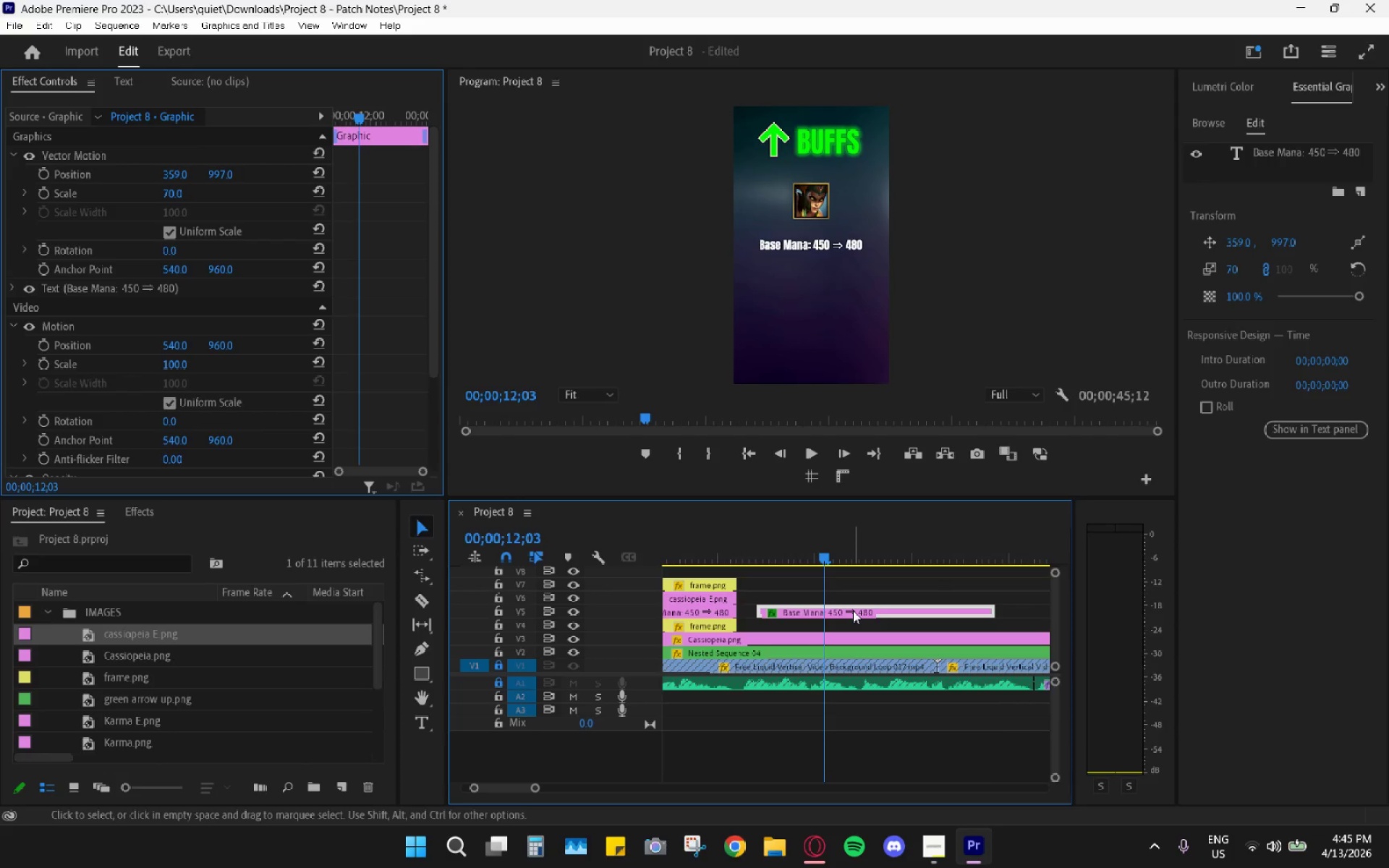 
key(Alt+AltLeft)
 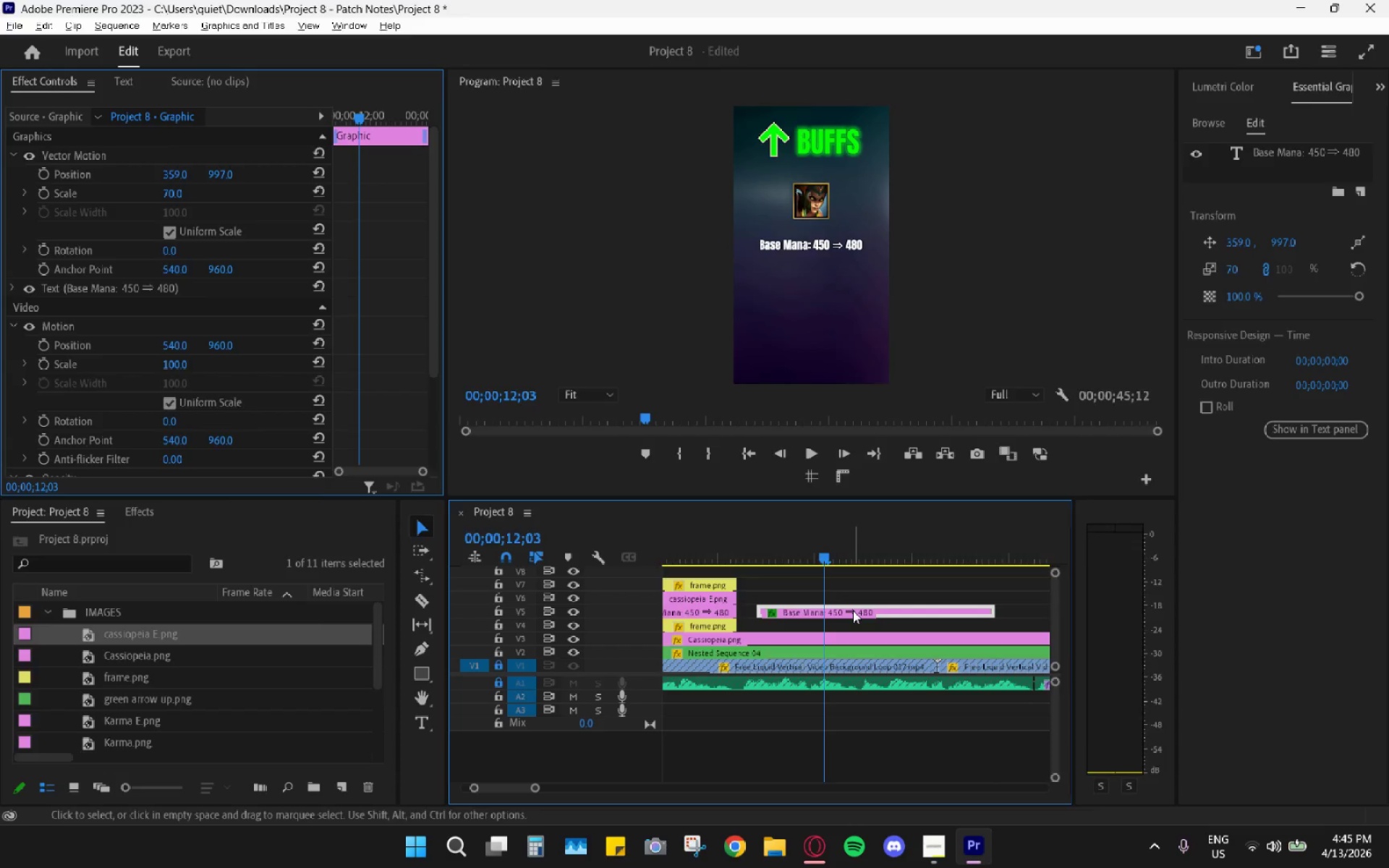 
key(Alt+Tab)
 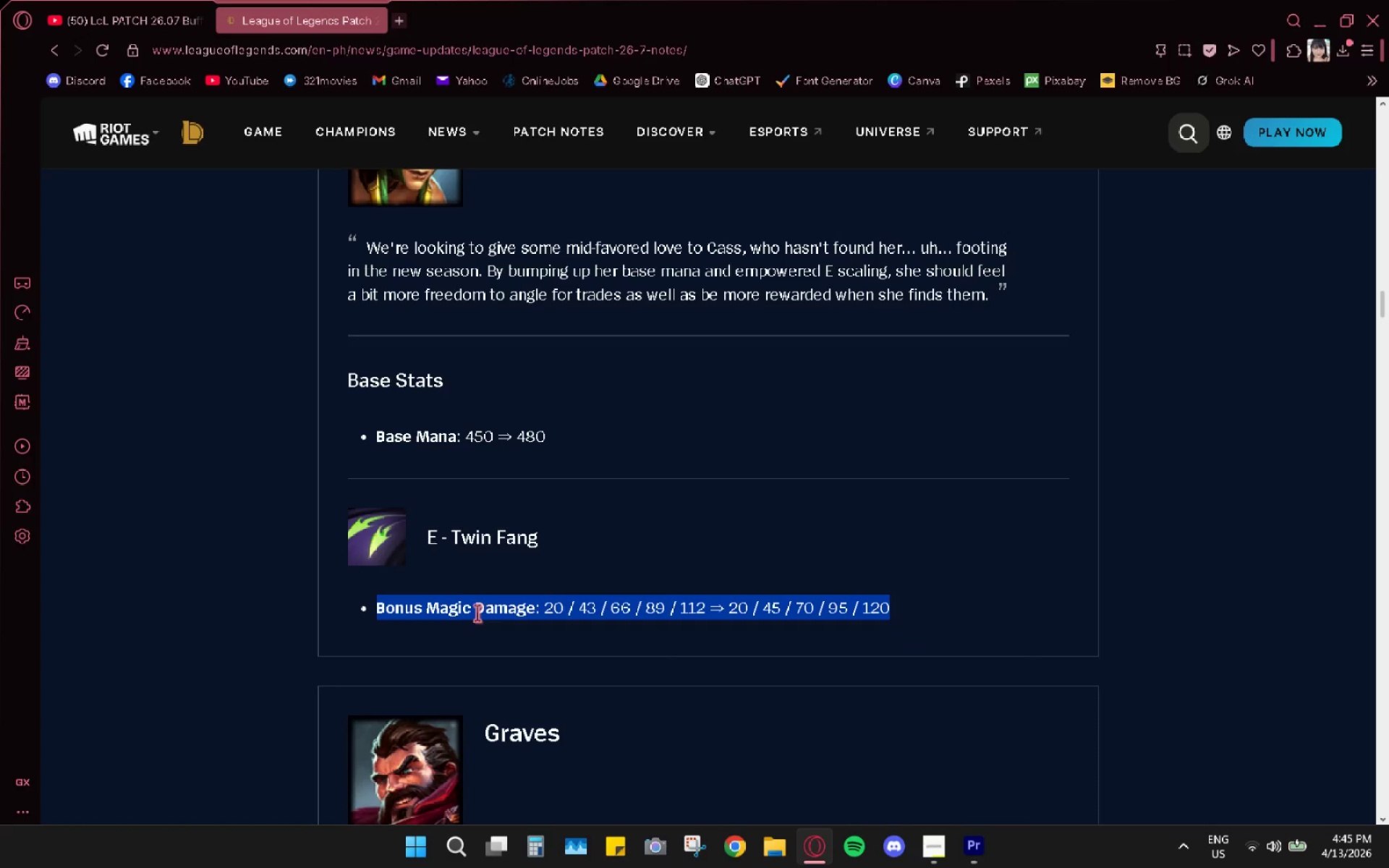 
double_click([477, 611])
 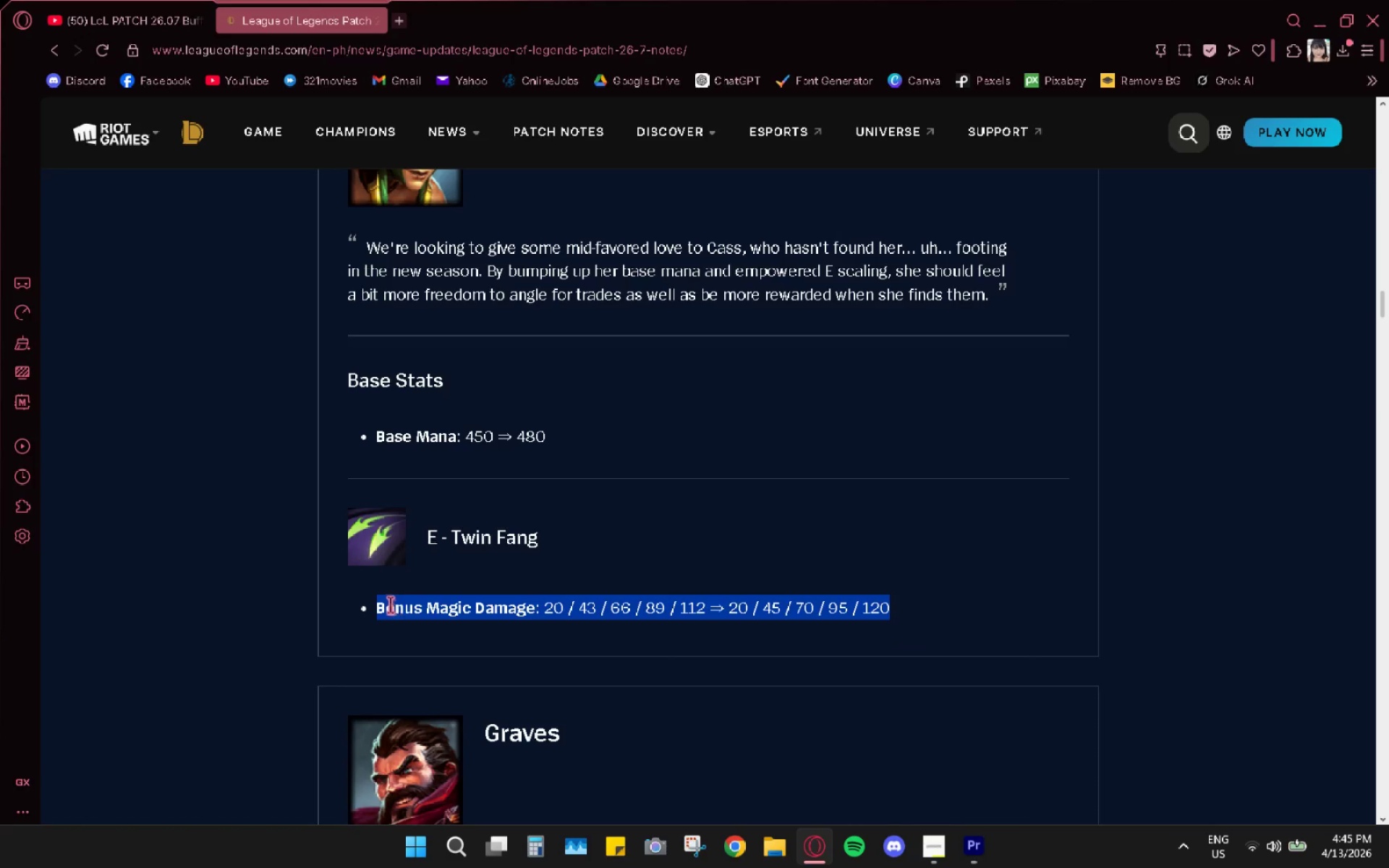 
triple_click([365, 609])
 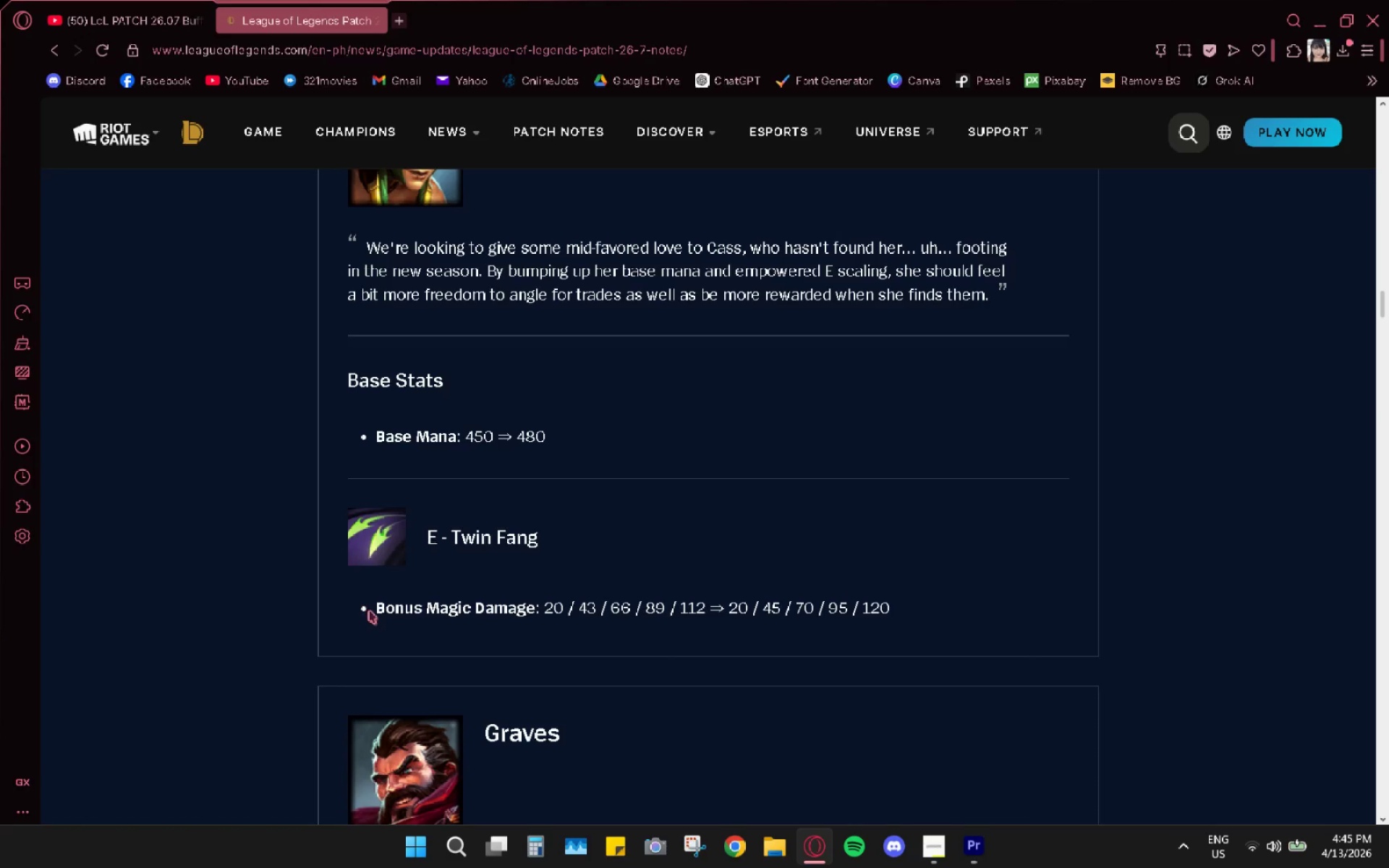 
triple_click([371, 610])
 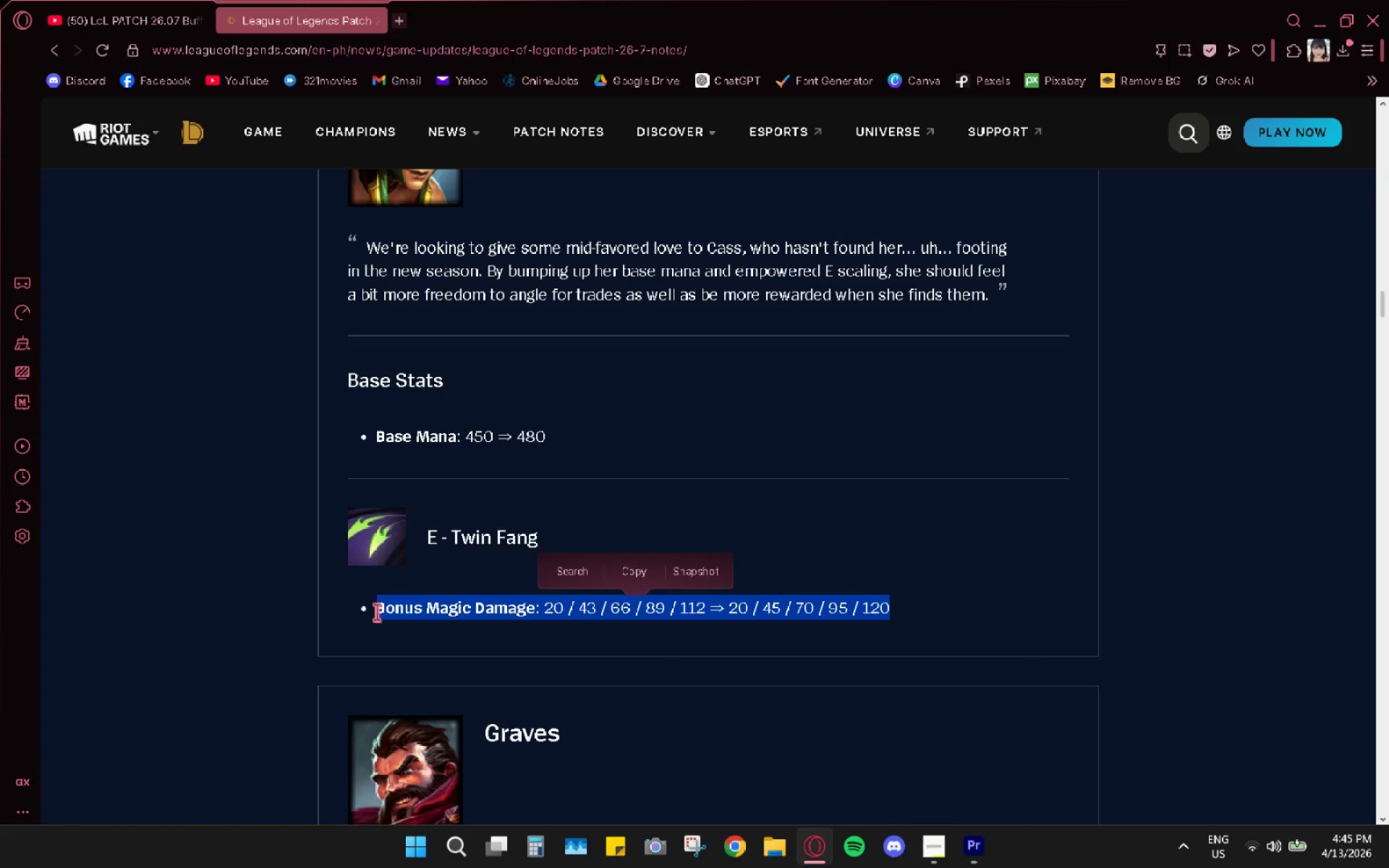 
left_click_drag(start_coordinate=[376, 610], to_coordinate=[380, 609])
 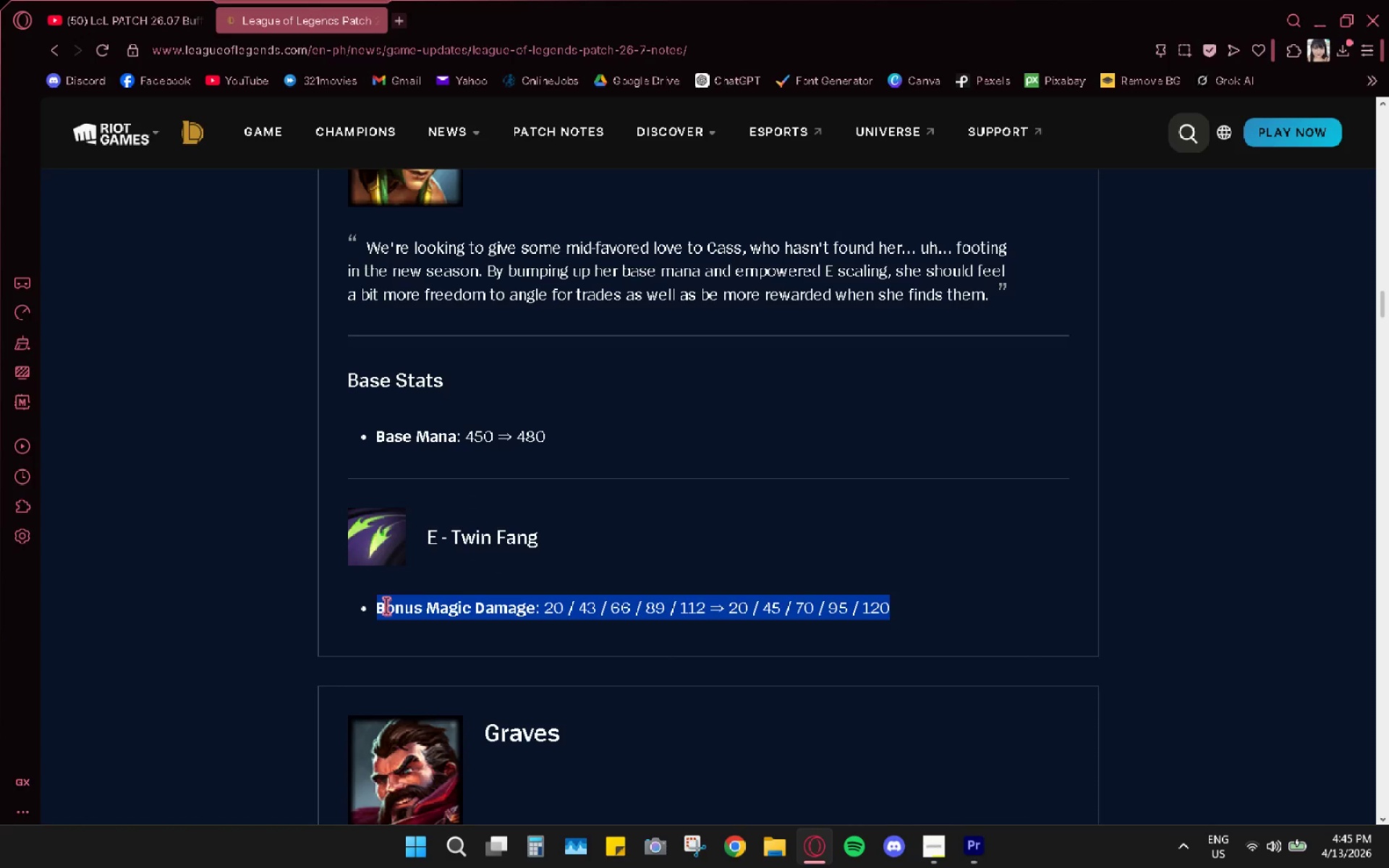 
left_click([386, 605])
 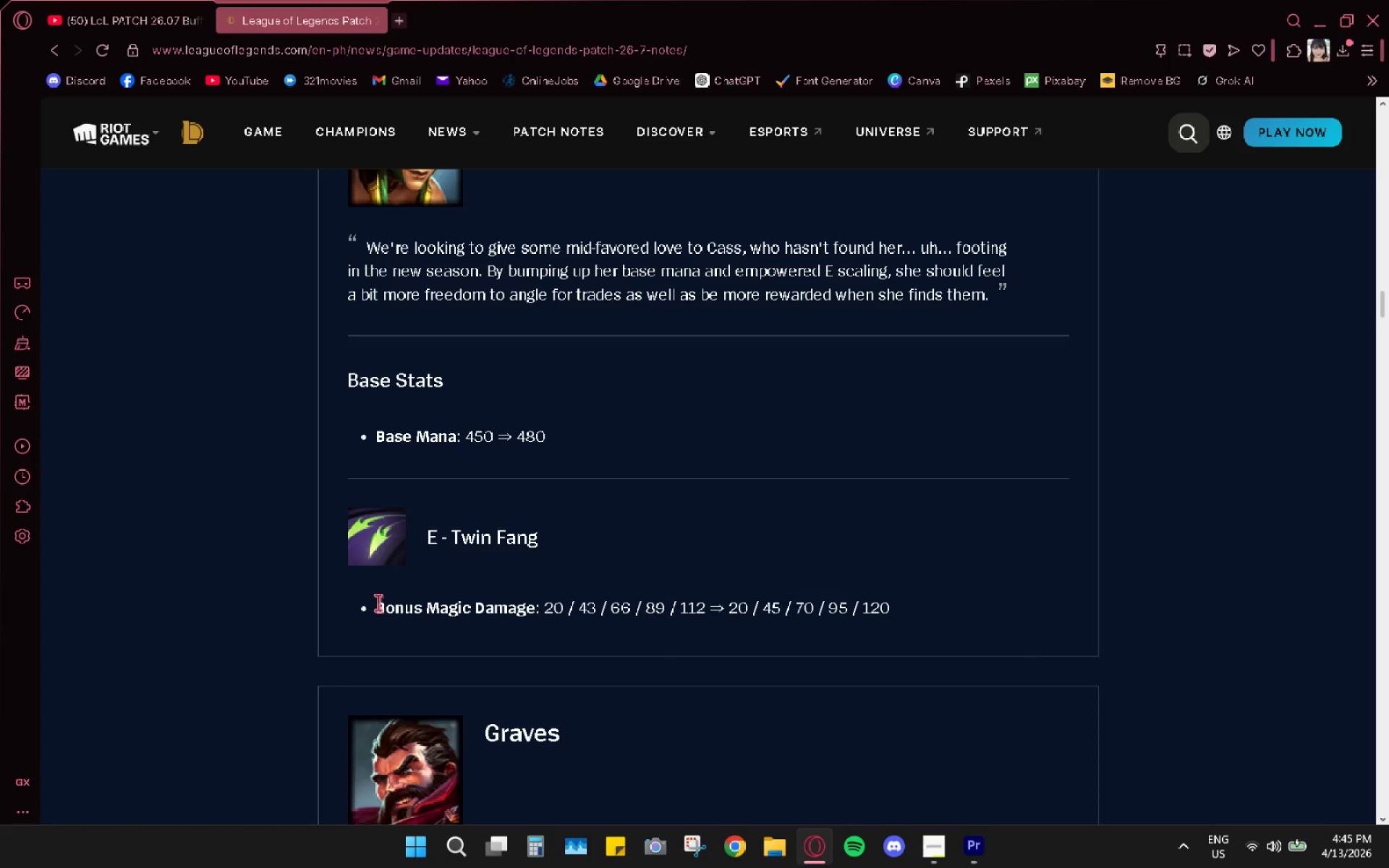 
left_click_drag(start_coordinate=[378, 603], to_coordinate=[922, 616])
 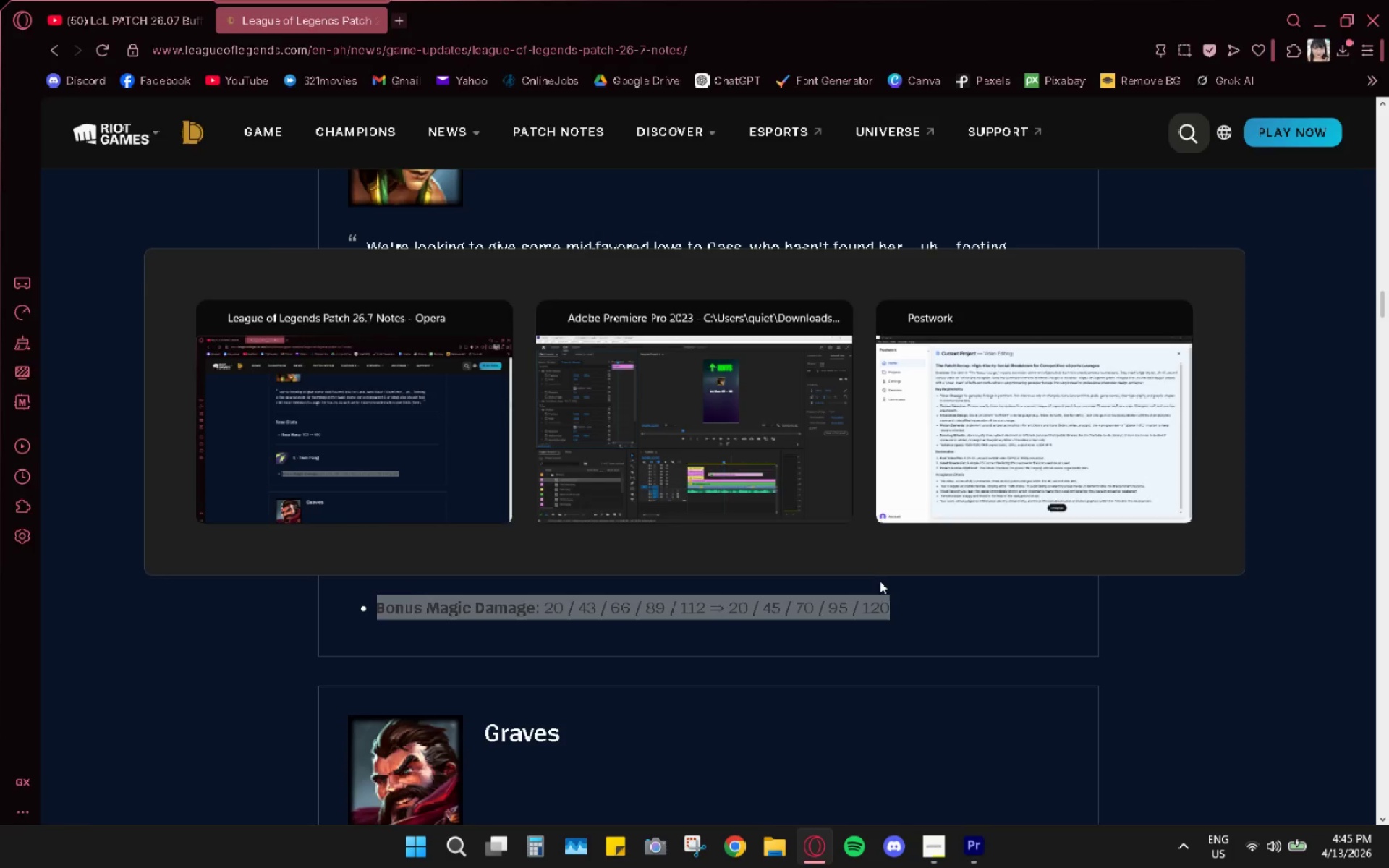 
key(Control+C)
 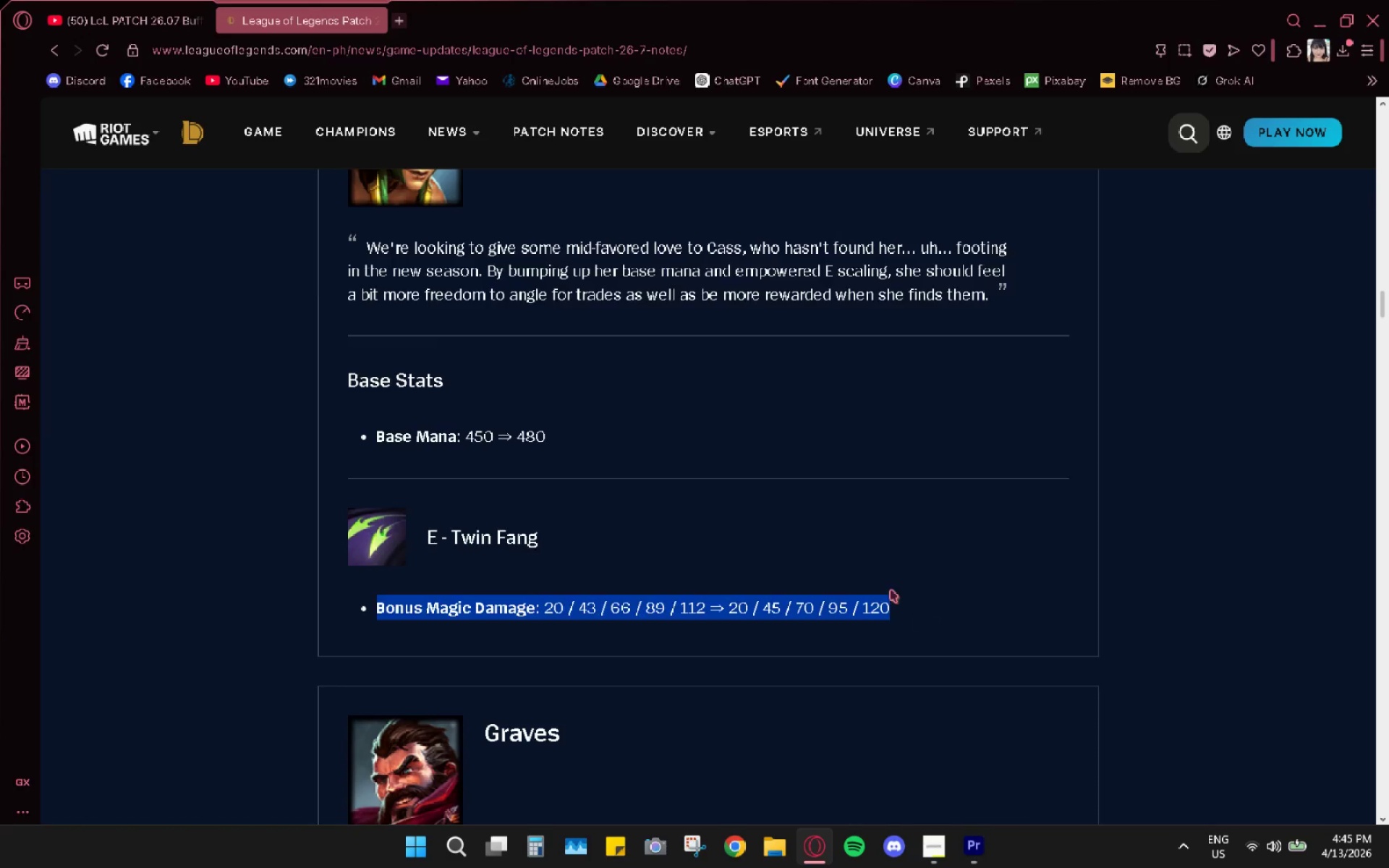 
key(Alt+AltLeft)
 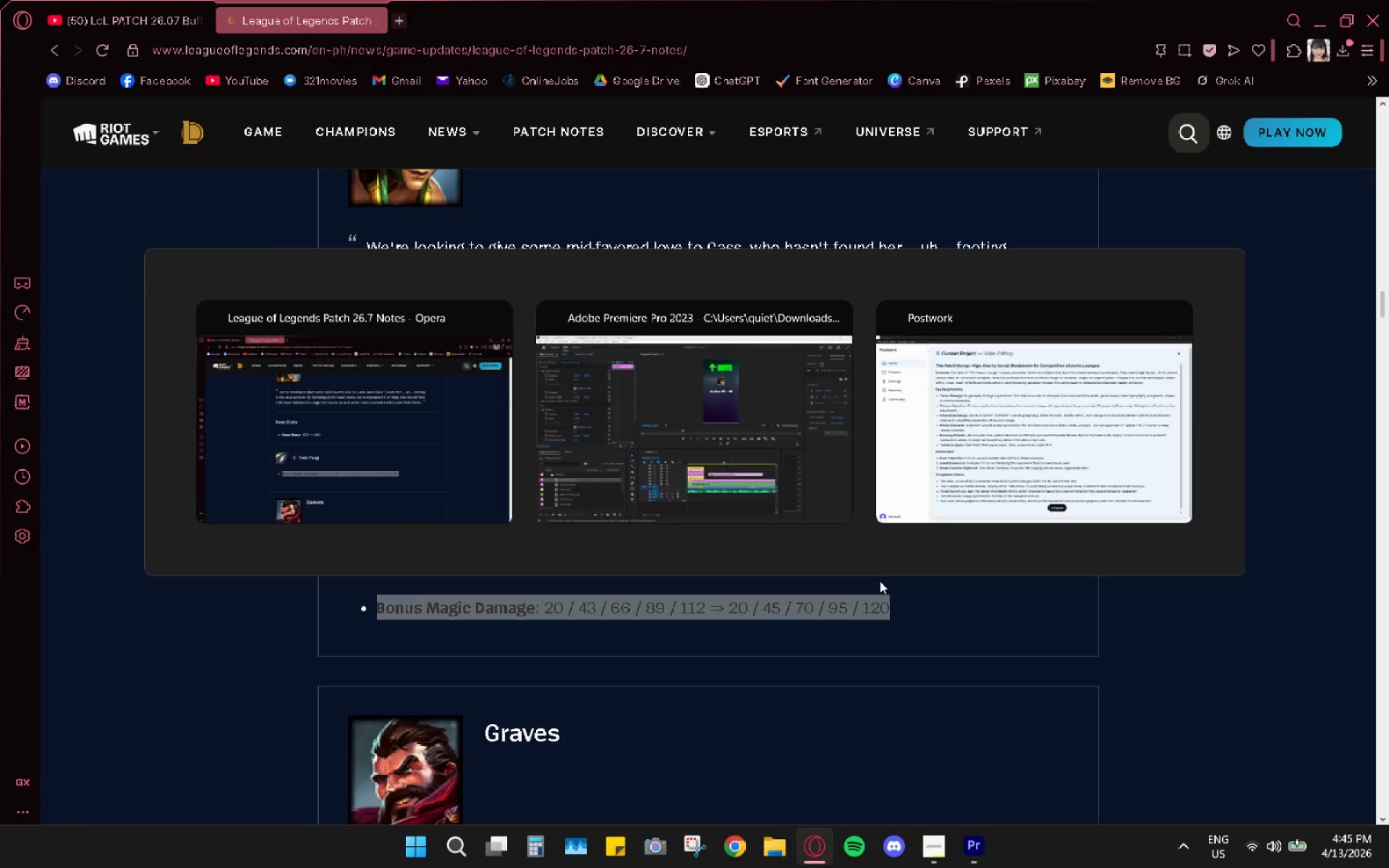 
key(Alt+Tab)
 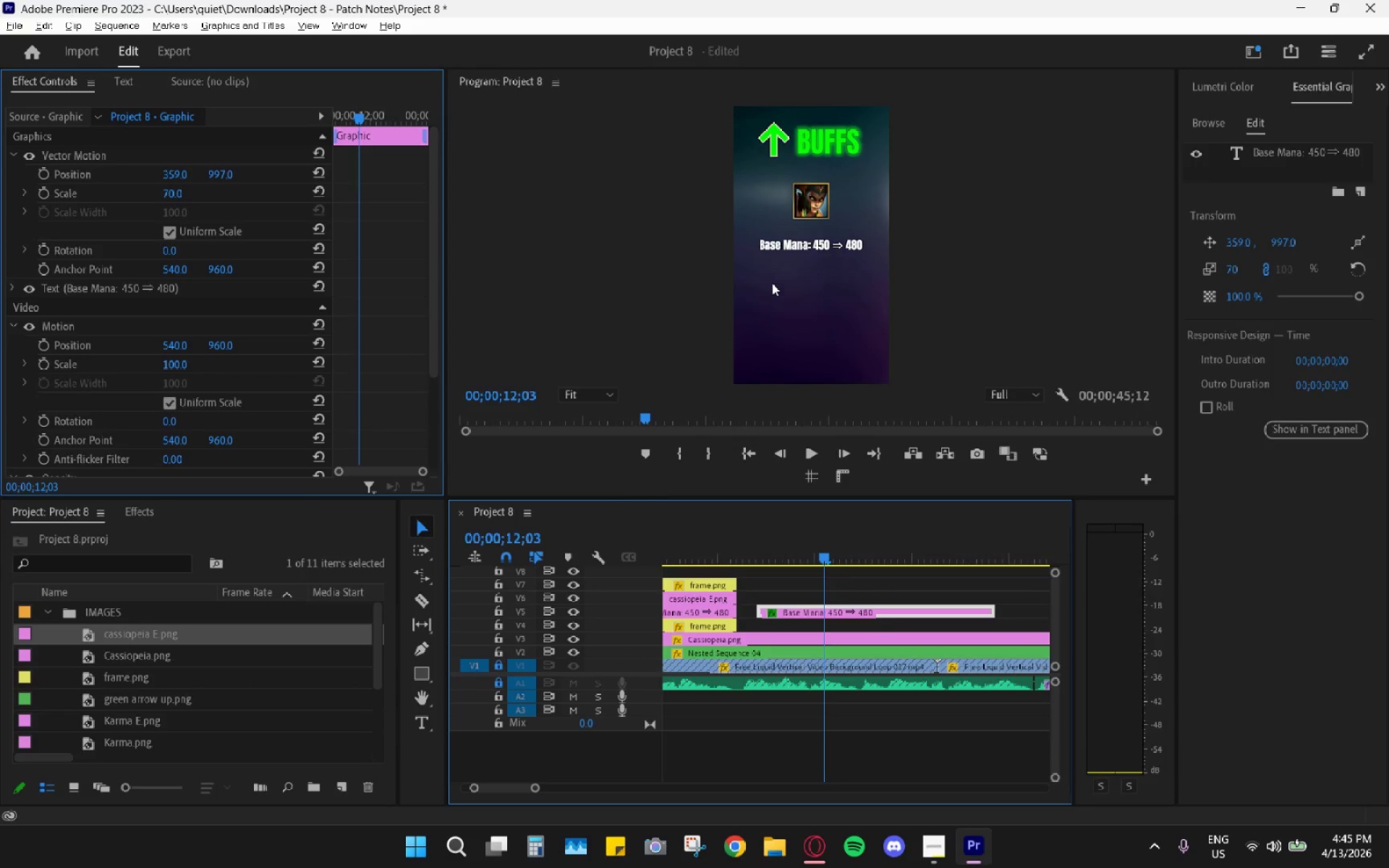 
left_click([797, 245])
 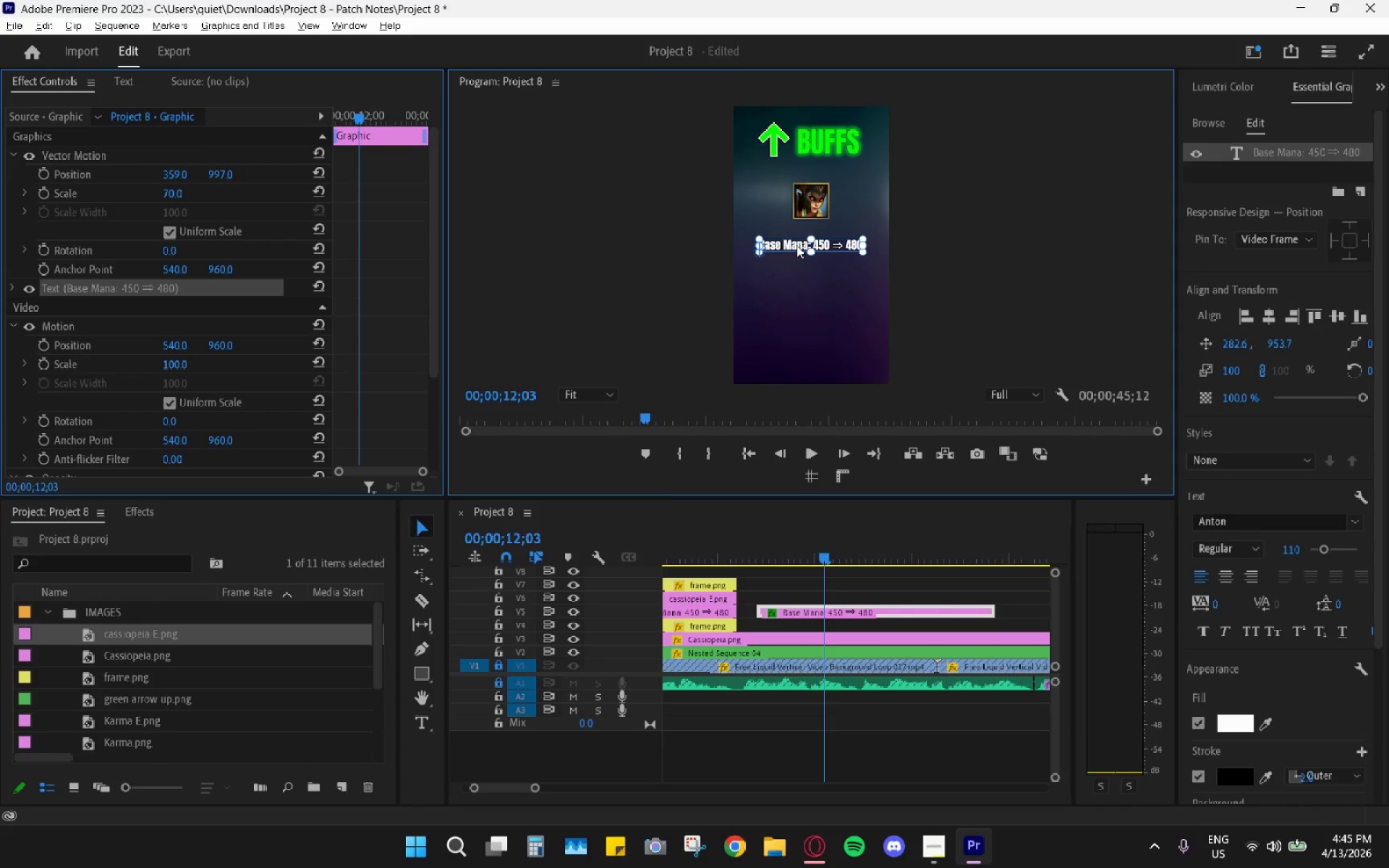 
hold_key(key=ControlLeft, duration=0.42)
 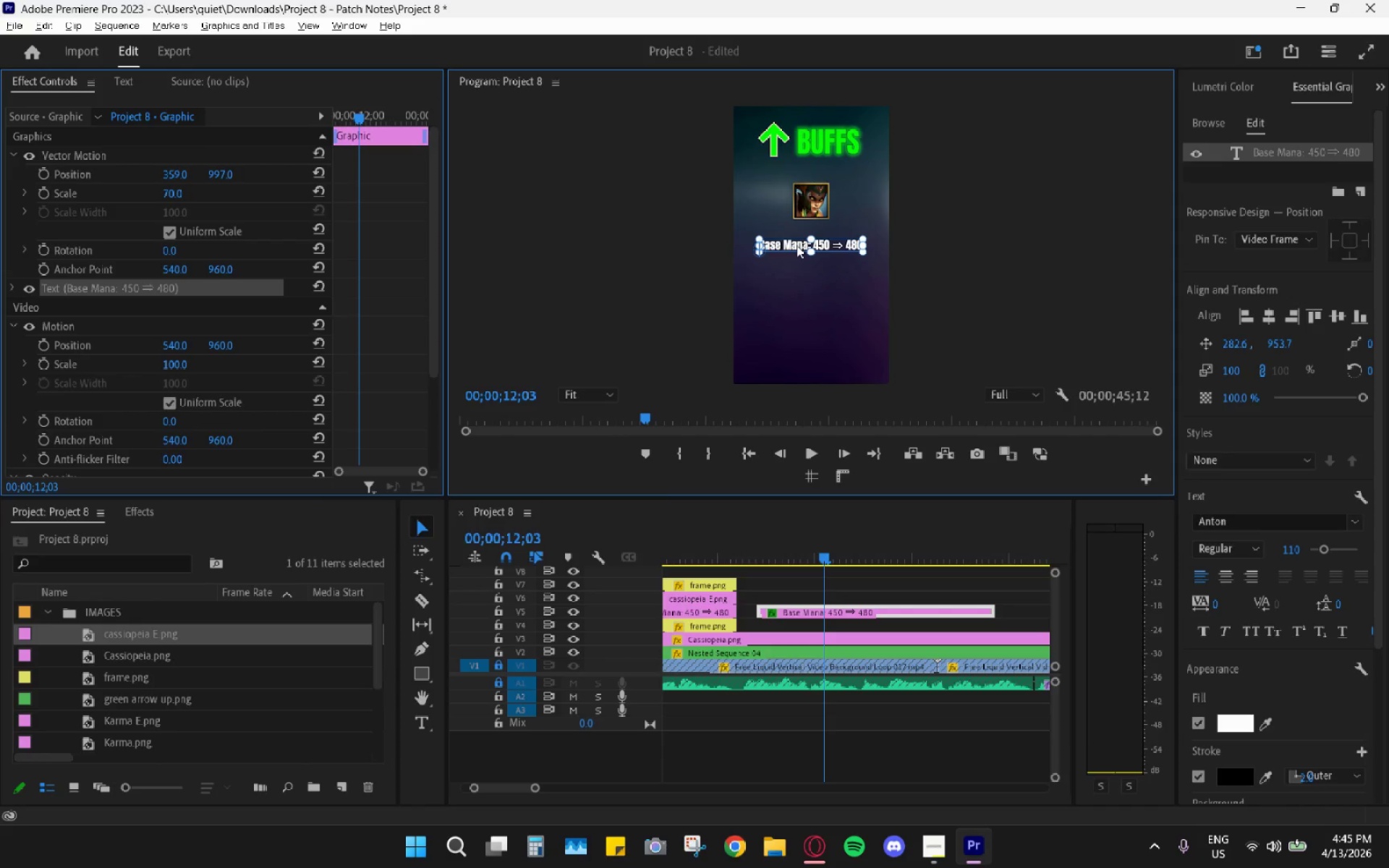 
double_click([797, 245])
 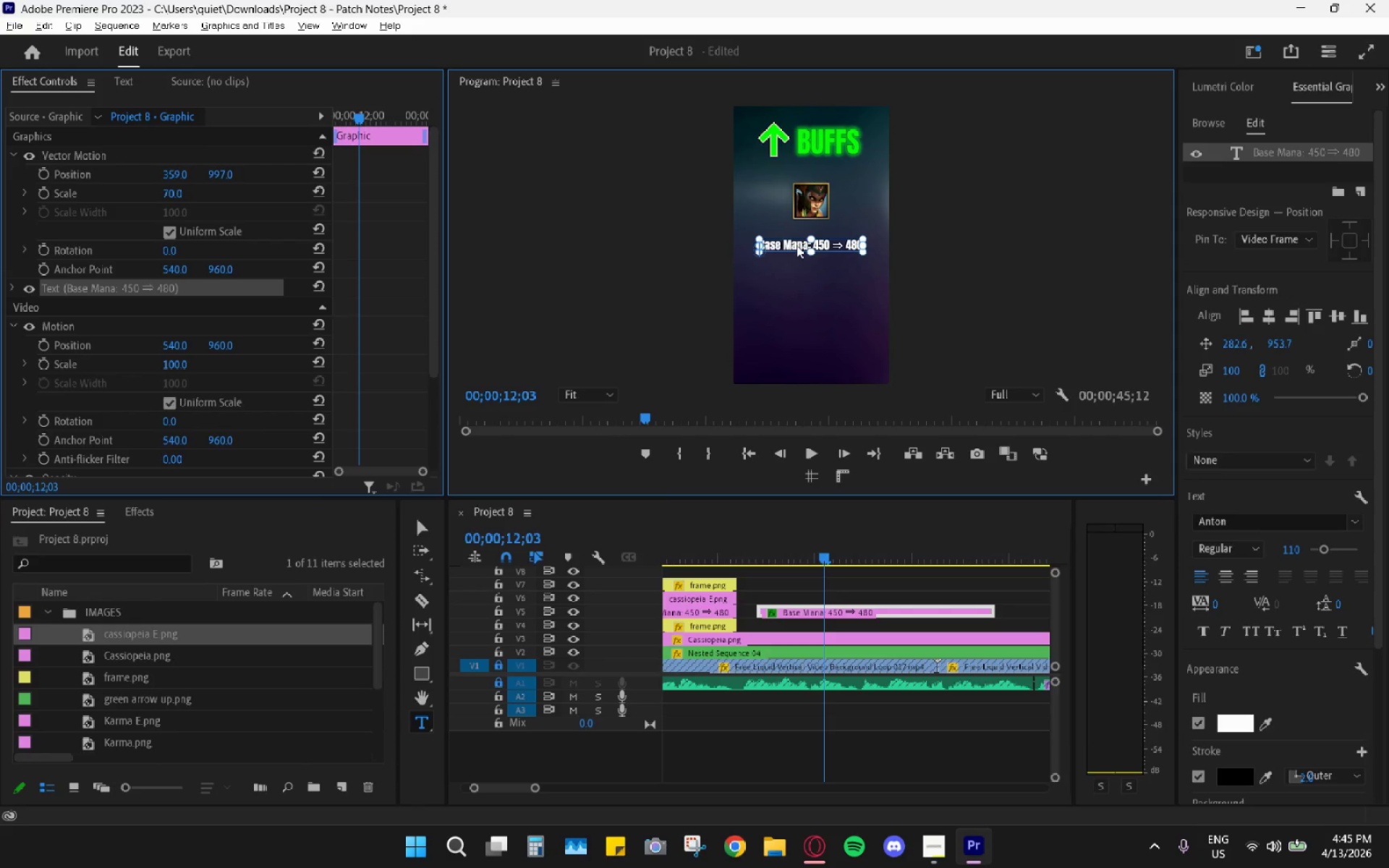 
triple_click([797, 245])
 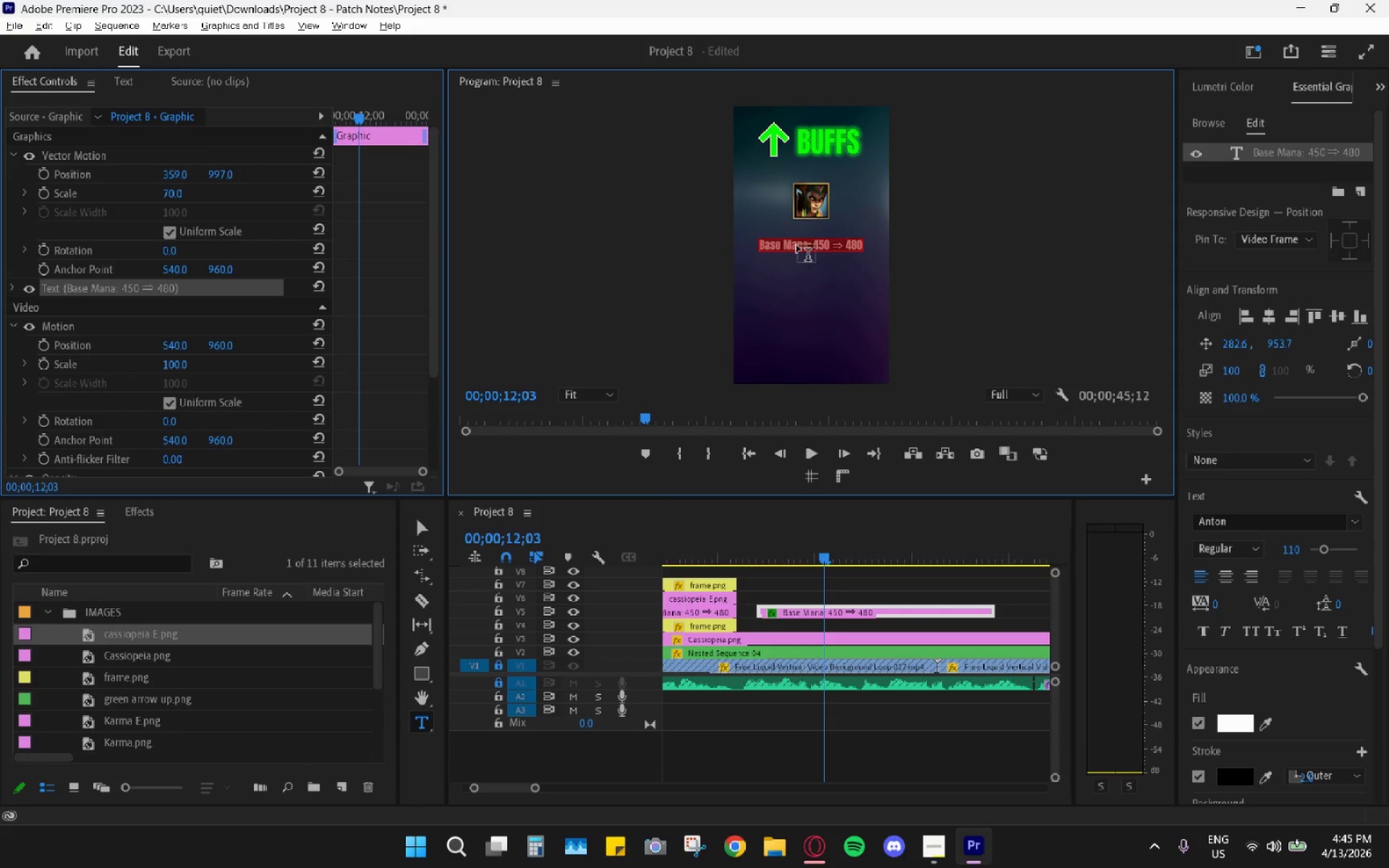 
key(Control+V)
 